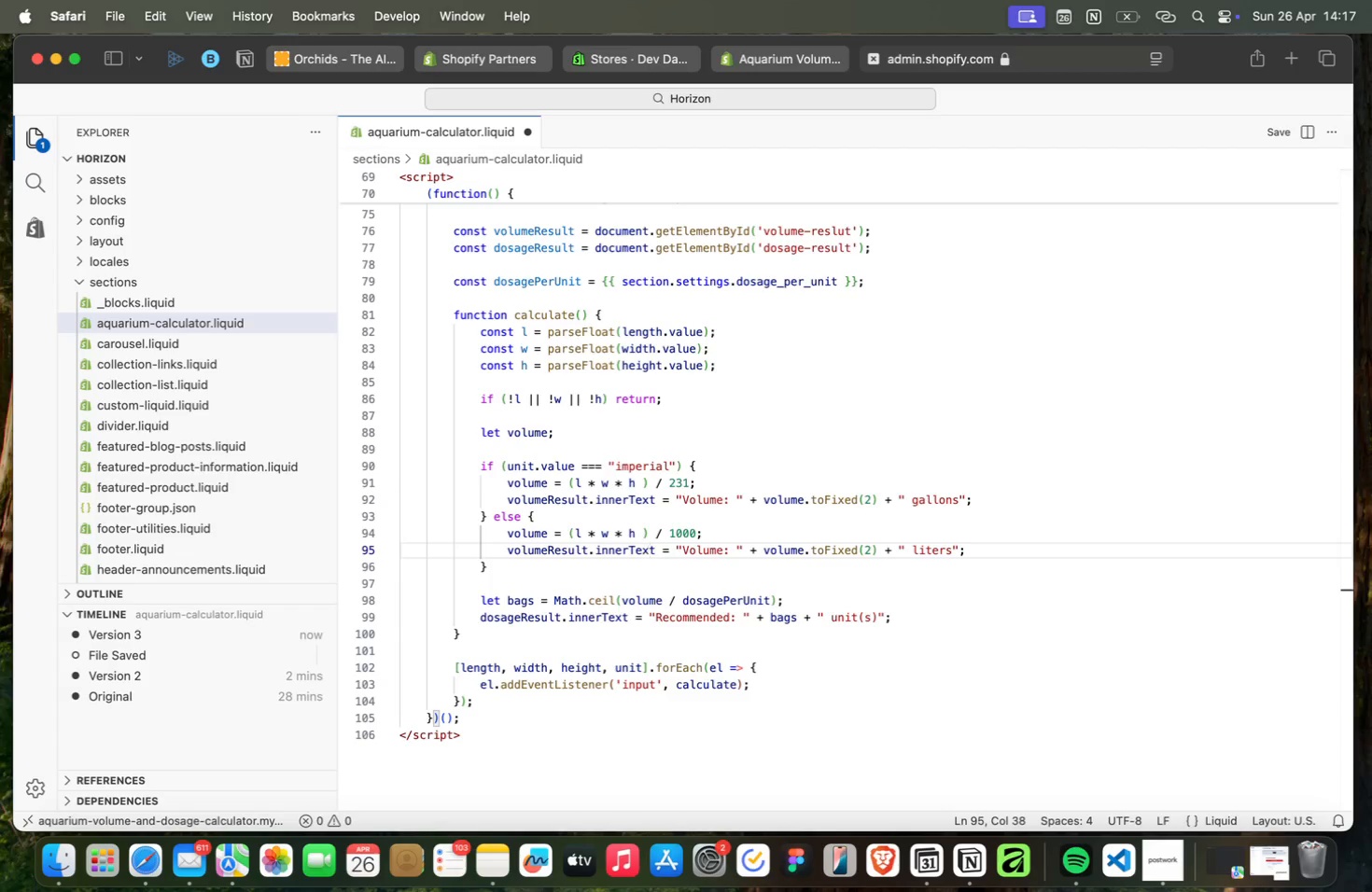 
key(ArrowRight)
 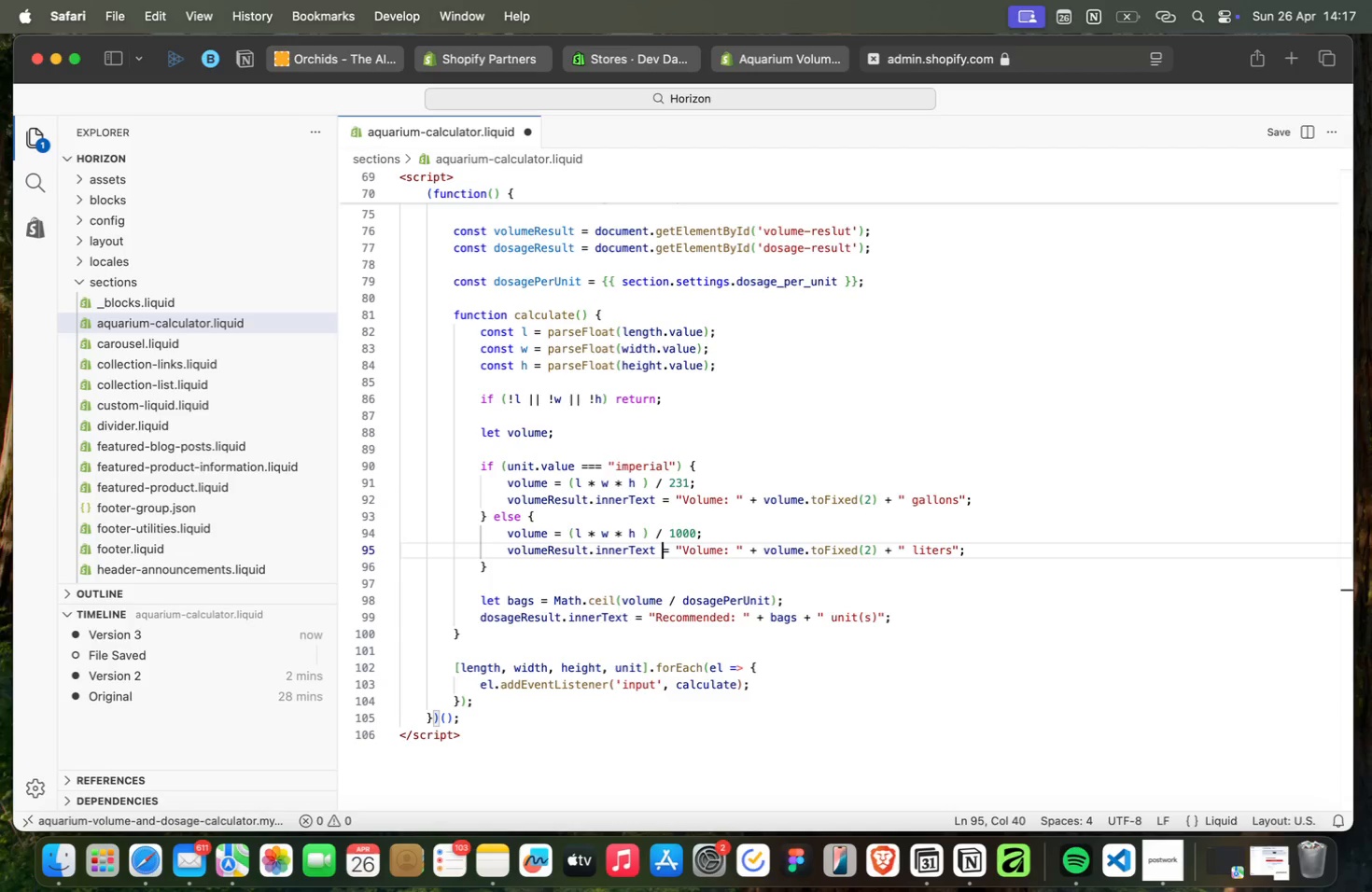 
key(ArrowRight)
 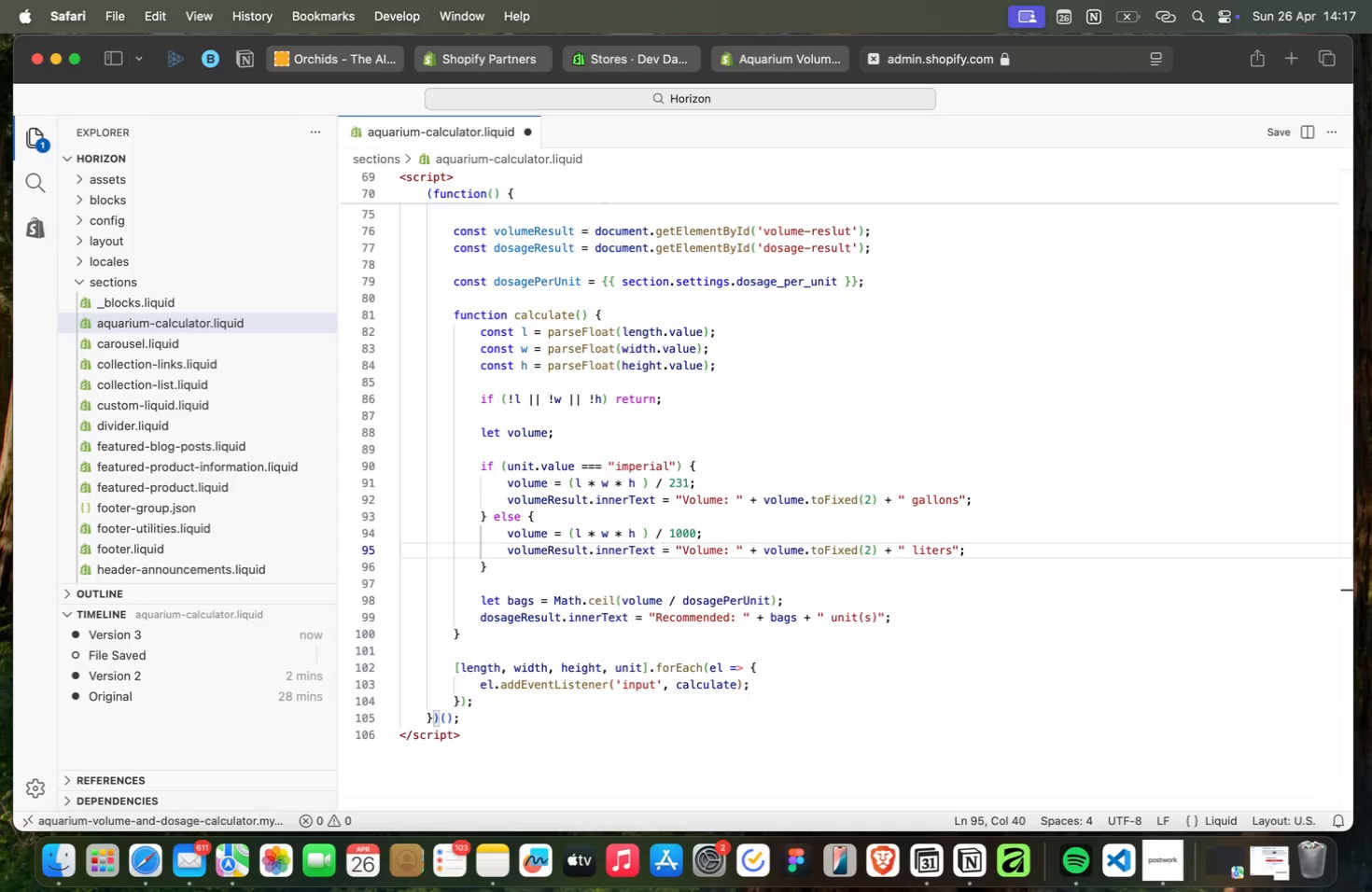 
key(ArrowRight)
 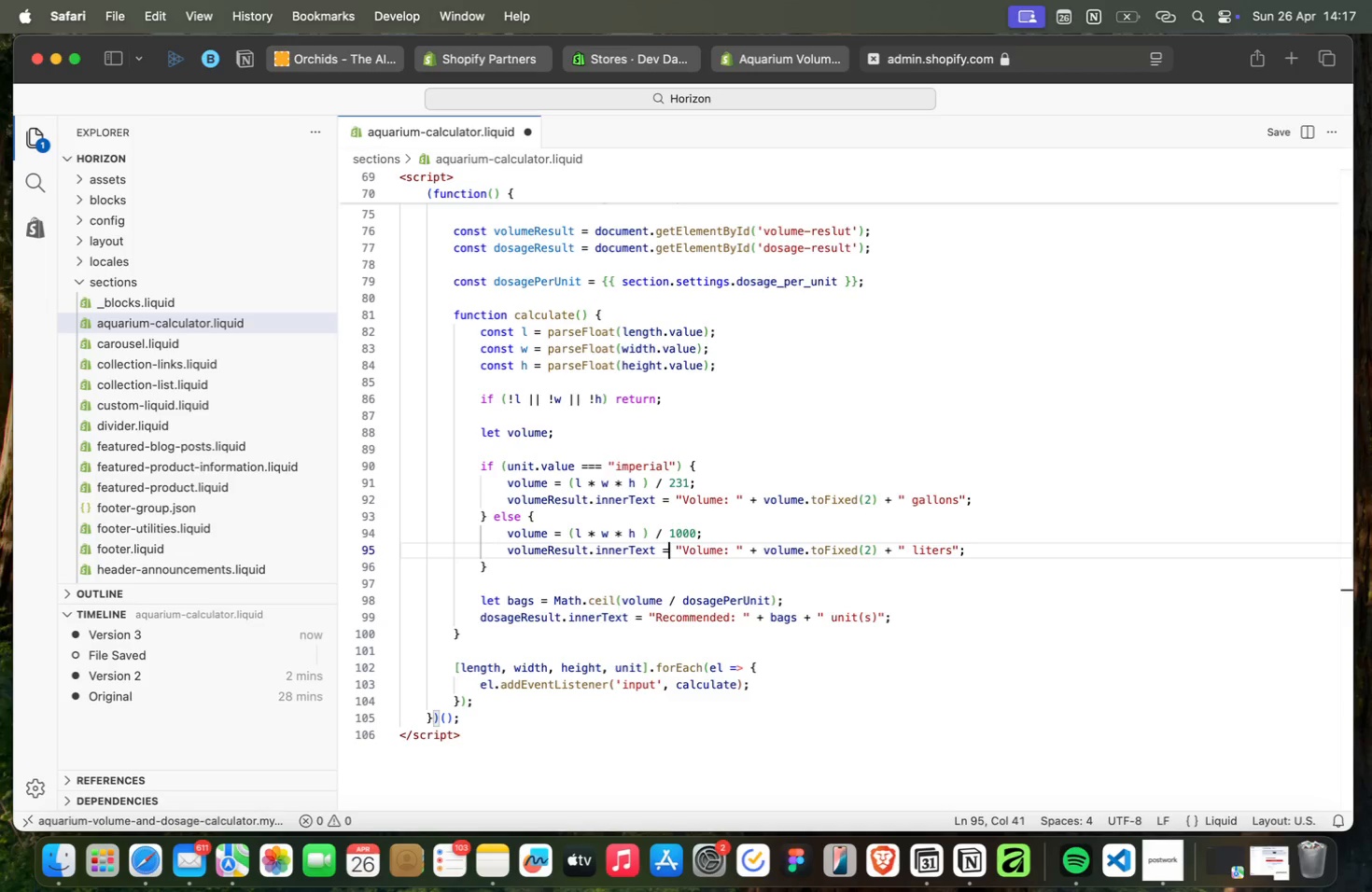 
key(ArrowRight)
 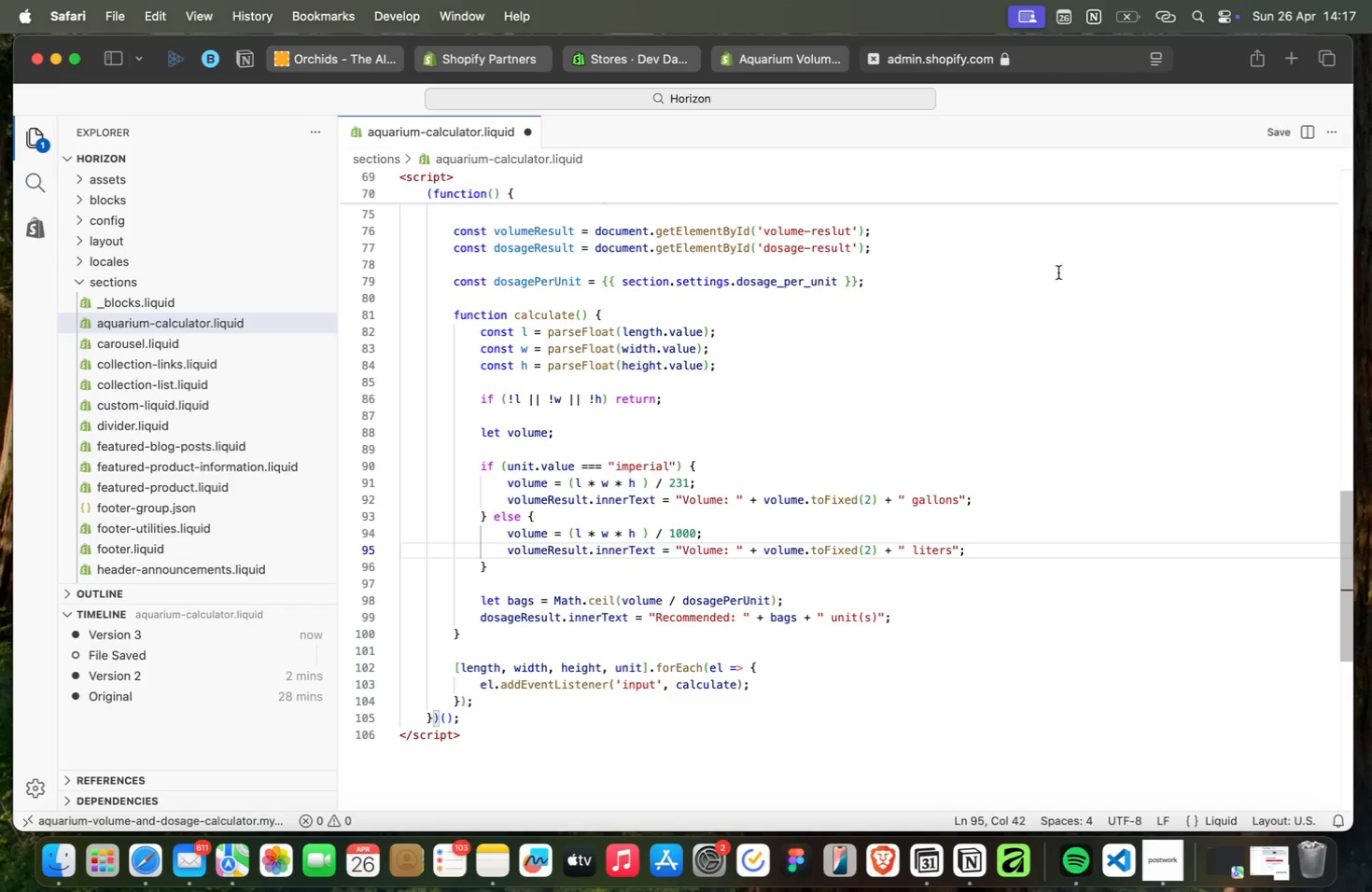 
left_click([1280, 136])
 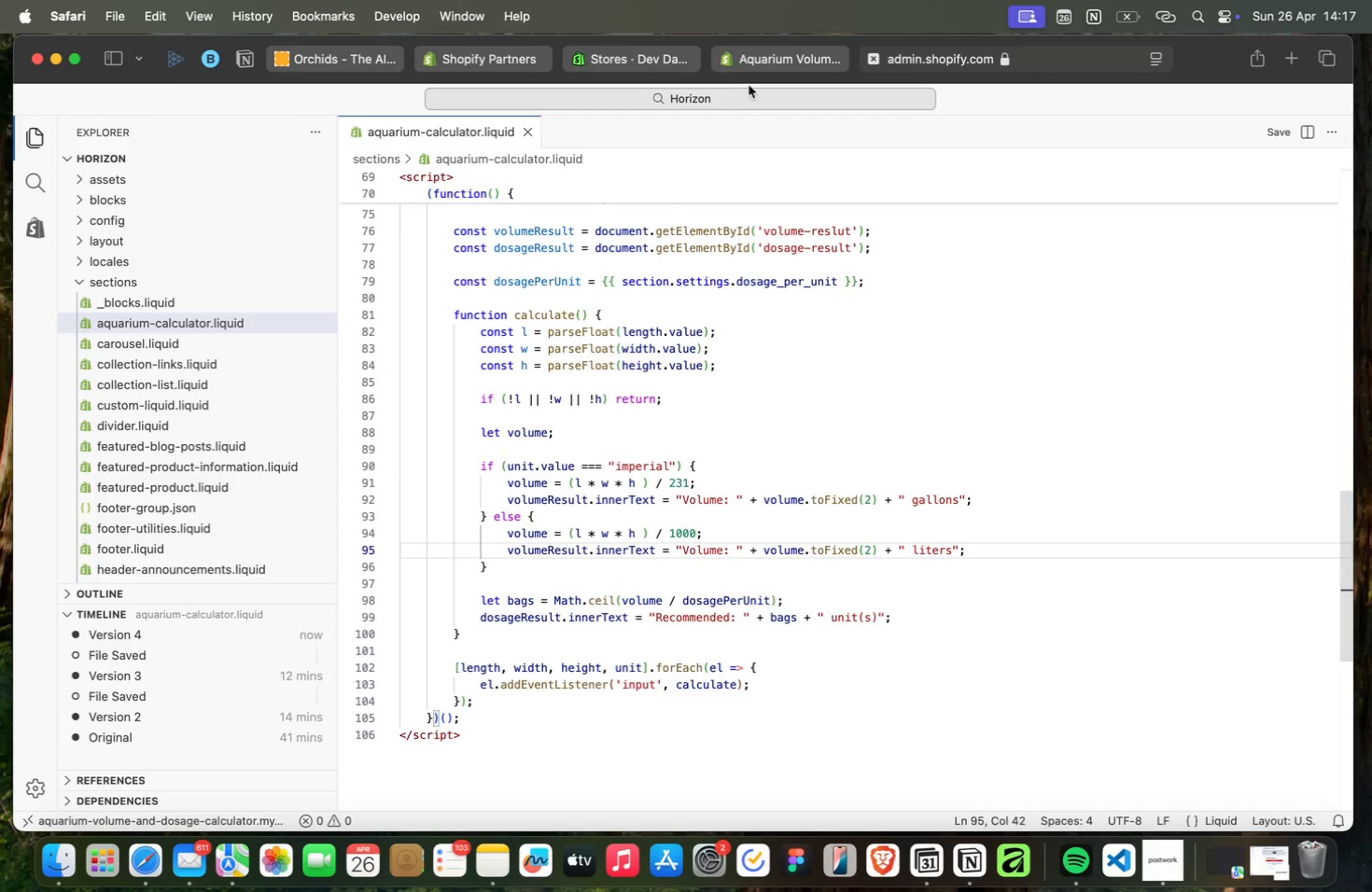 
left_click([769, 56])
 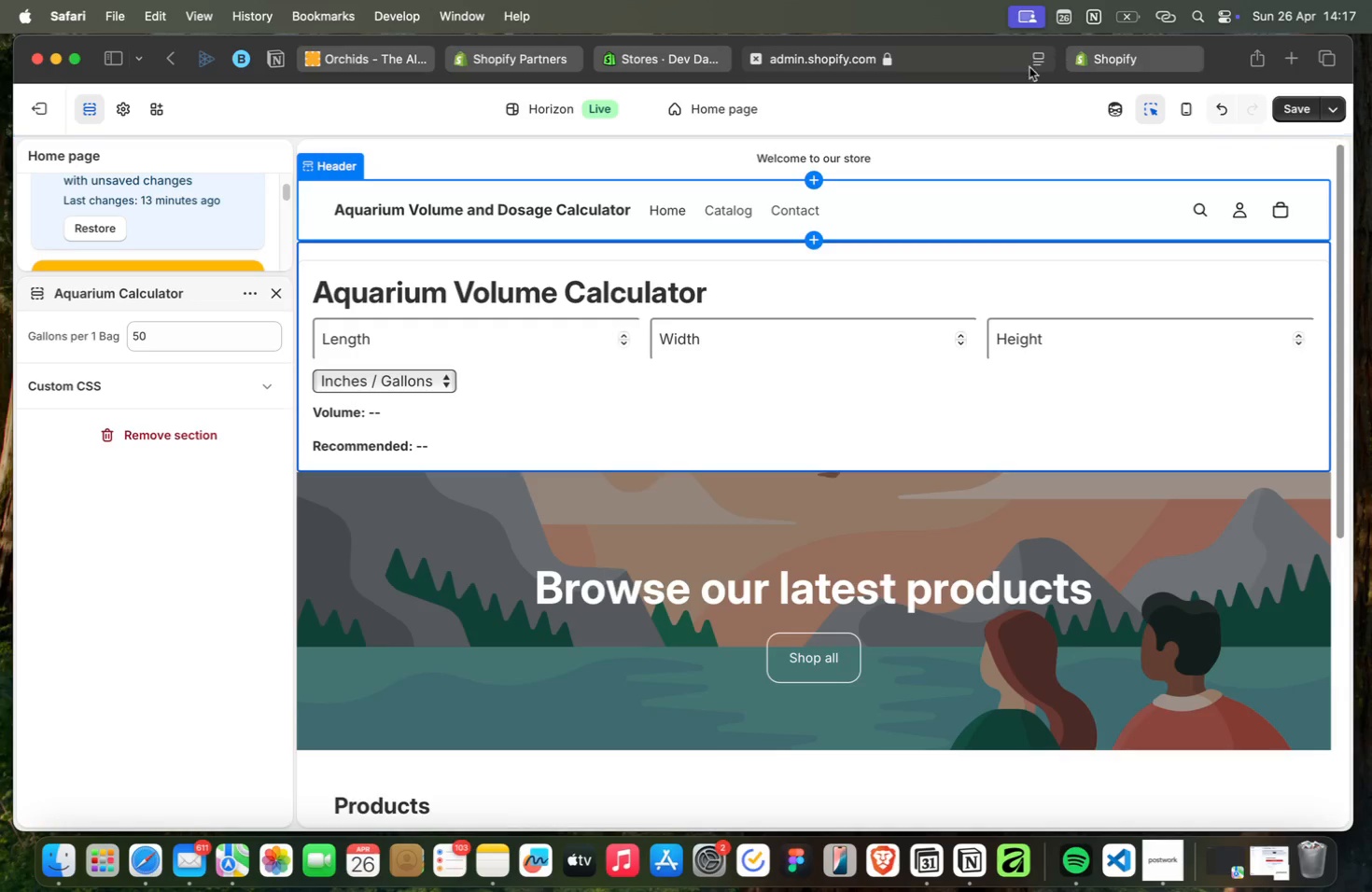 
left_click([1016, 60])
 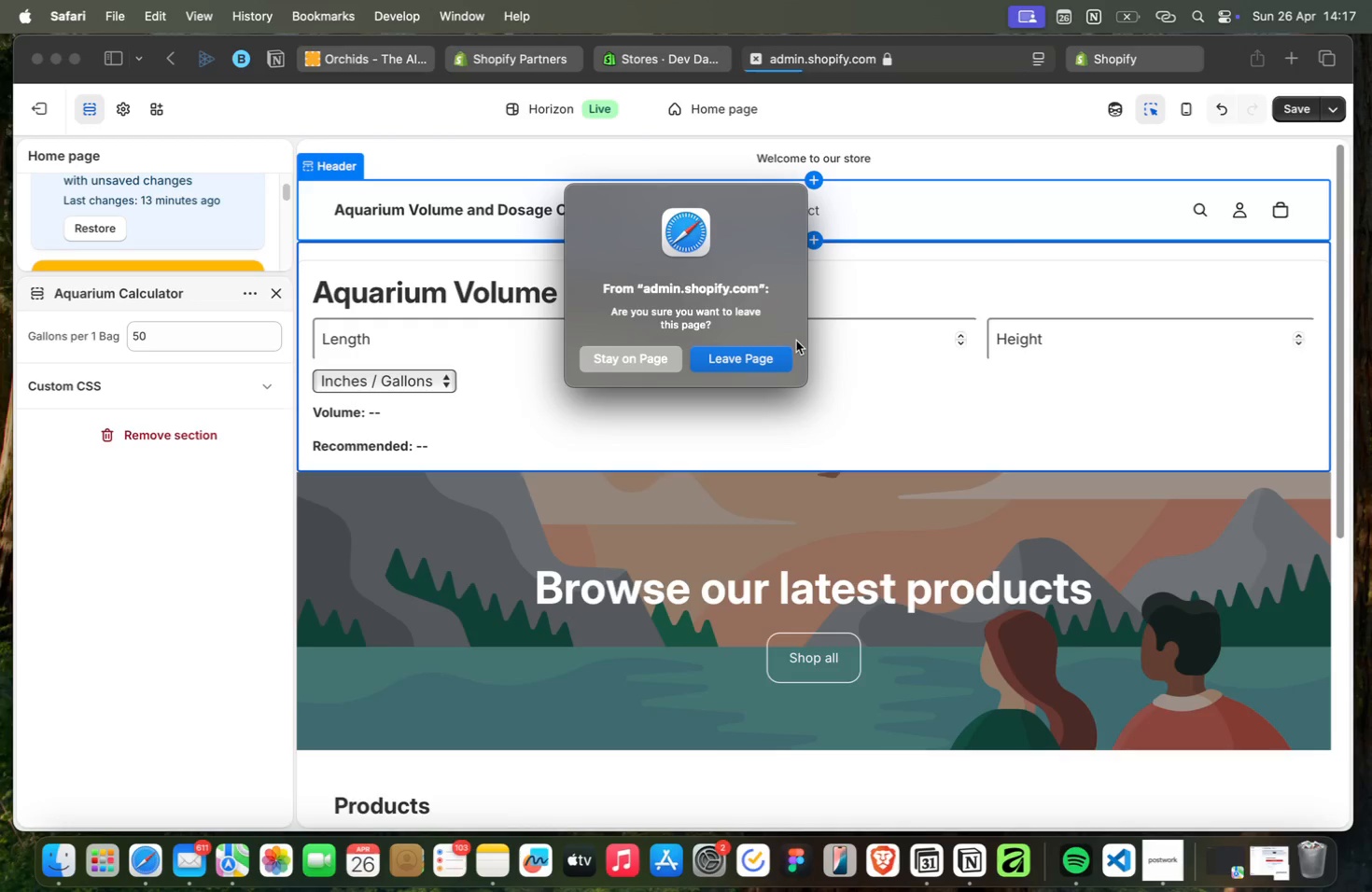 
left_click([788, 354])
 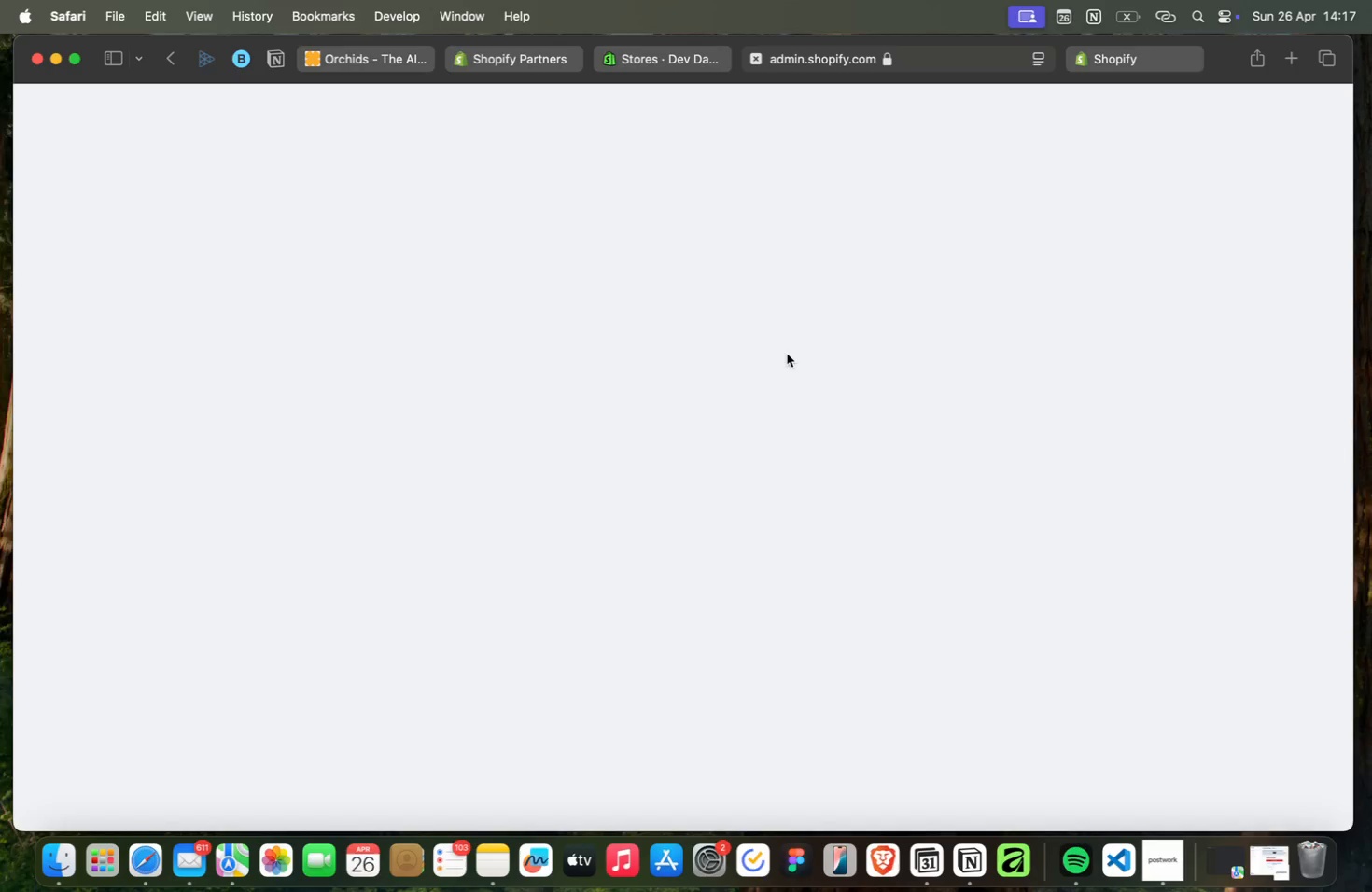 
scroll: coordinate [787, 354], scroll_direction: up, amount: 4.0
 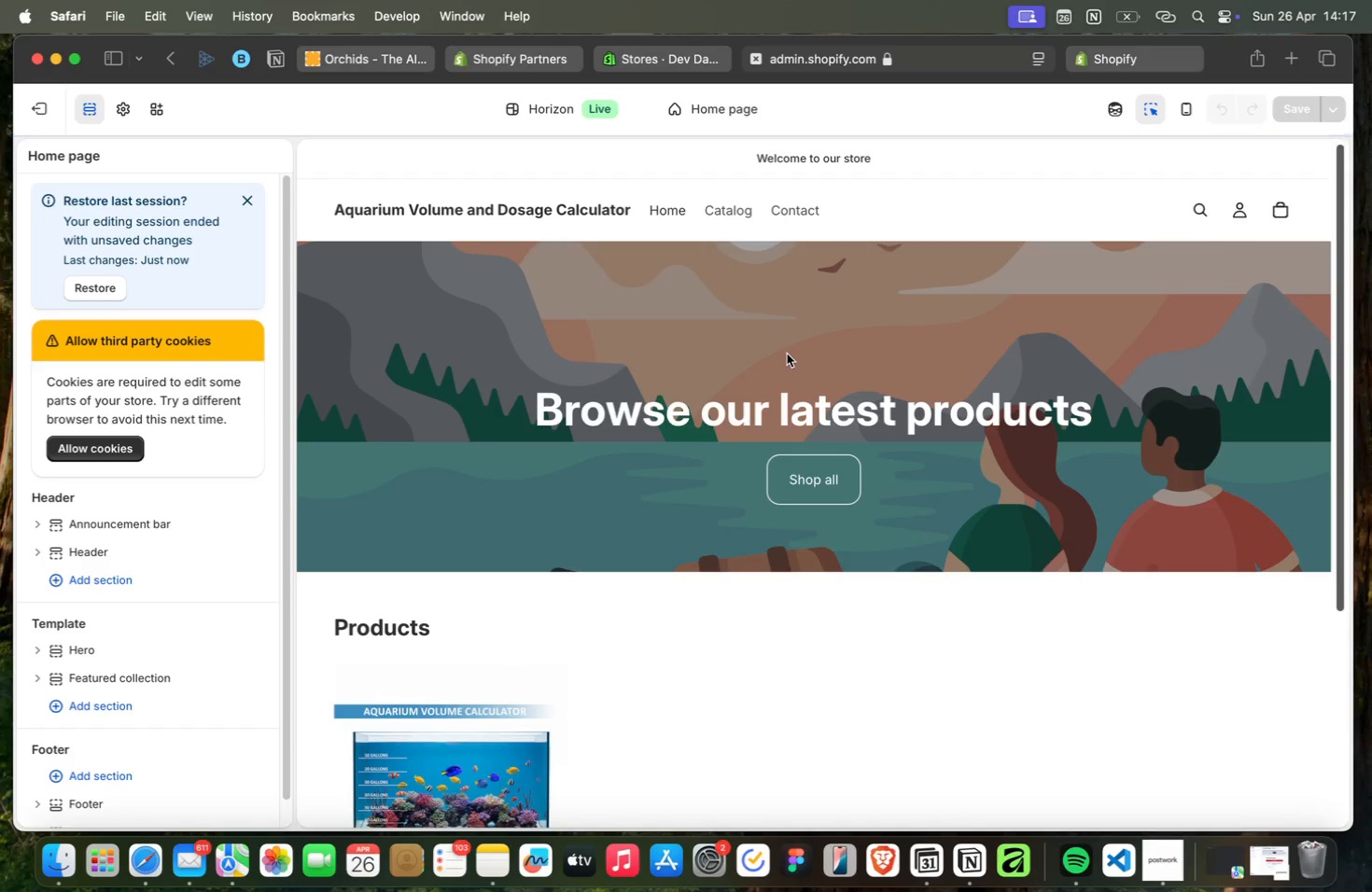 
left_click([134, 576])
 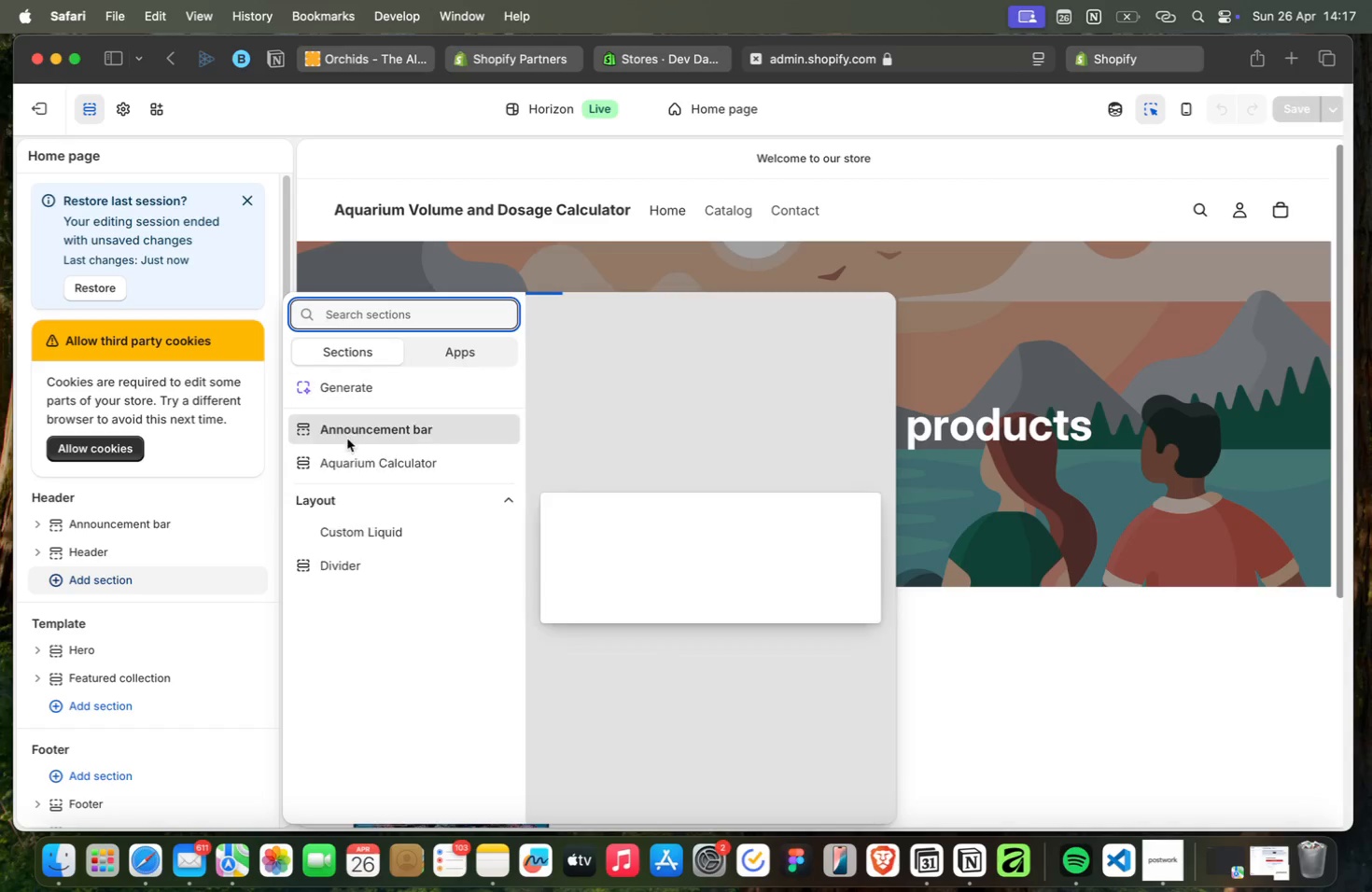 
left_click([359, 453])
 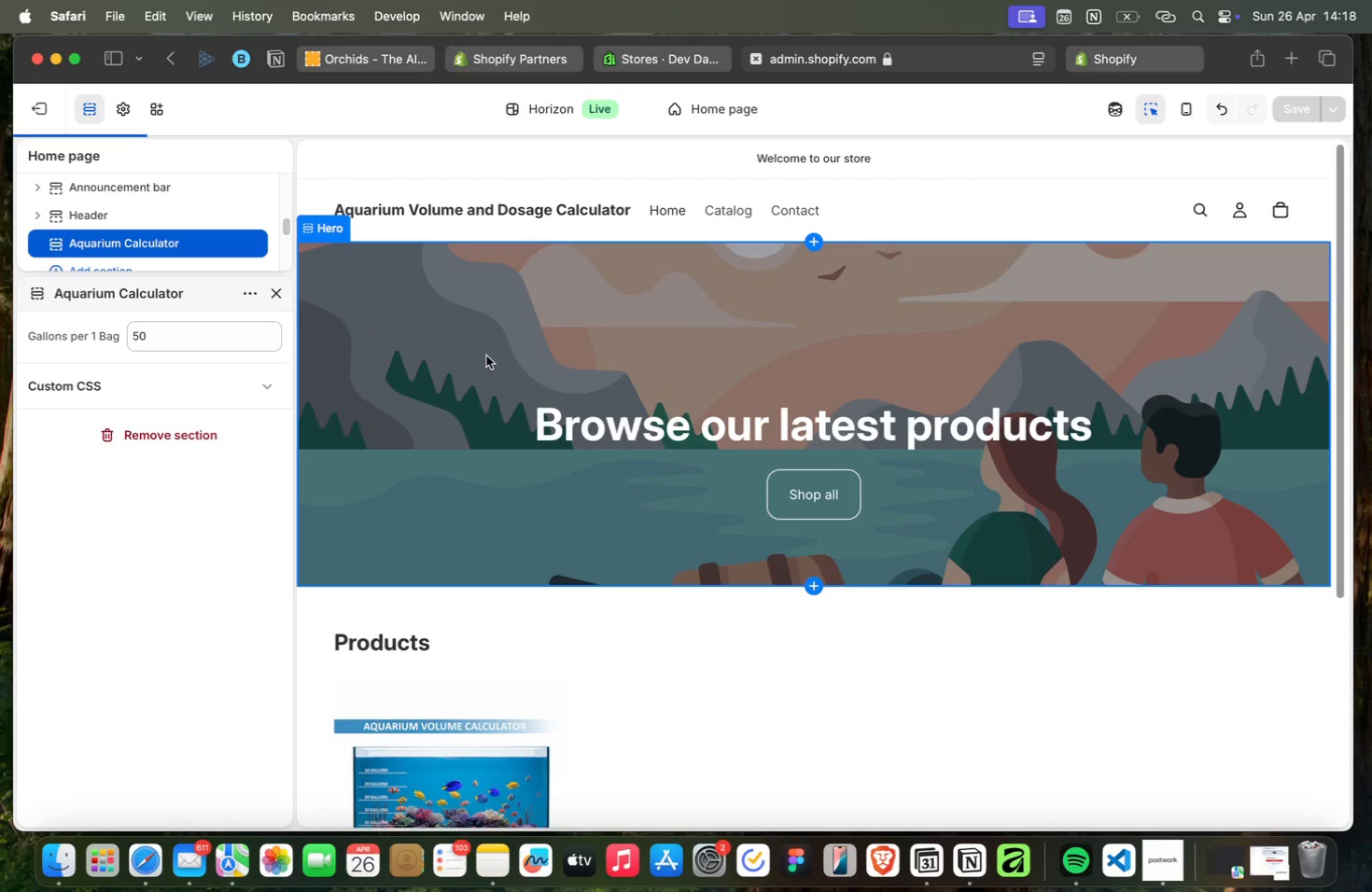 
wait(7.13)
 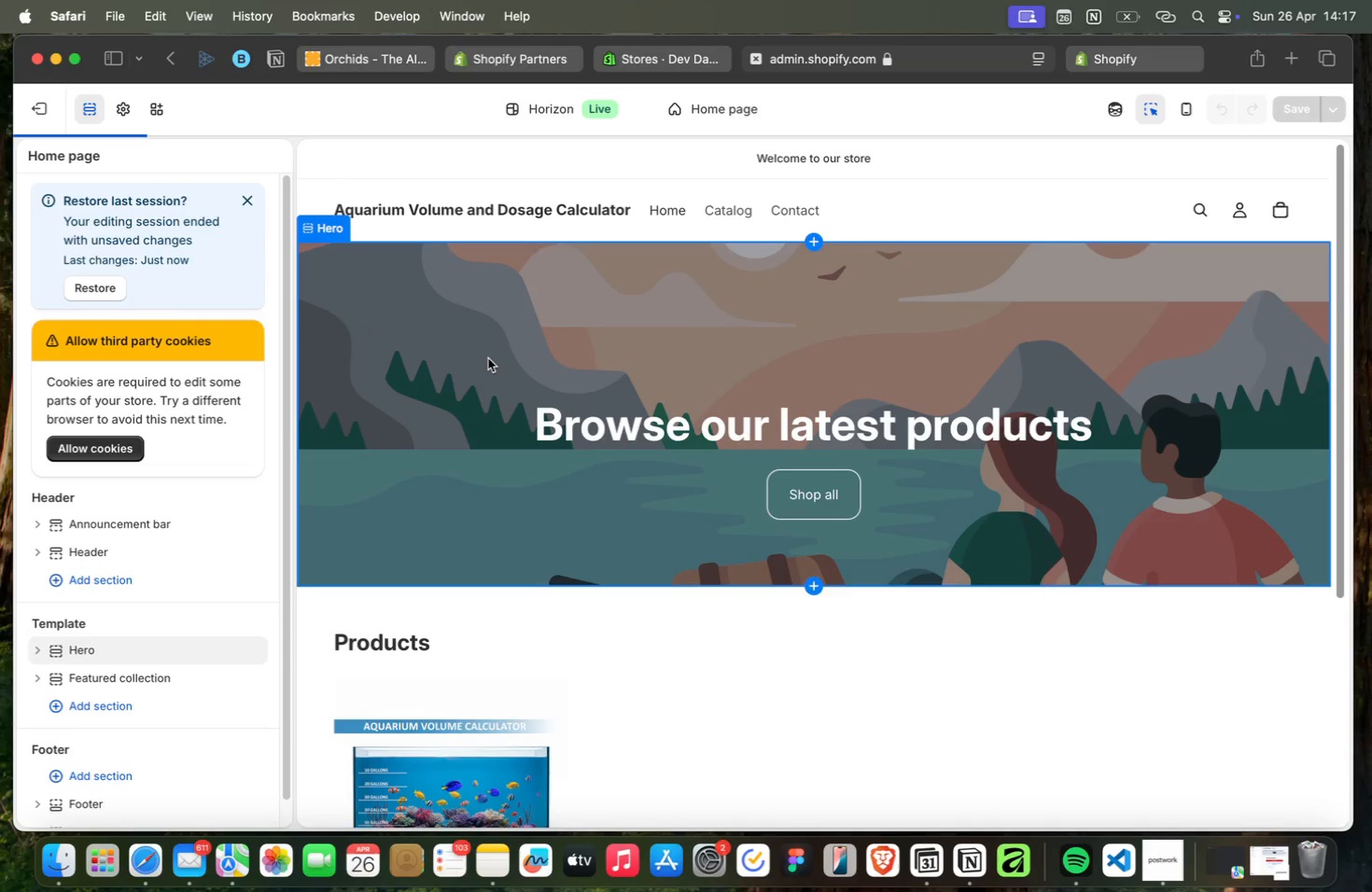 
left_click([474, 347])
 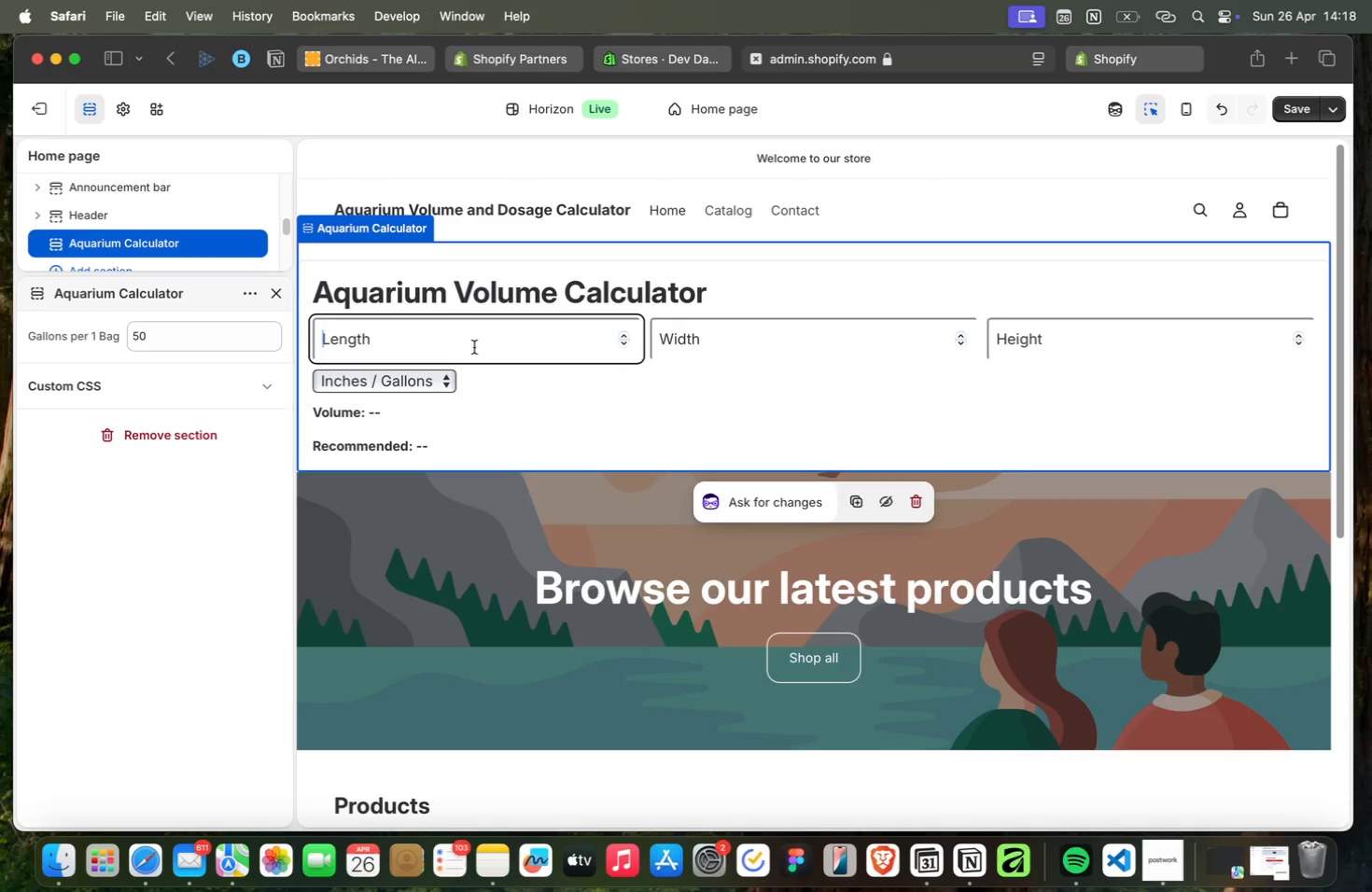 
type(48)
 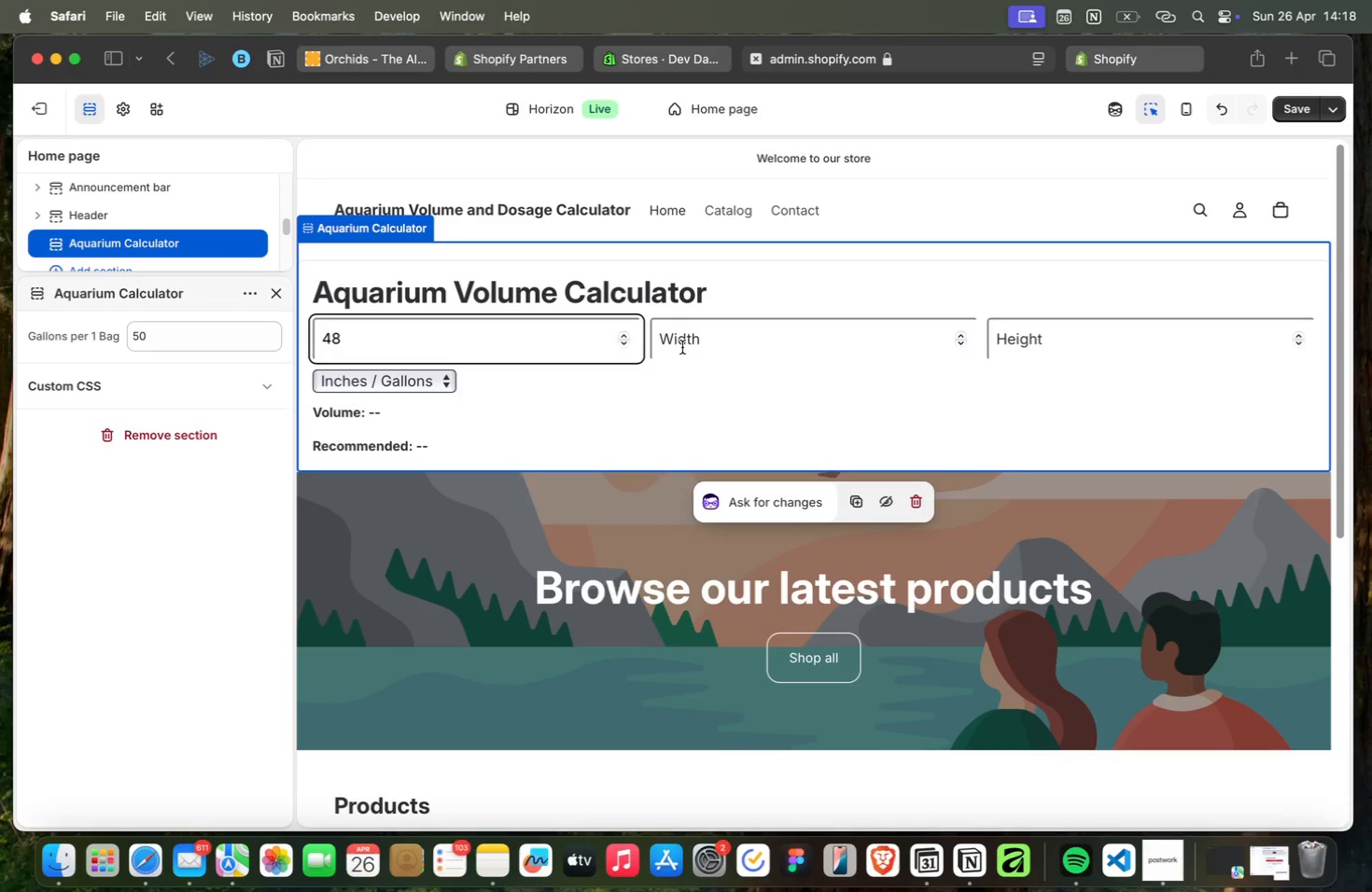 
left_click([690, 344])
 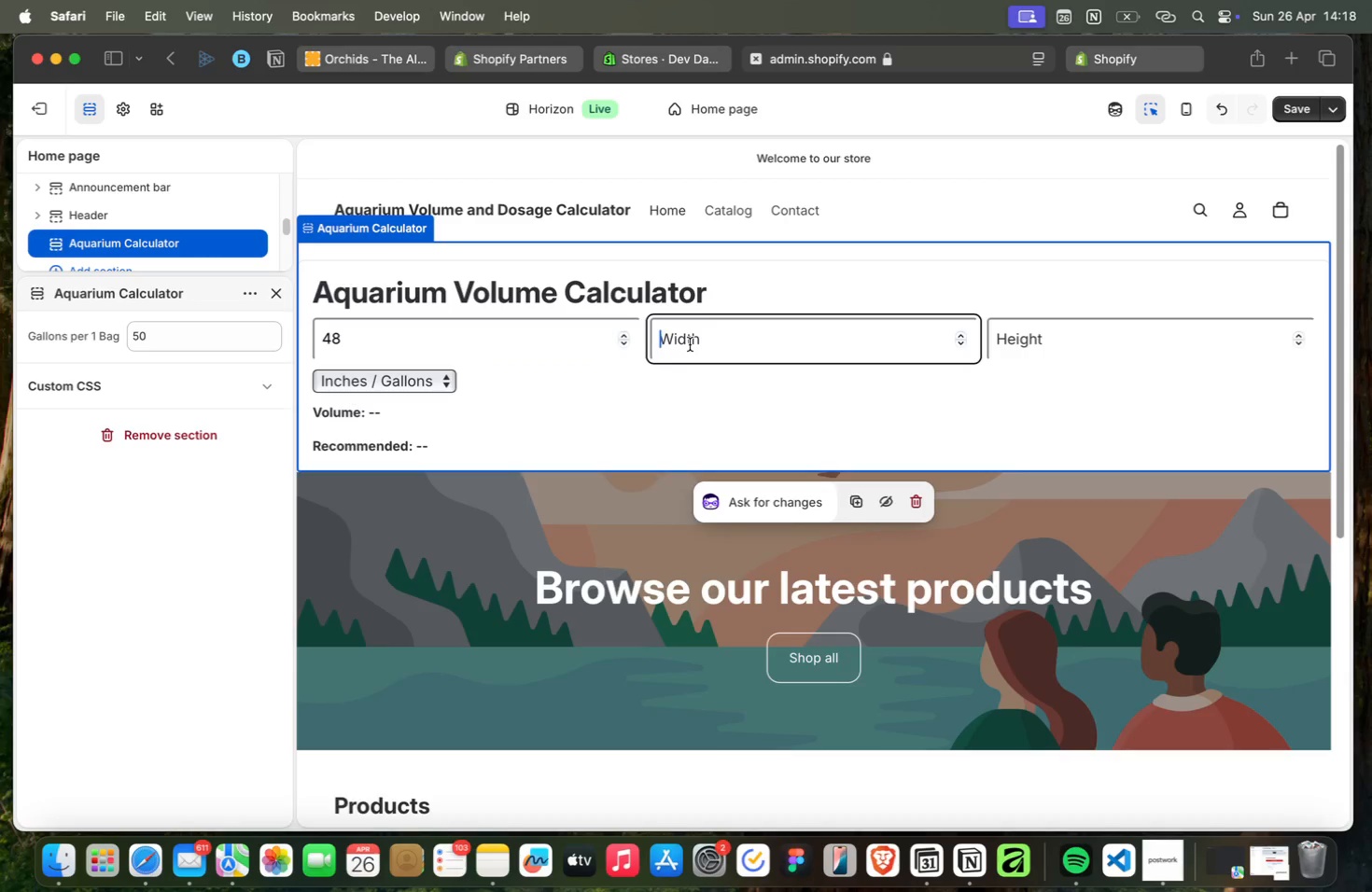 
type(24)
 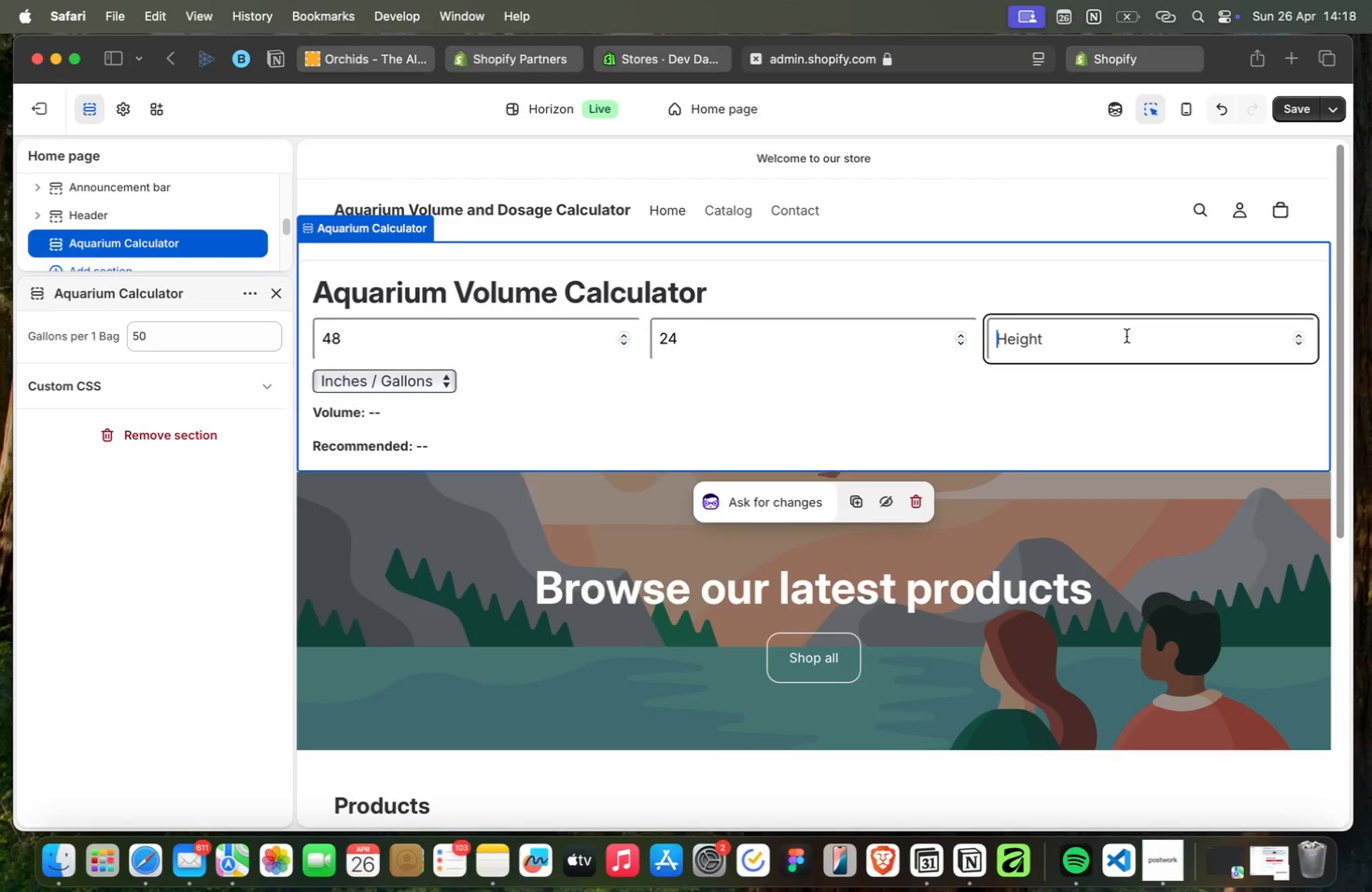 
type(24)
 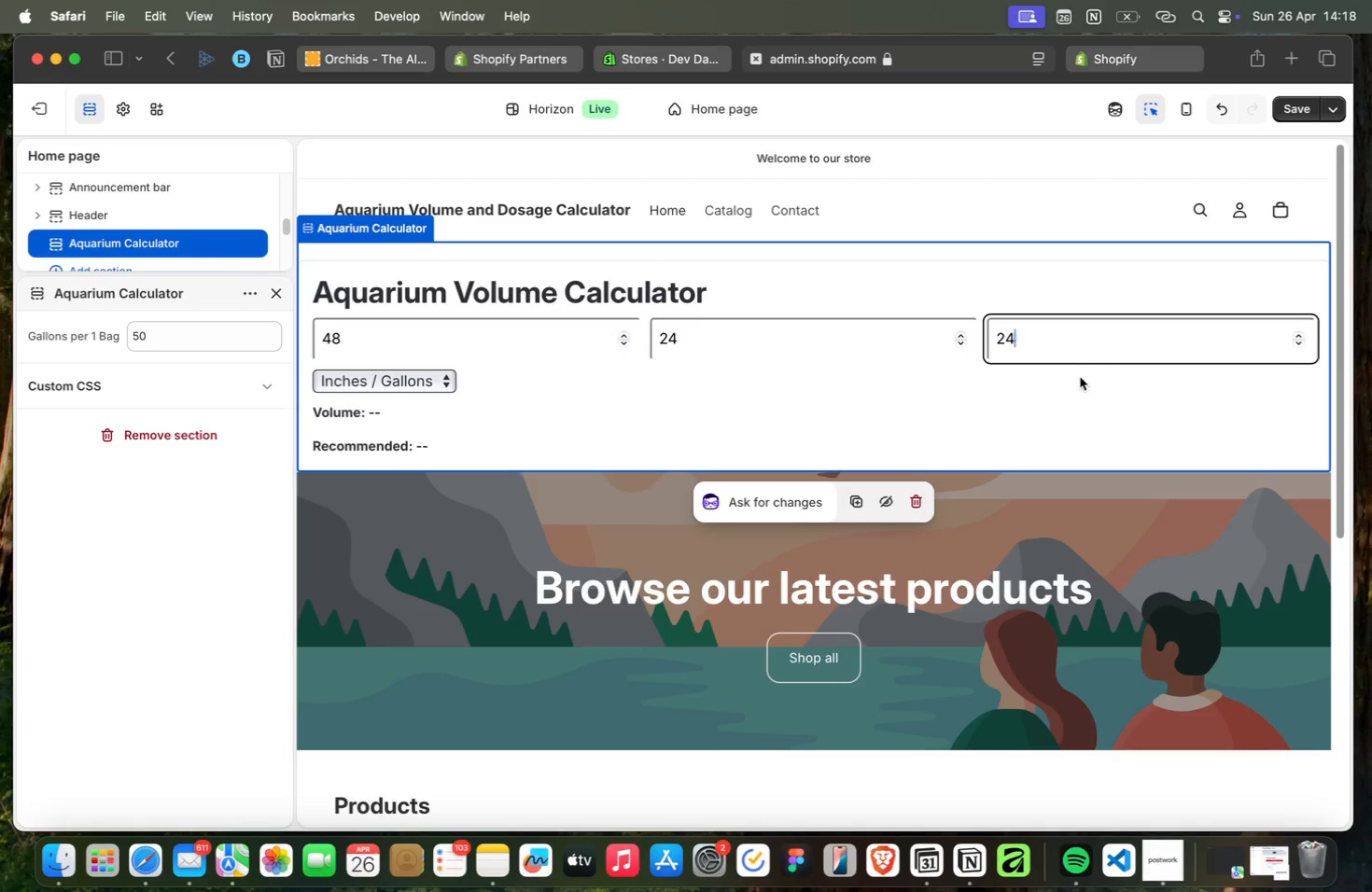 
left_click([1057, 389])
 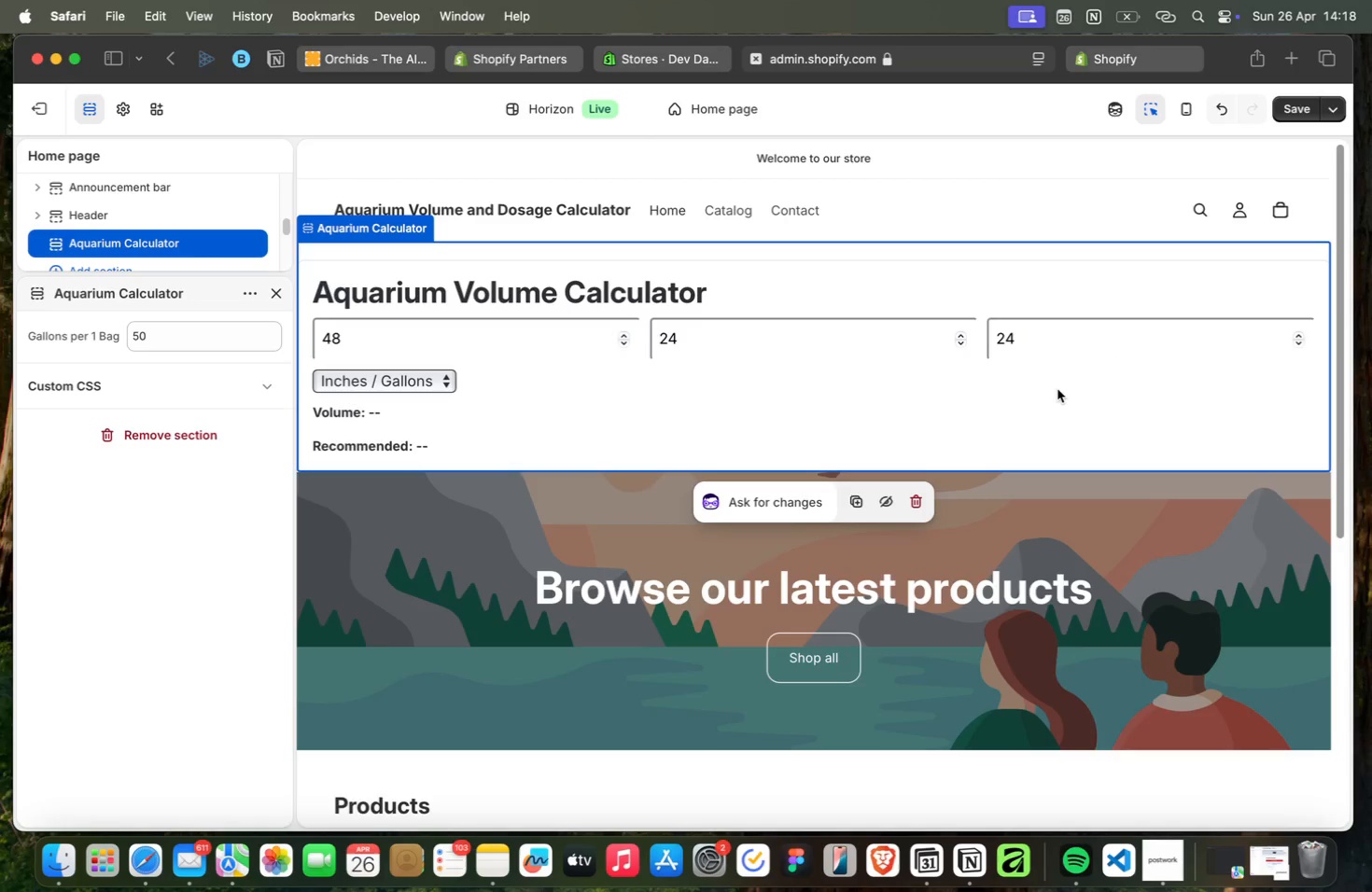 
scroll: coordinate [809, 409], scroll_direction: down, amount: 8.0
 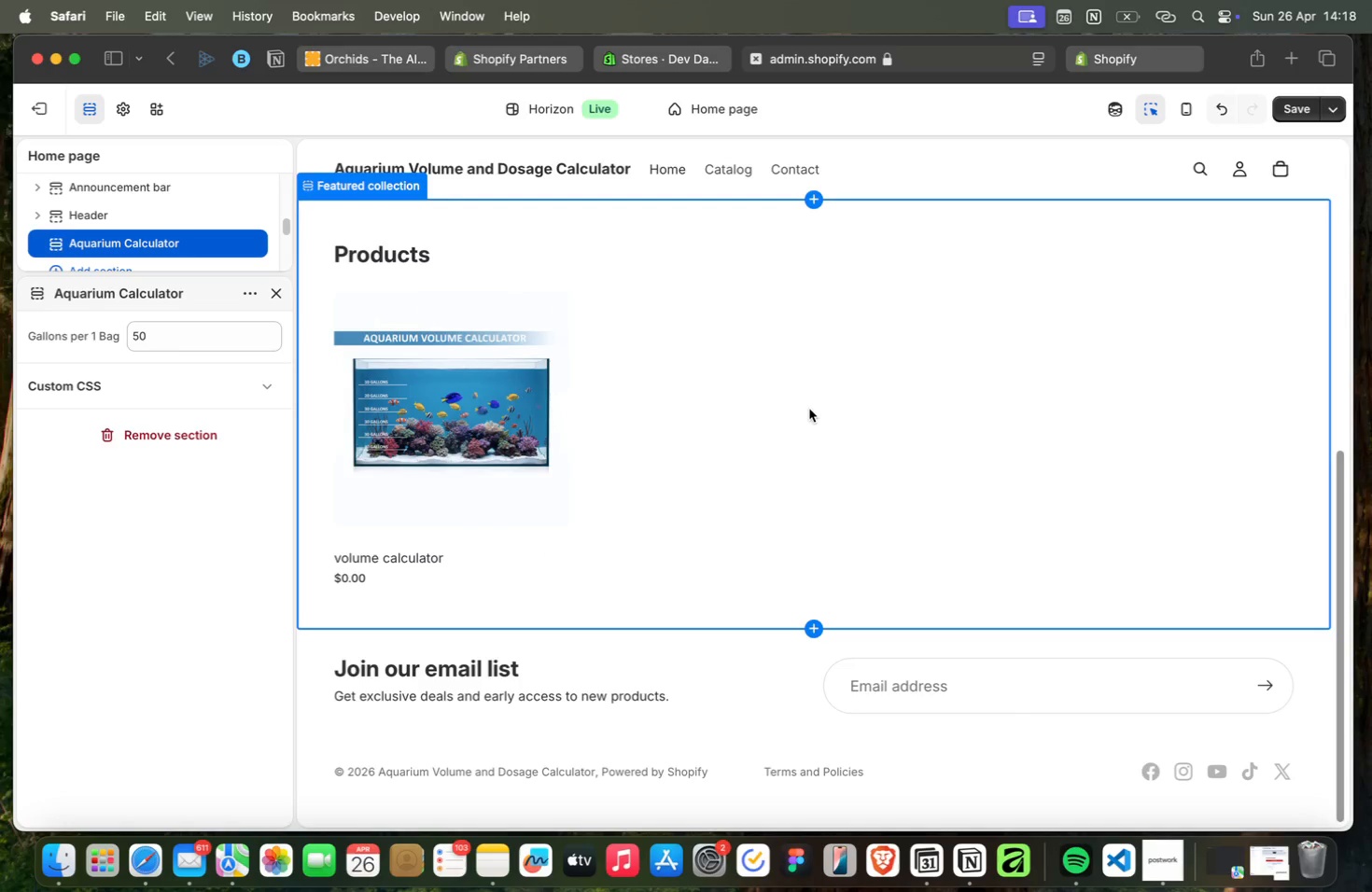 
scroll: coordinate [809, 409], scroll_direction: up, amount: 20.0
 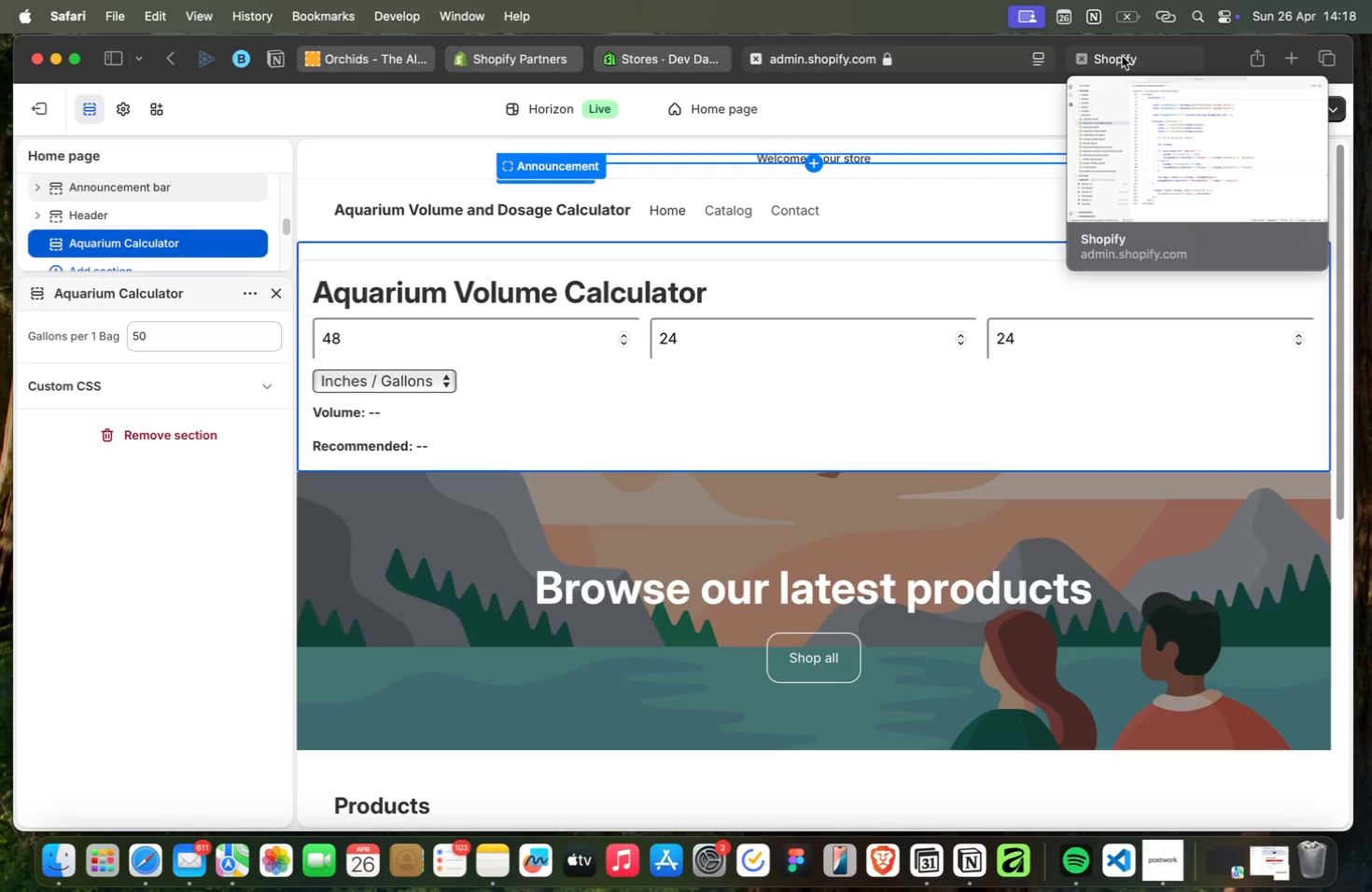 
wait(6.0)
 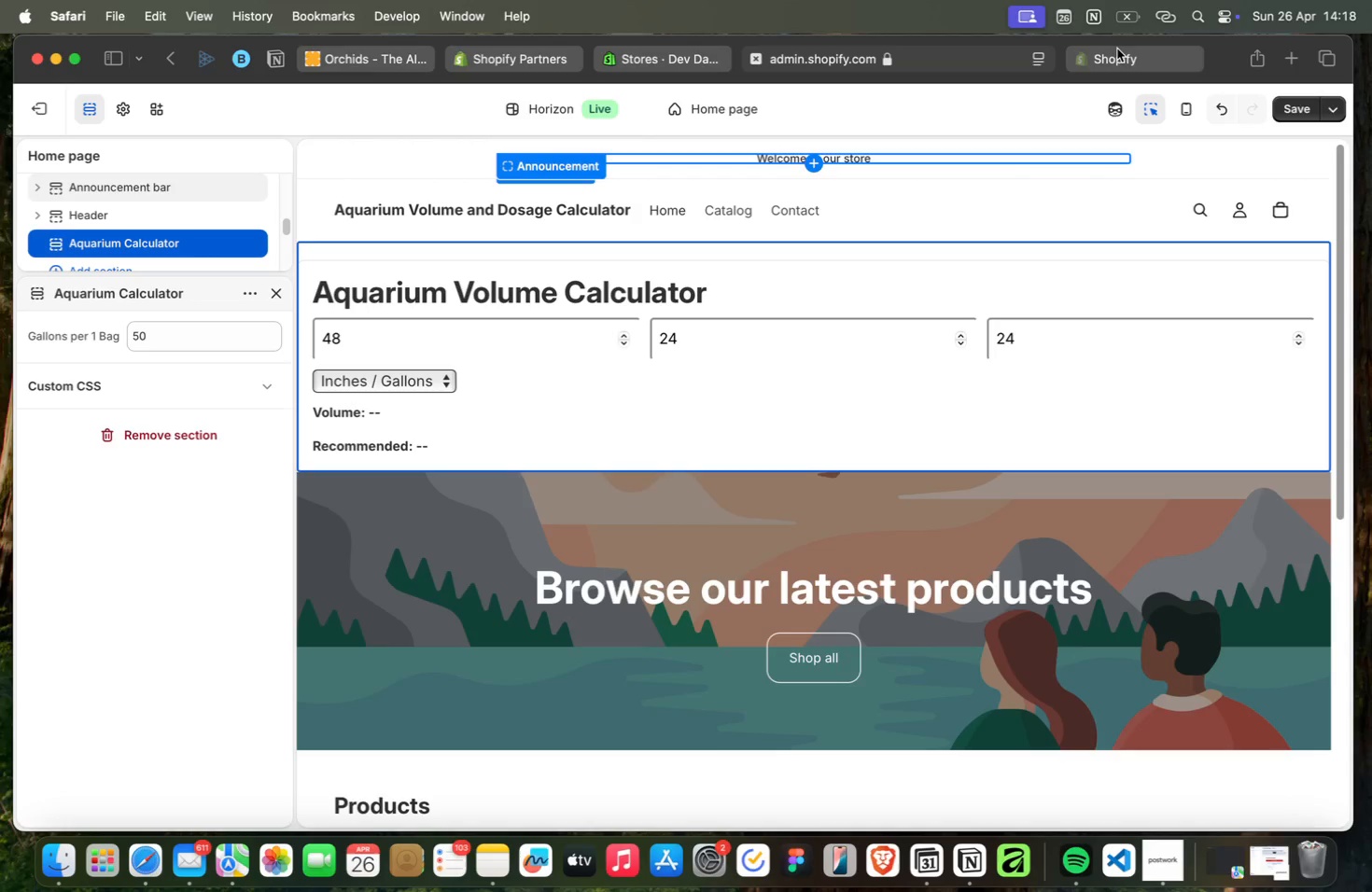 
left_click([1122, 56])
 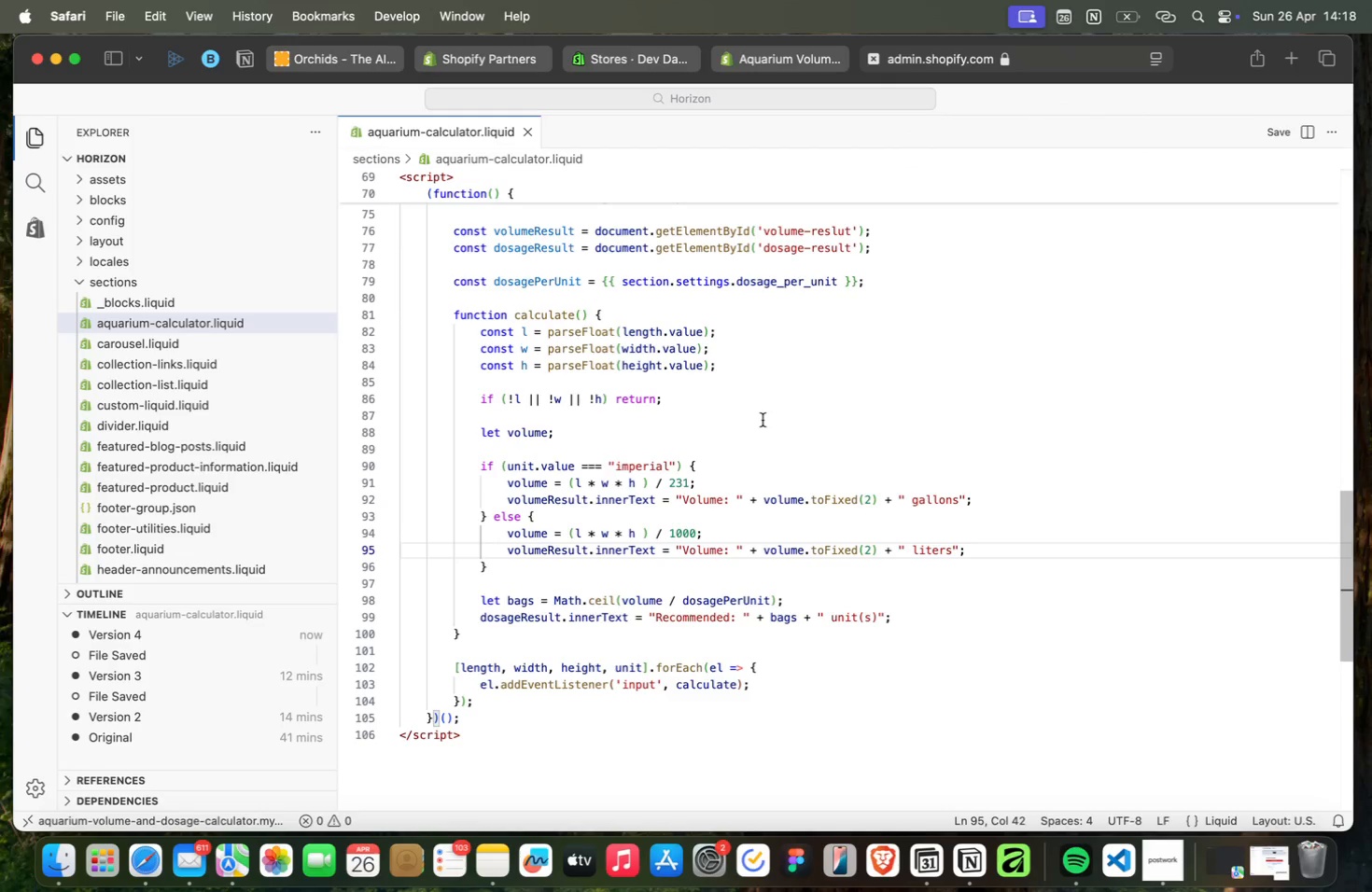 
wait(11.64)
 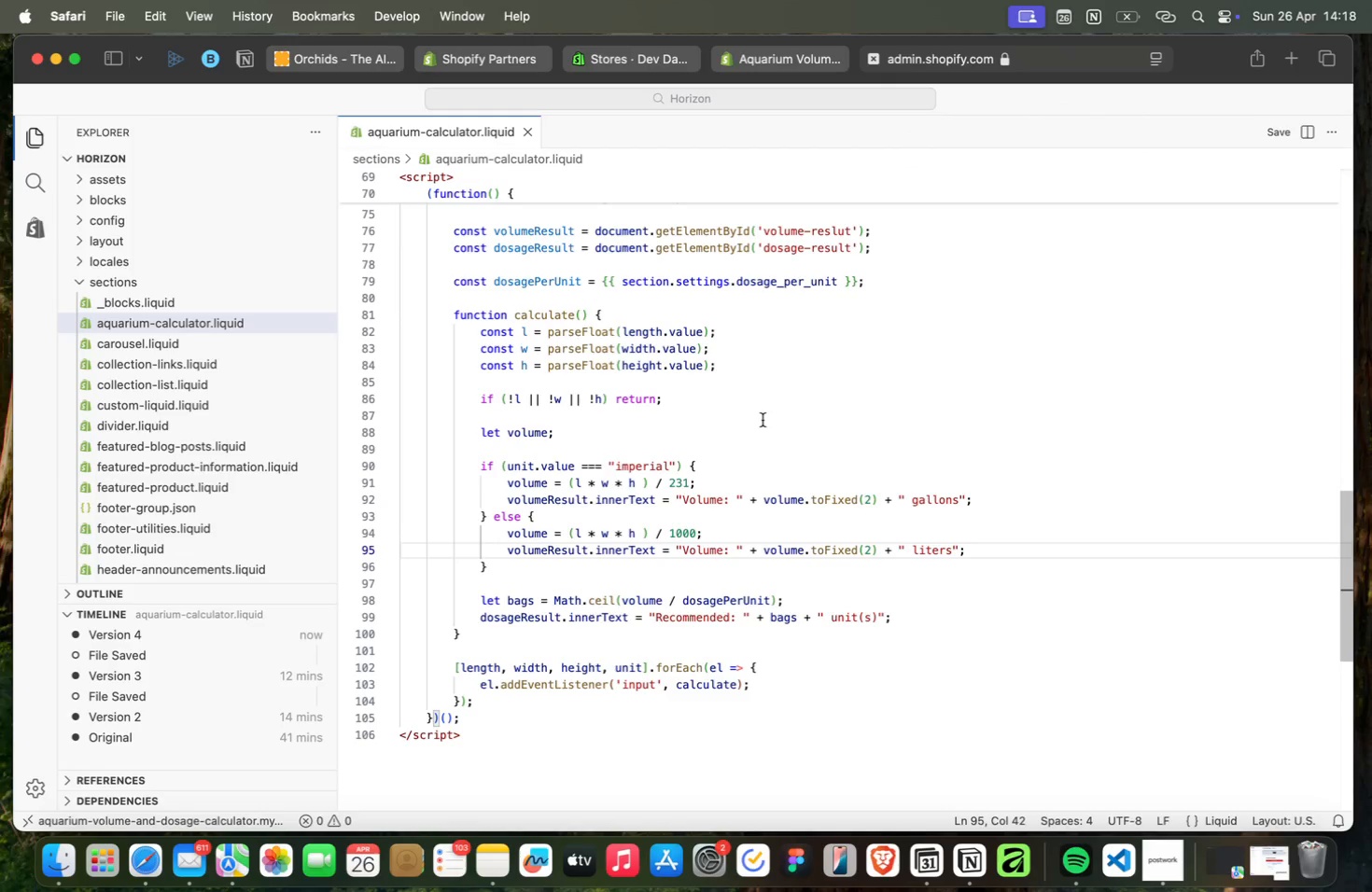 
left_click([535, 595])
 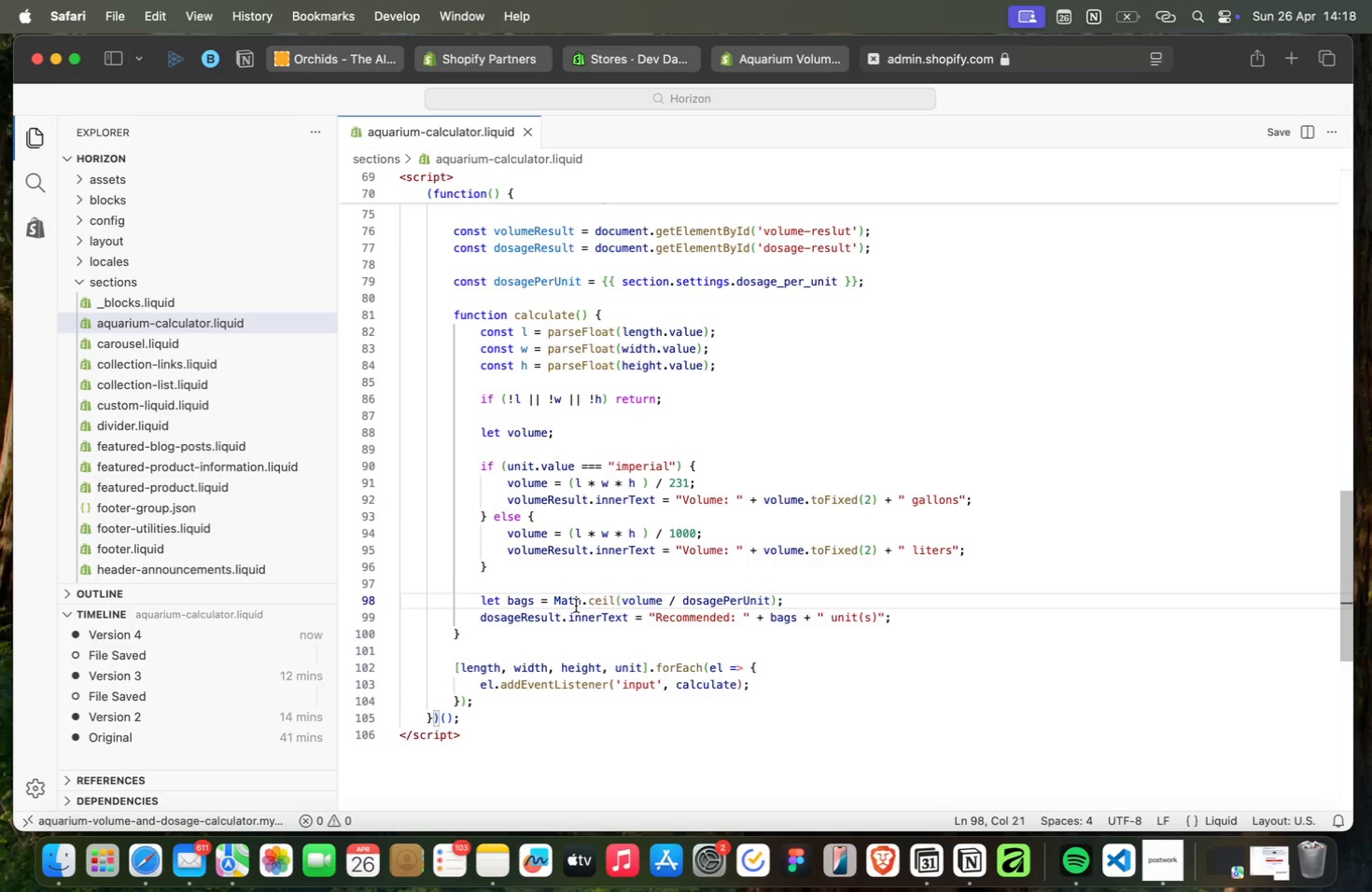 
left_click([569, 601])
 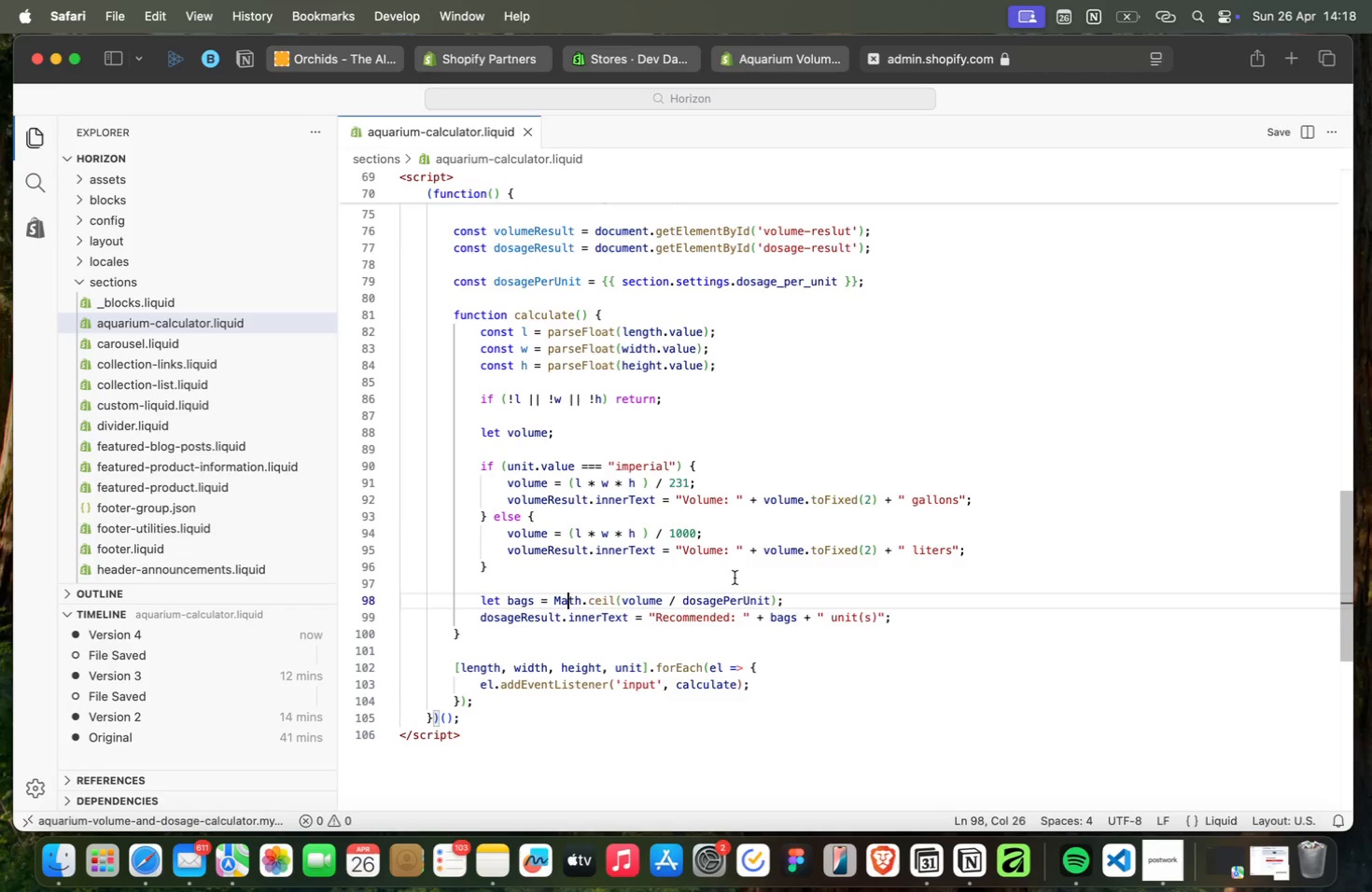 
key(ArrowRight)
 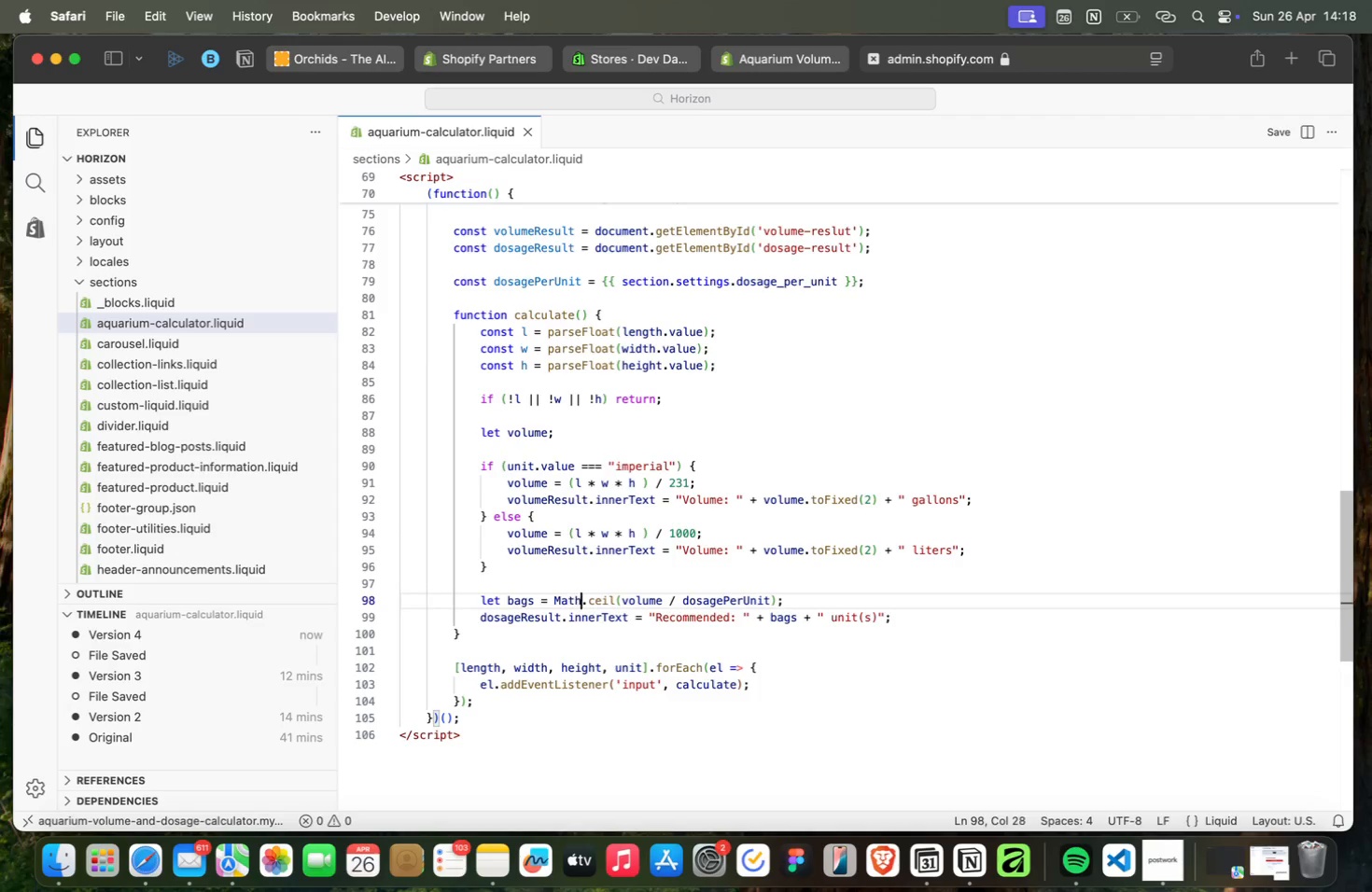 
key(ArrowRight)
 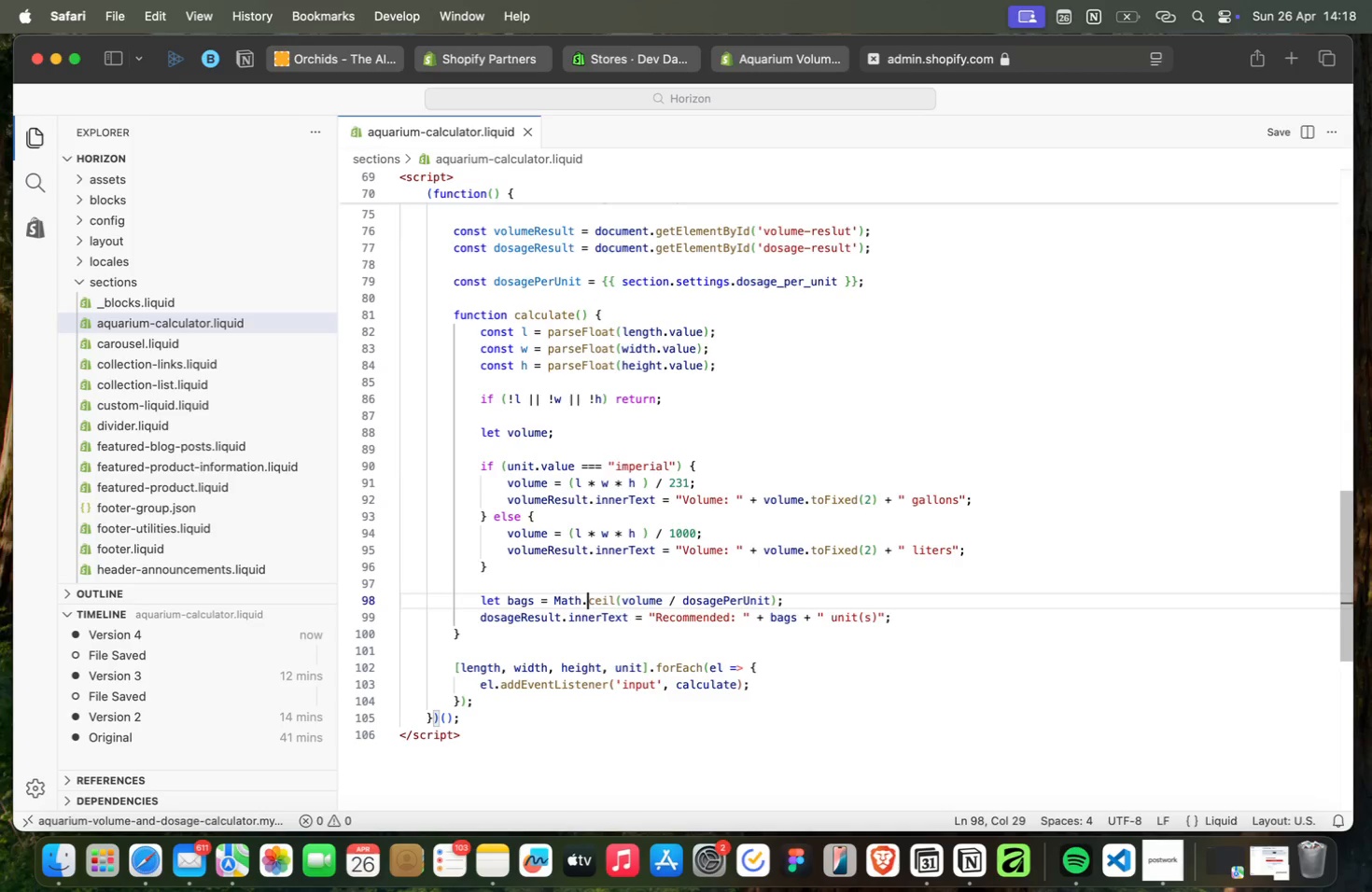 
key(ArrowRight)
 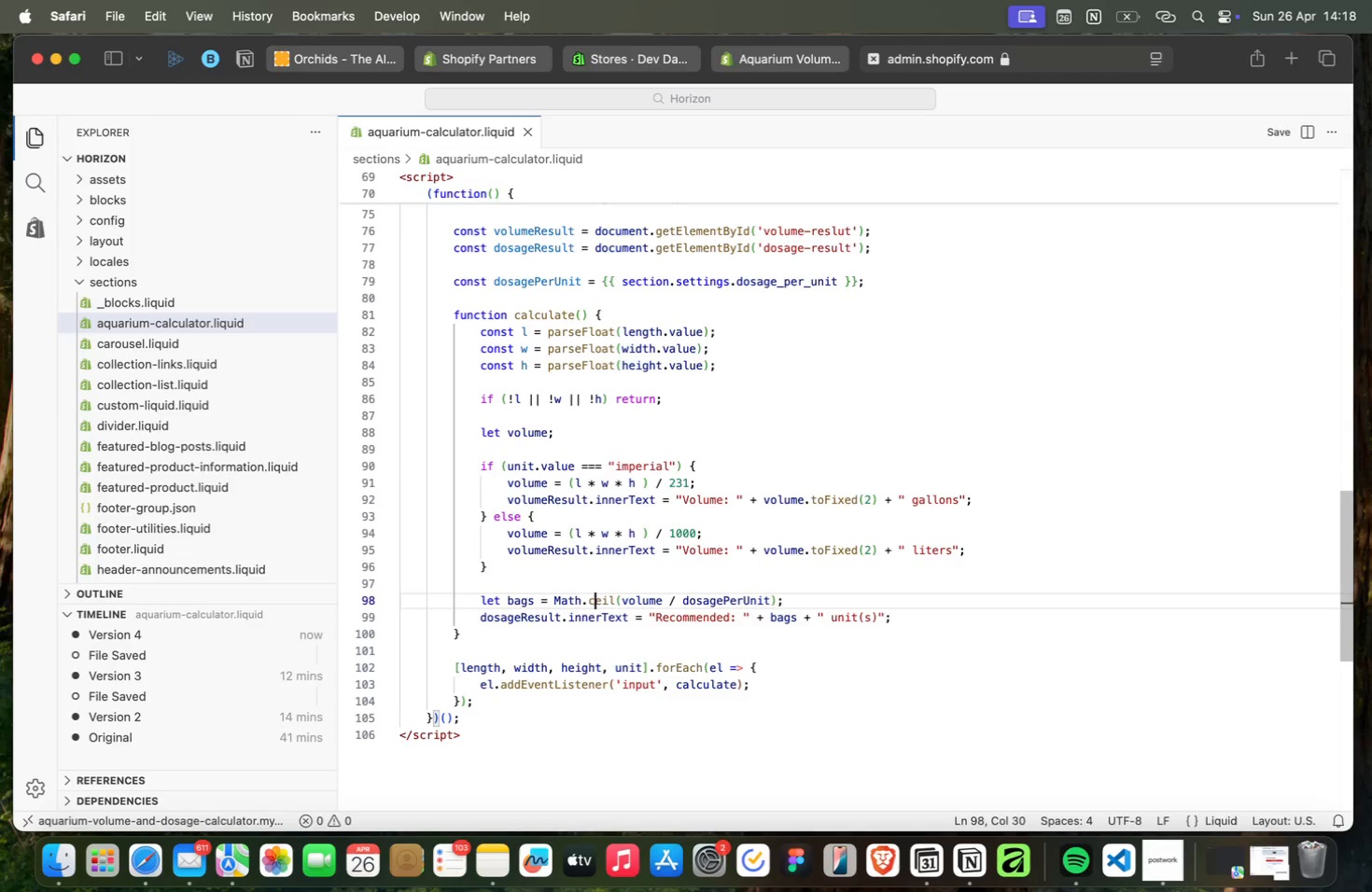 
key(ArrowRight)
 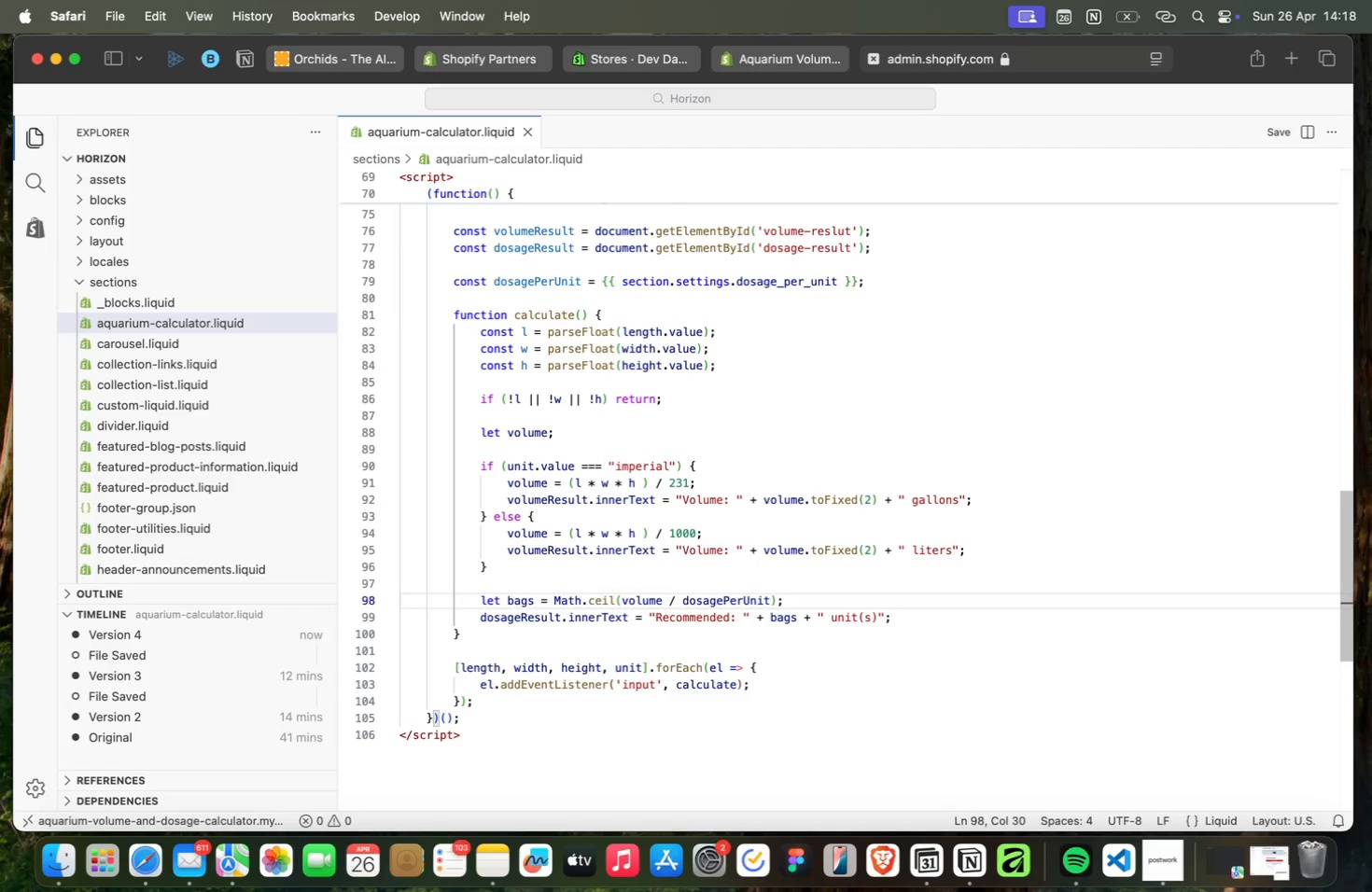 
hold_key(key=ArrowRight, duration=0.91)
 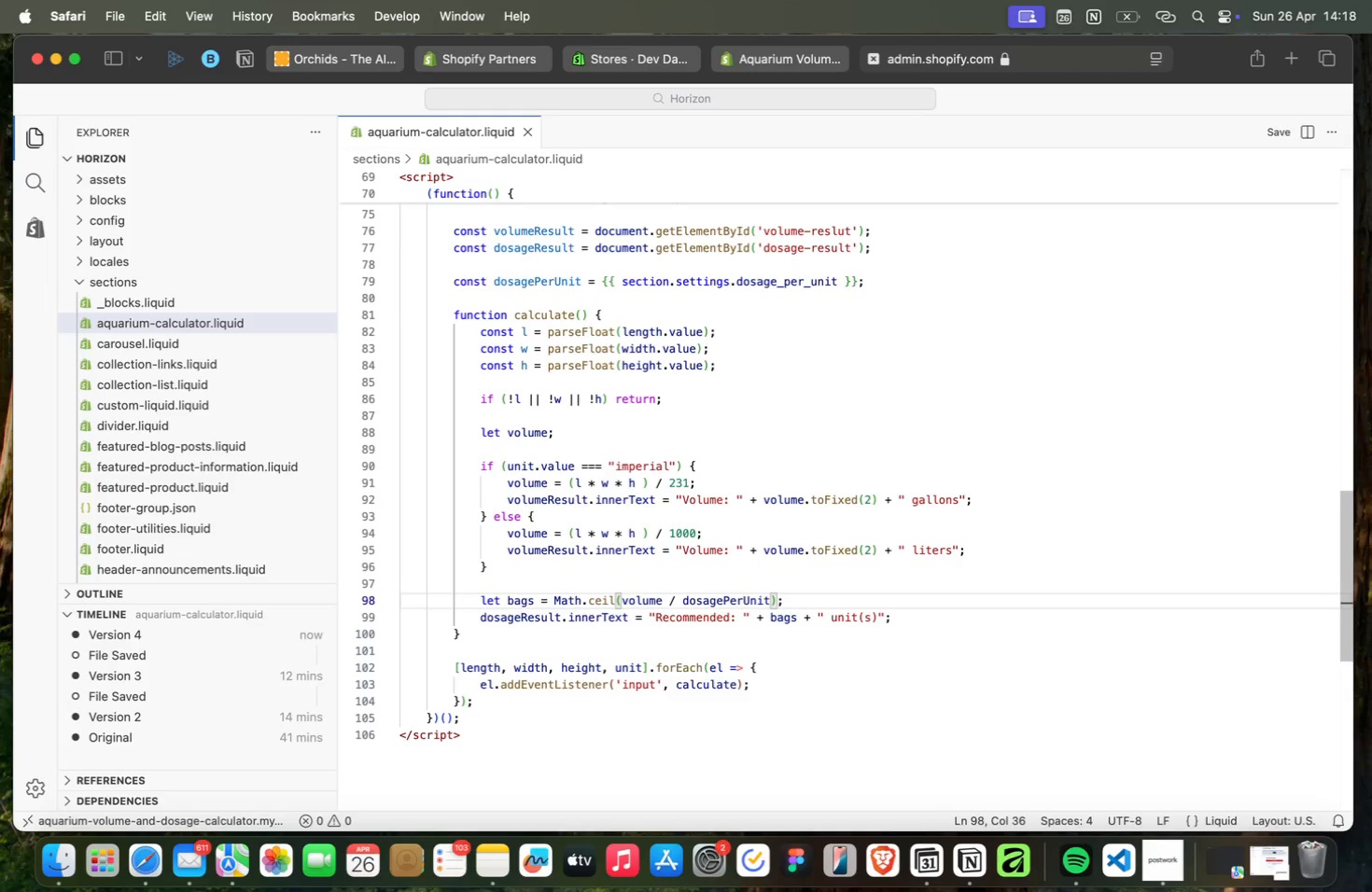 
key(ArrowRight)
 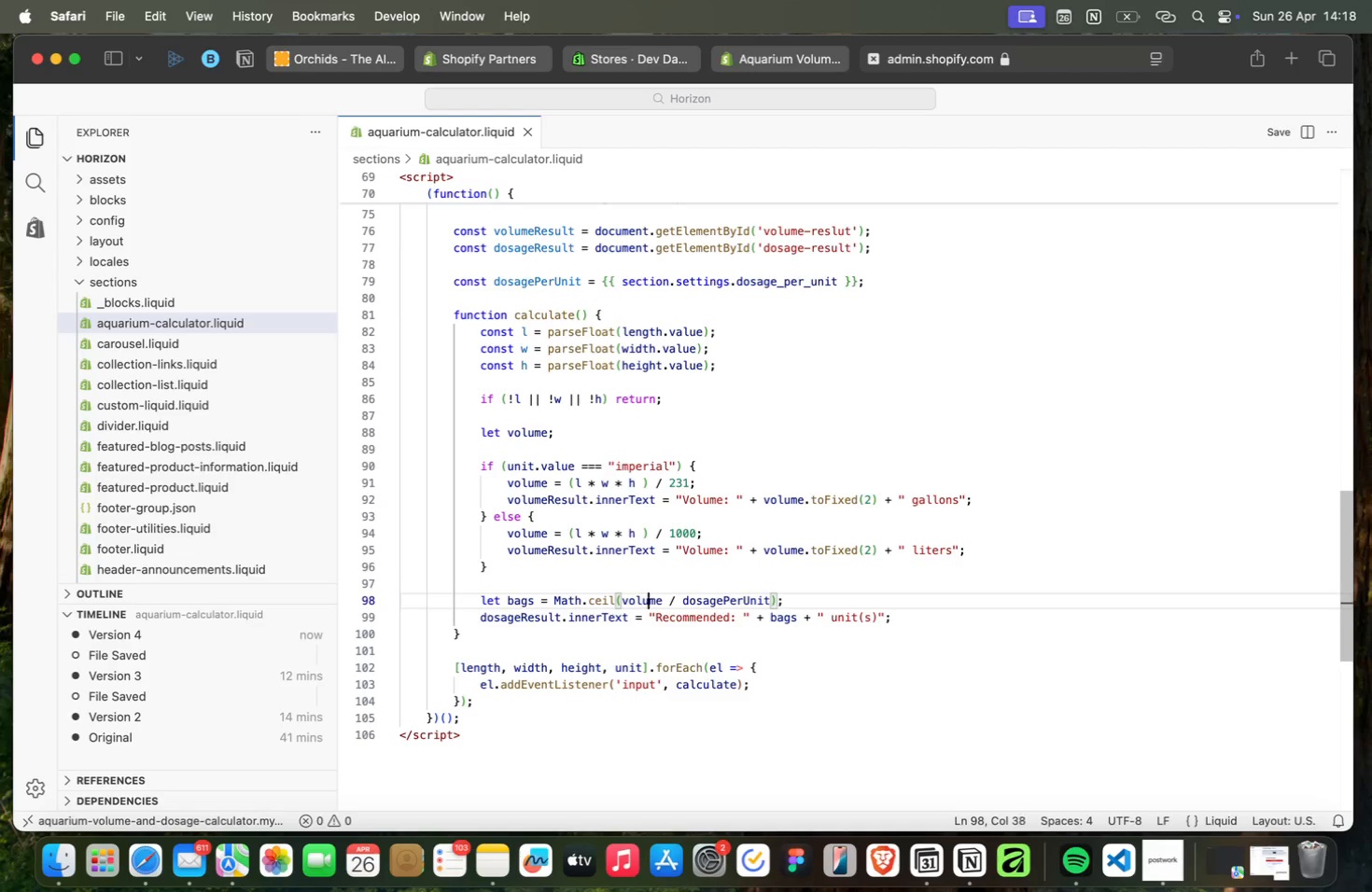 
hold_key(key=ArrowRight, duration=0.58)
 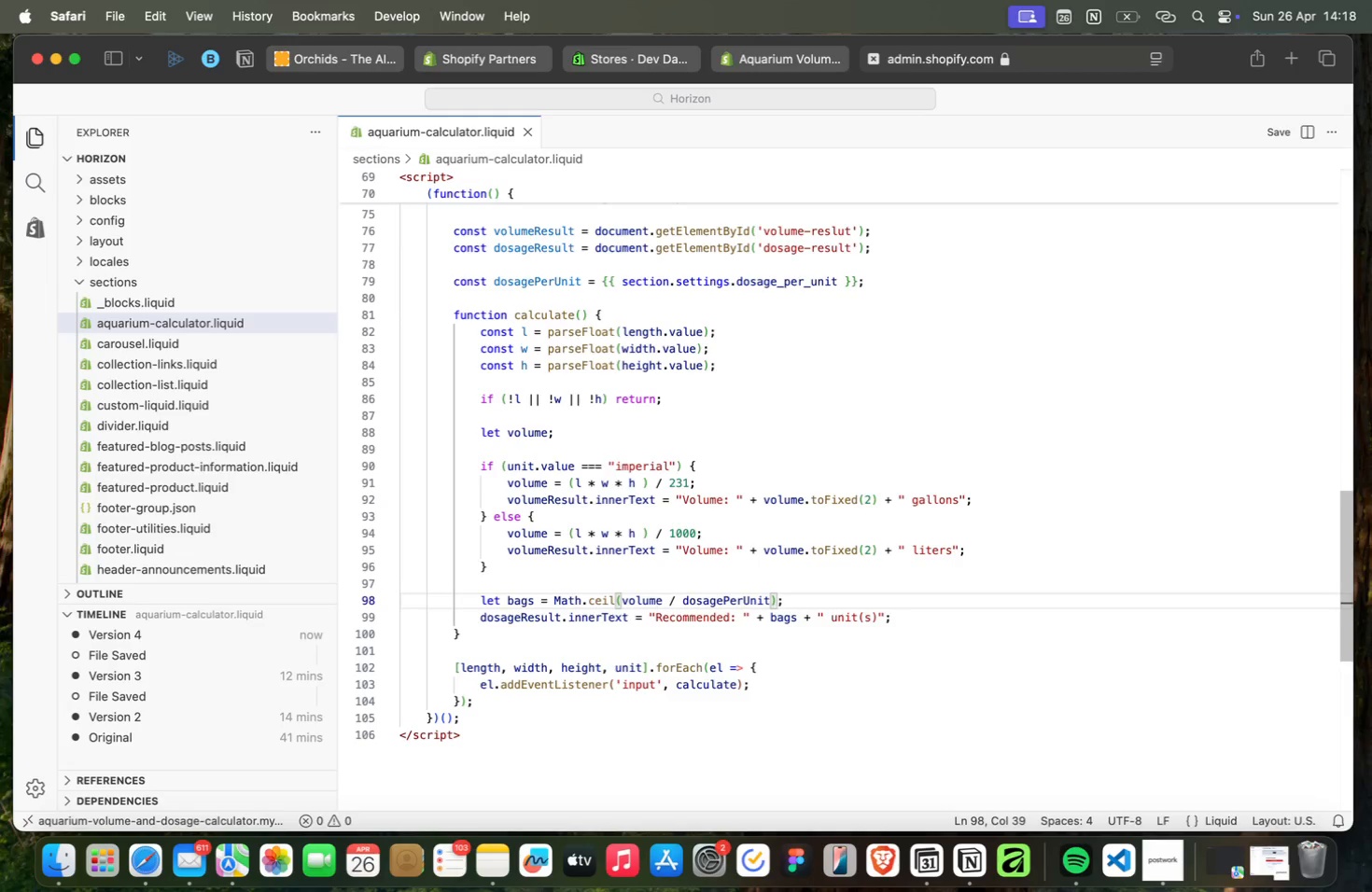 
hold_key(key=ArrowRight, duration=1.03)
 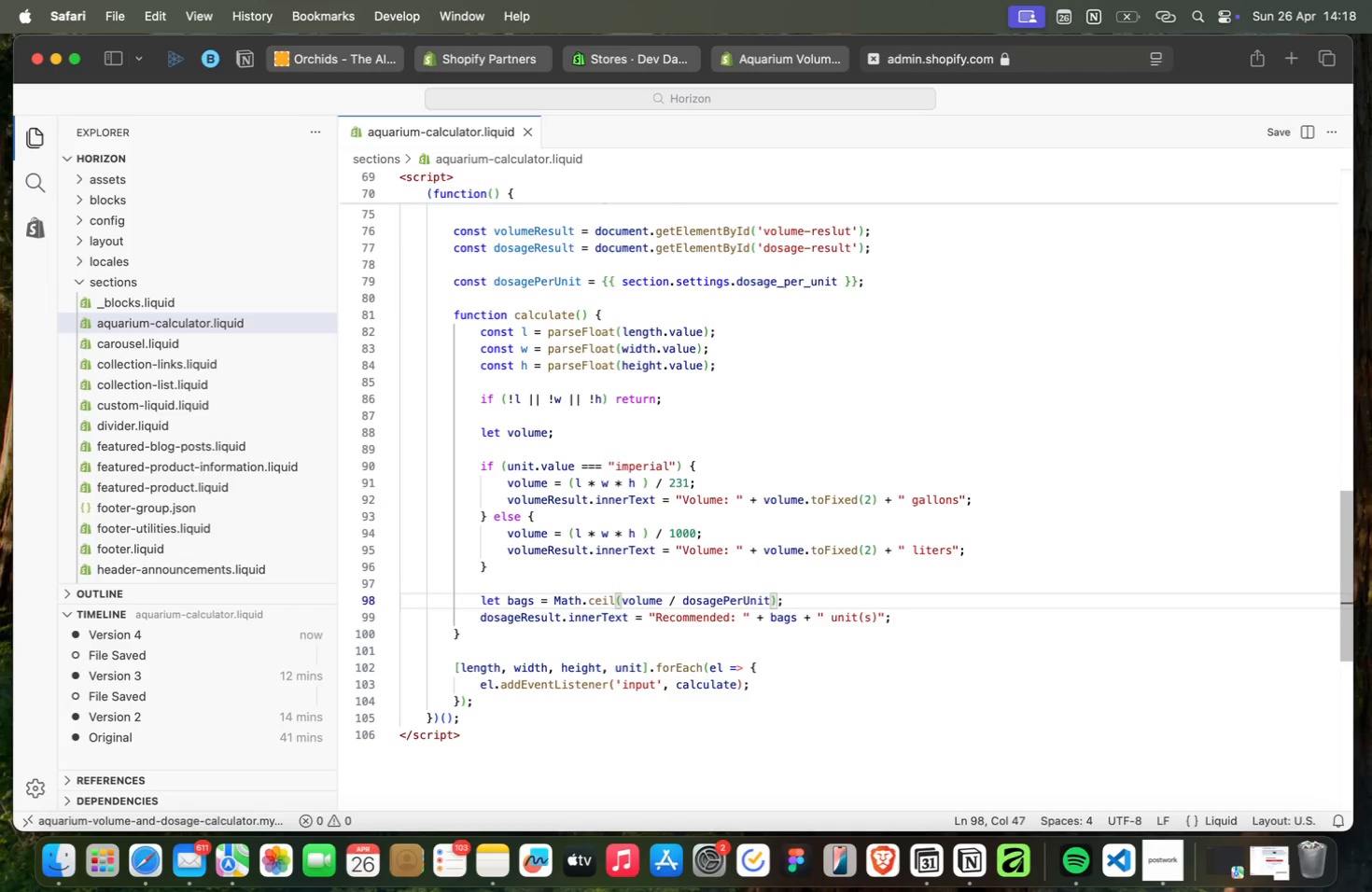 
hold_key(key=ArrowRight, duration=0.89)
 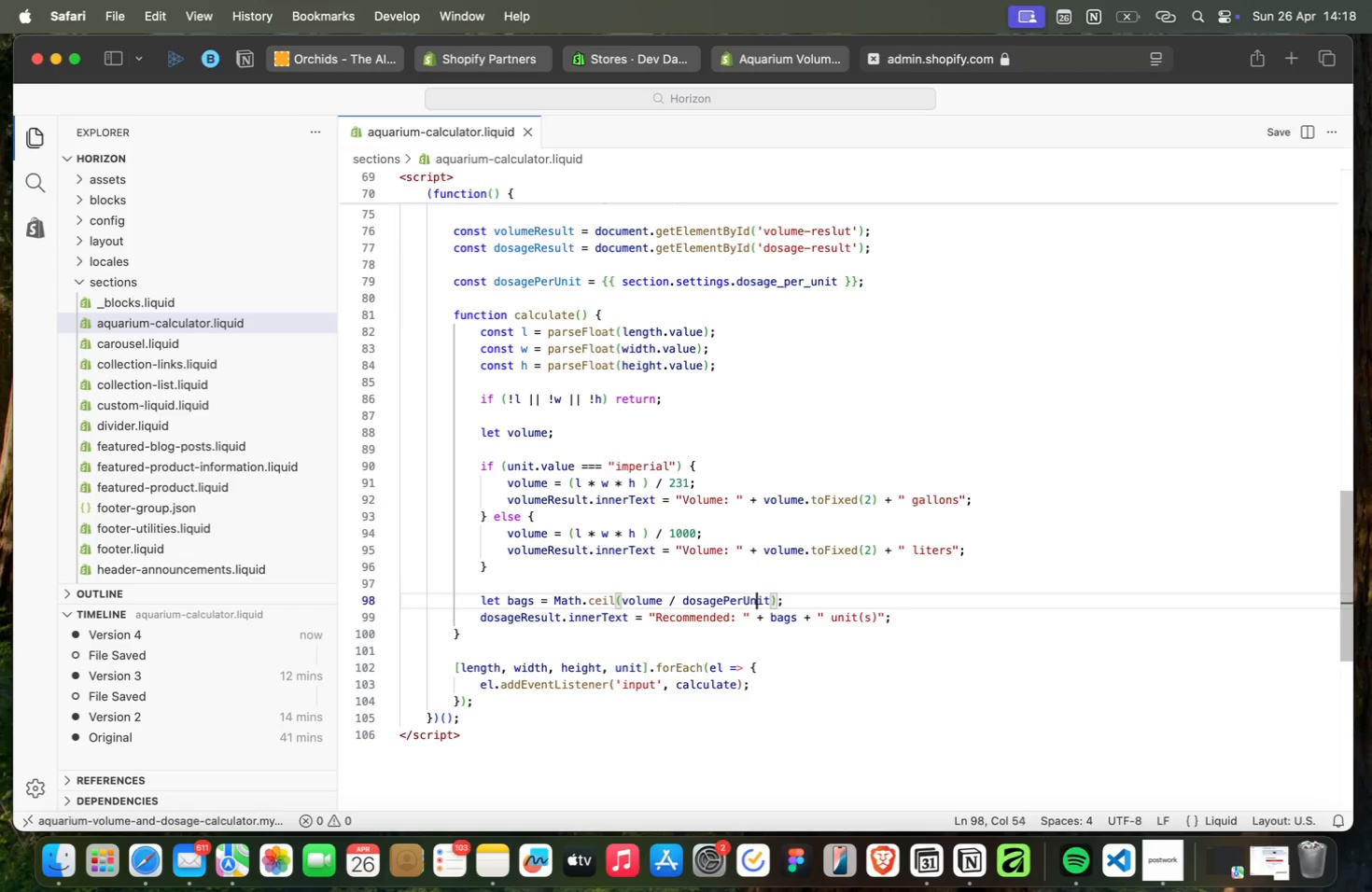 
hold_key(key=ArrowRight, duration=0.76)
 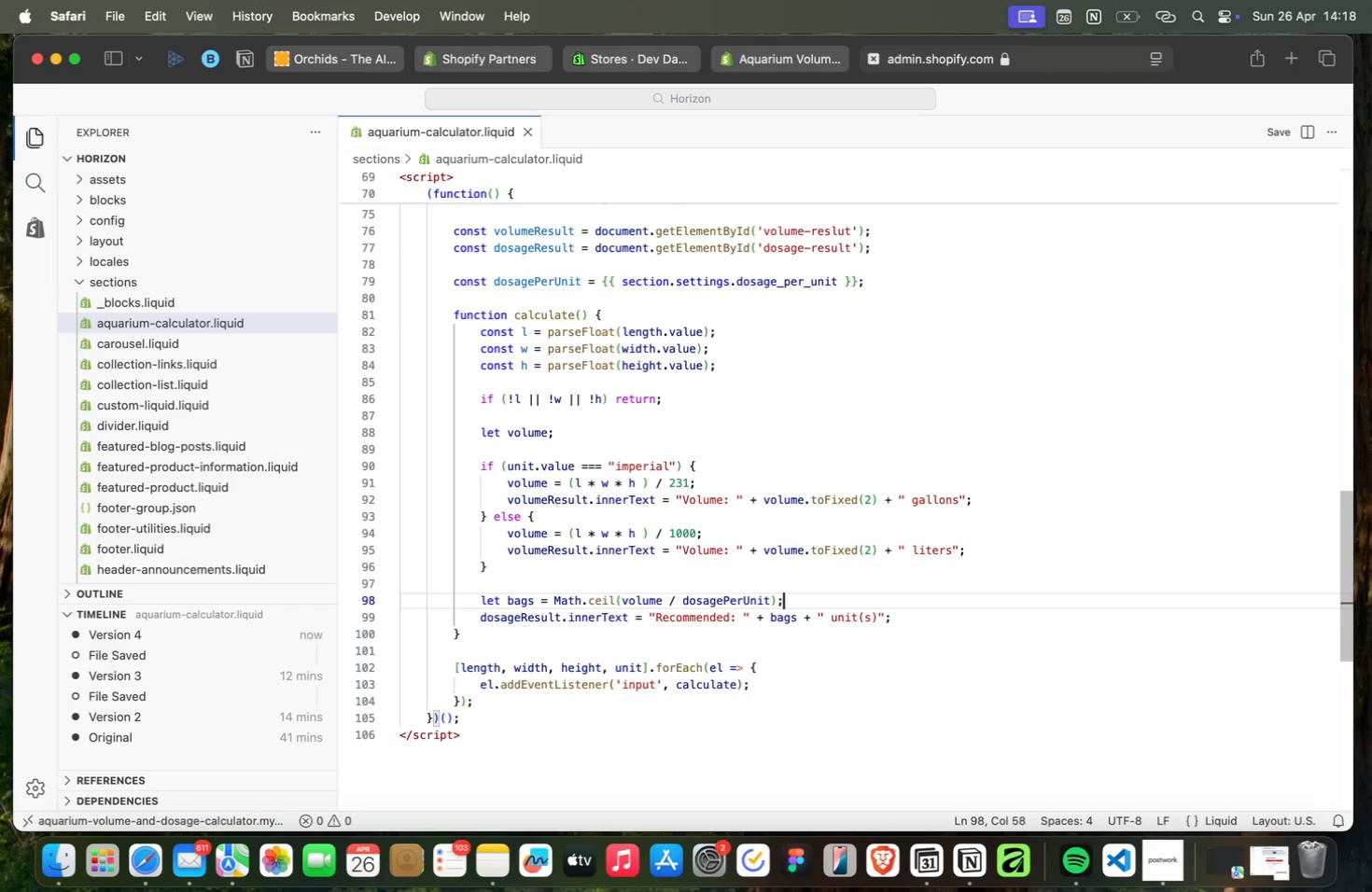 
key(ArrowDown)
 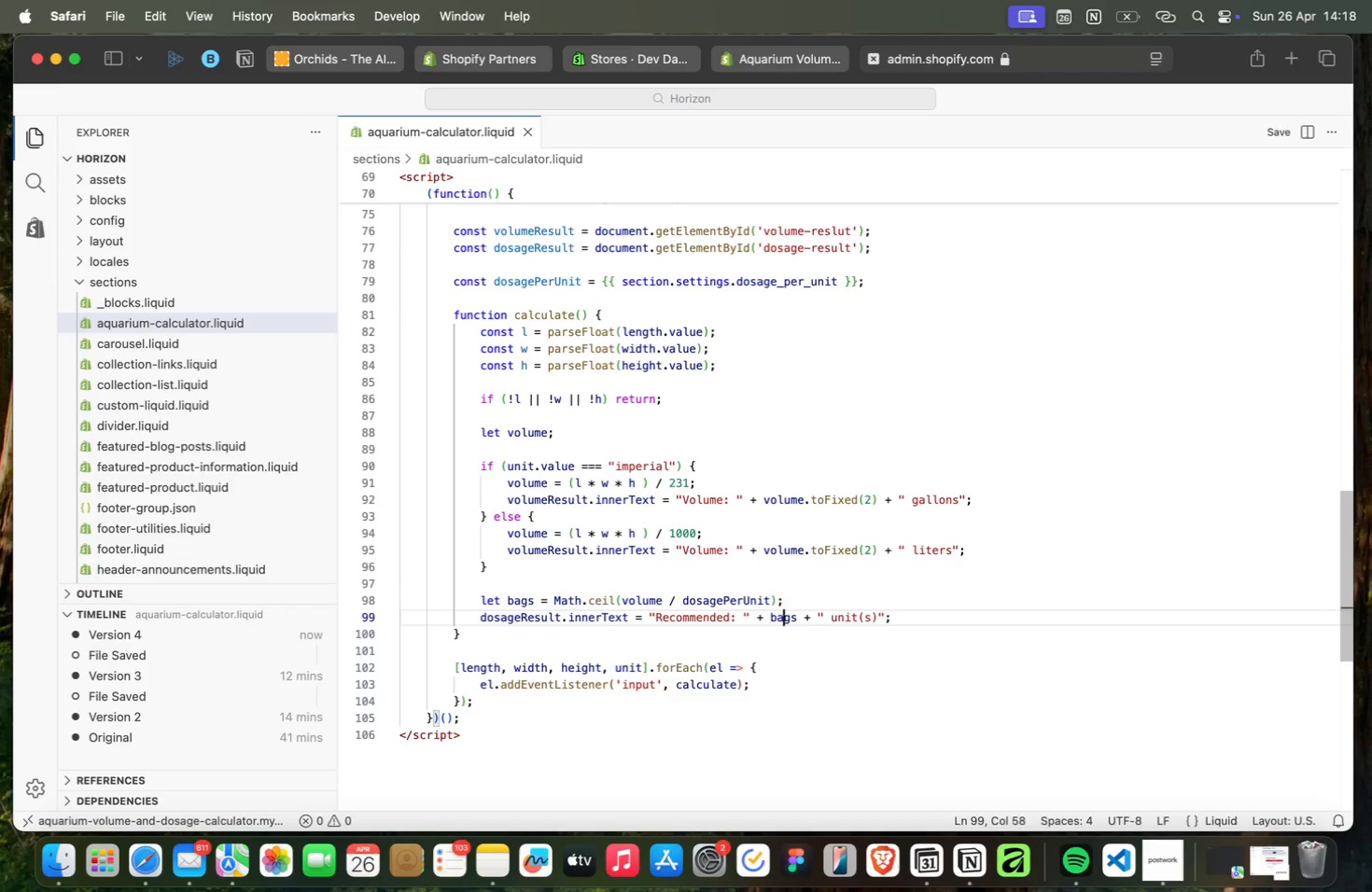 
hold_key(key=ArrowLeft, duration=1.25)
 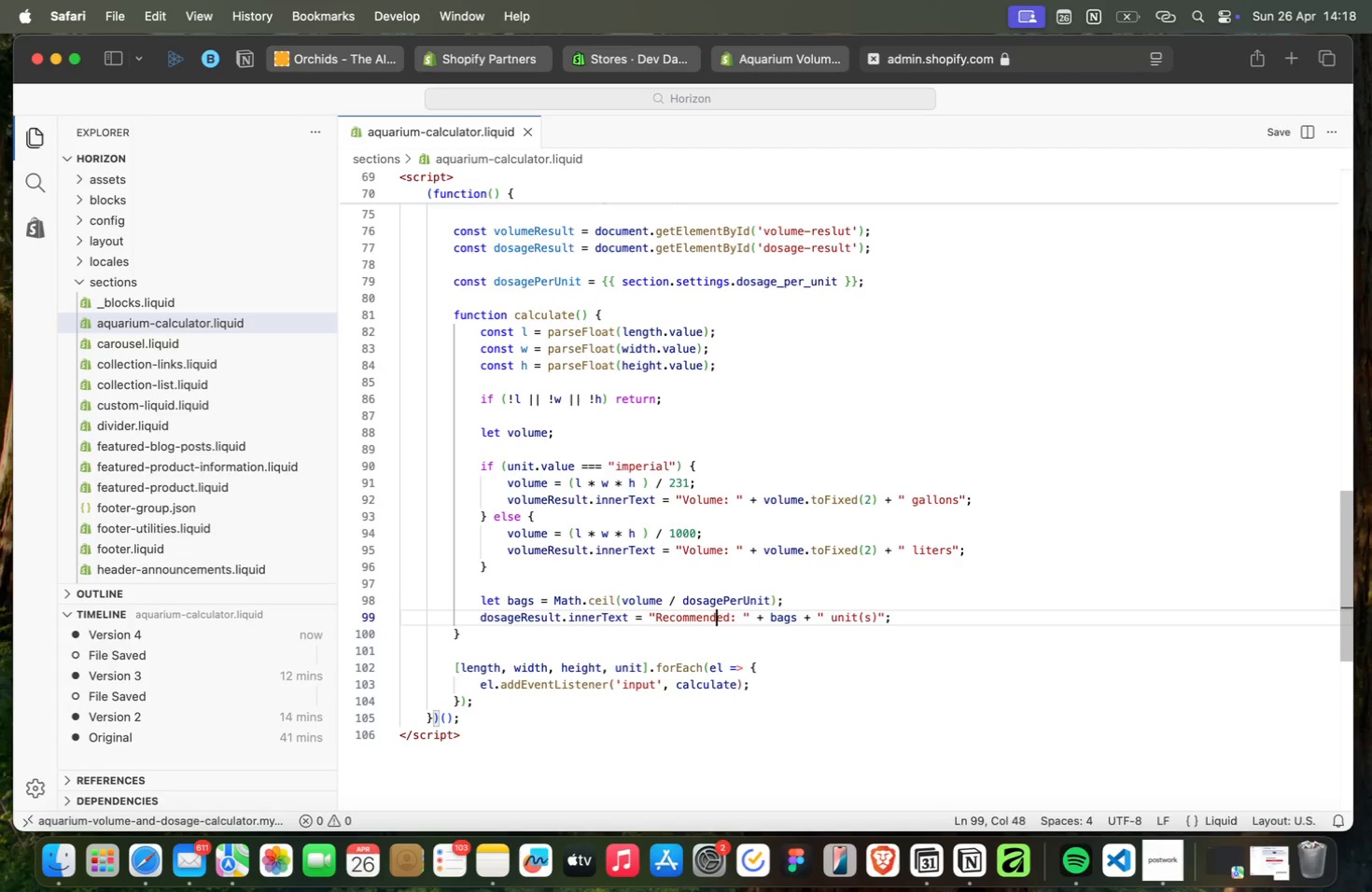 
hold_key(key=ArrowLeft, duration=0.99)
 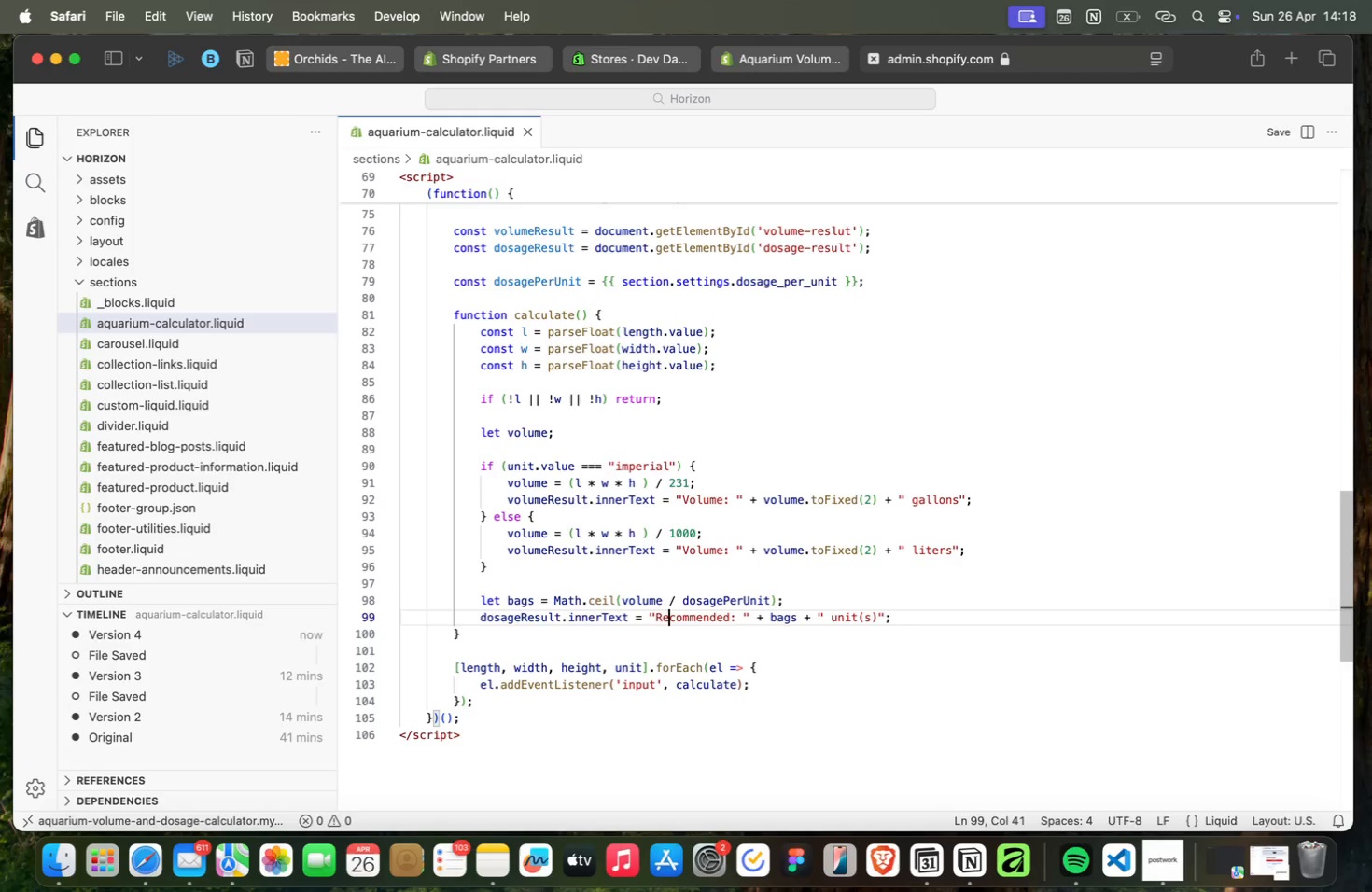 
hold_key(key=ArrowLeft, duration=0.7)
 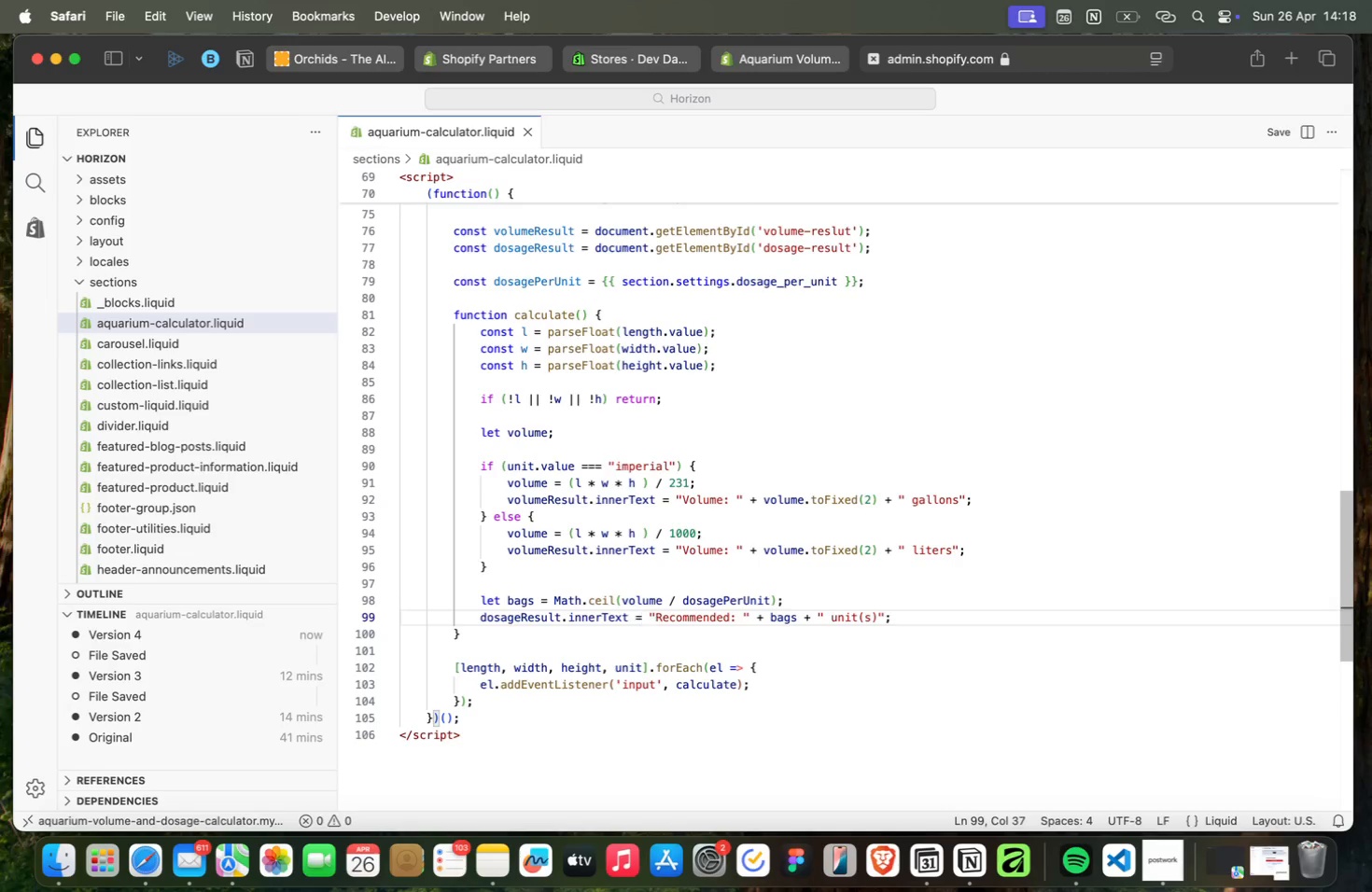 
key(ArrowLeft)
 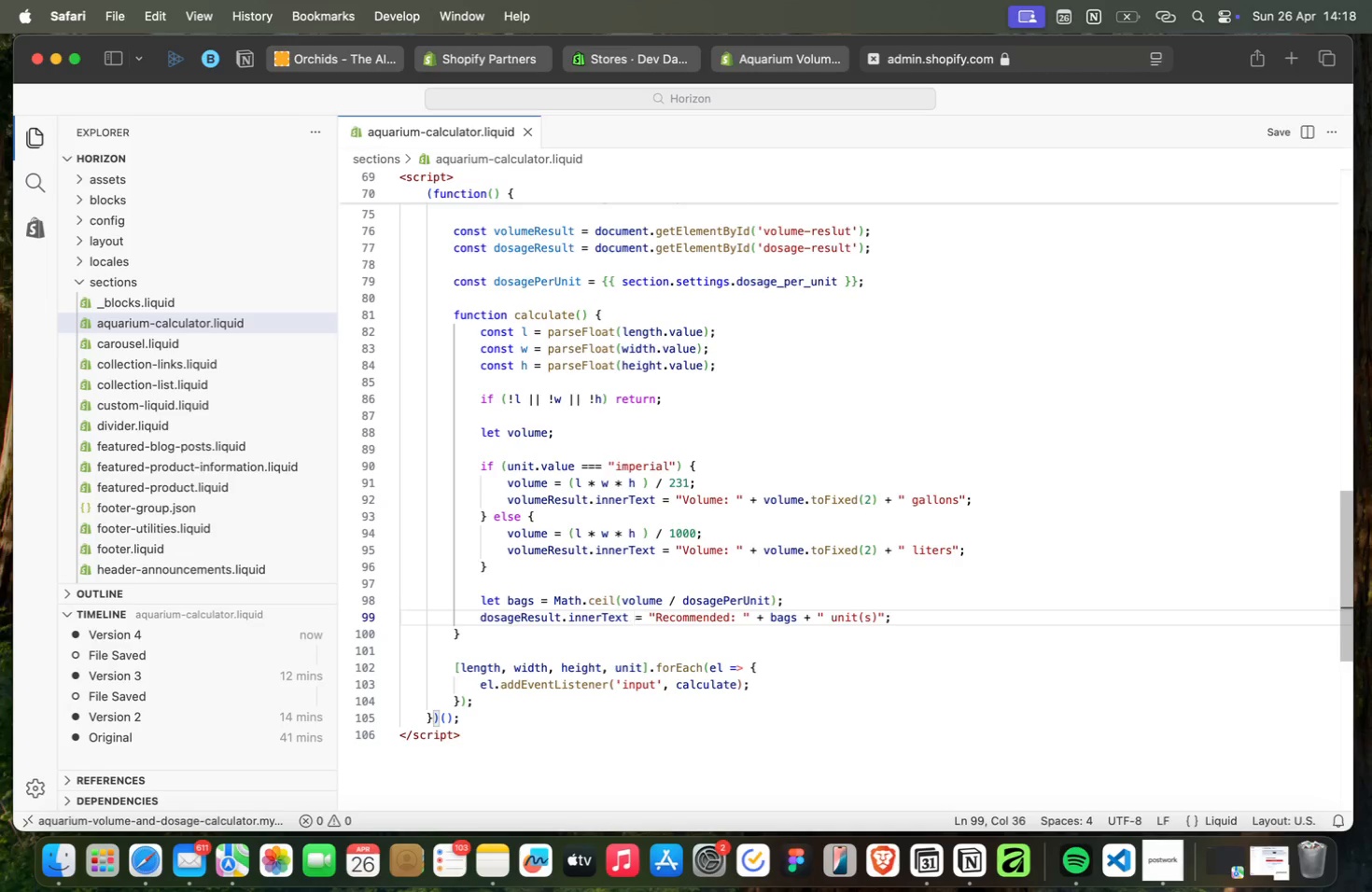 
hold_key(key=ArrowRight, duration=0.67)
 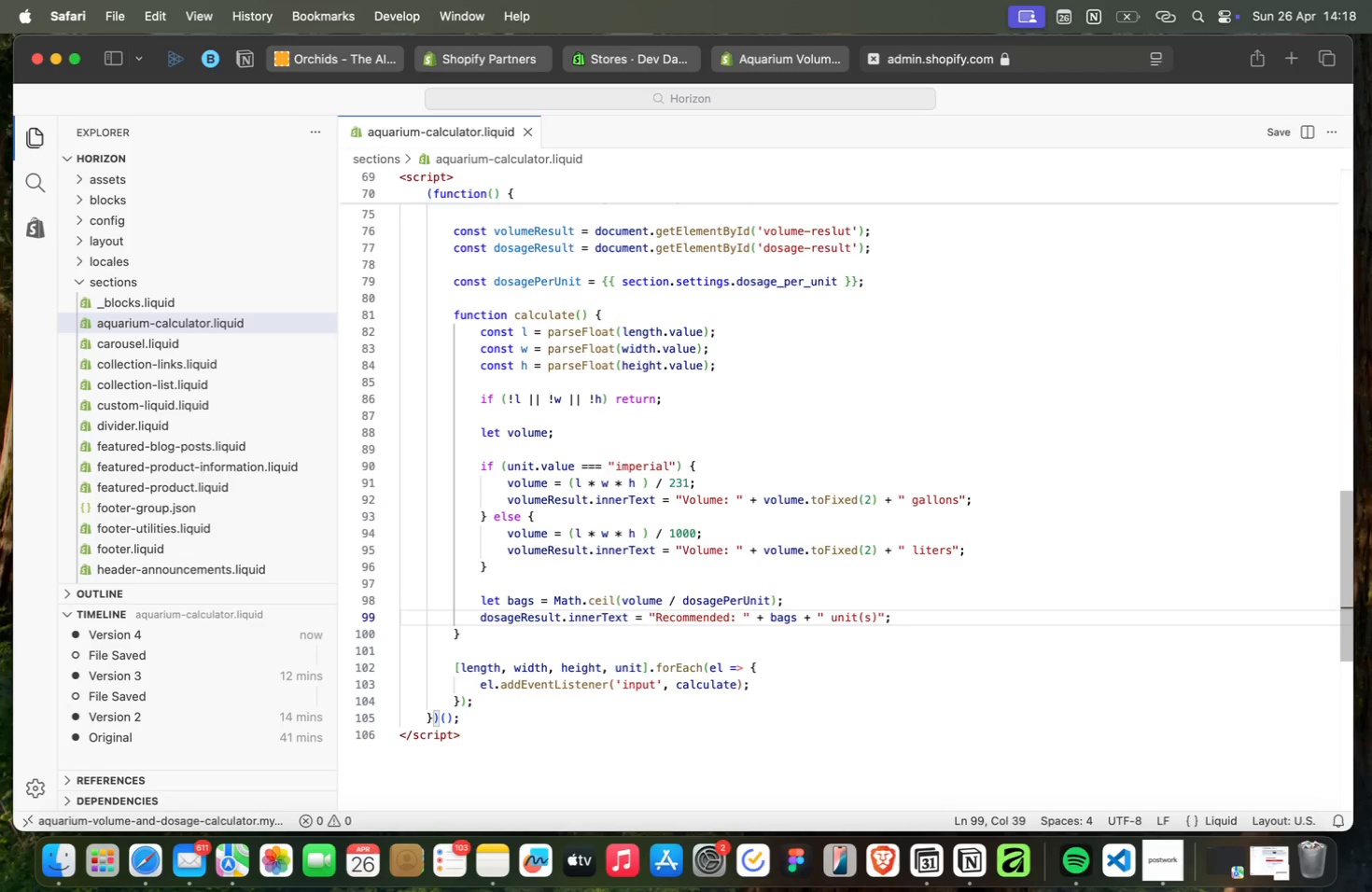 
hold_key(key=ArrowRight, duration=1.58)
 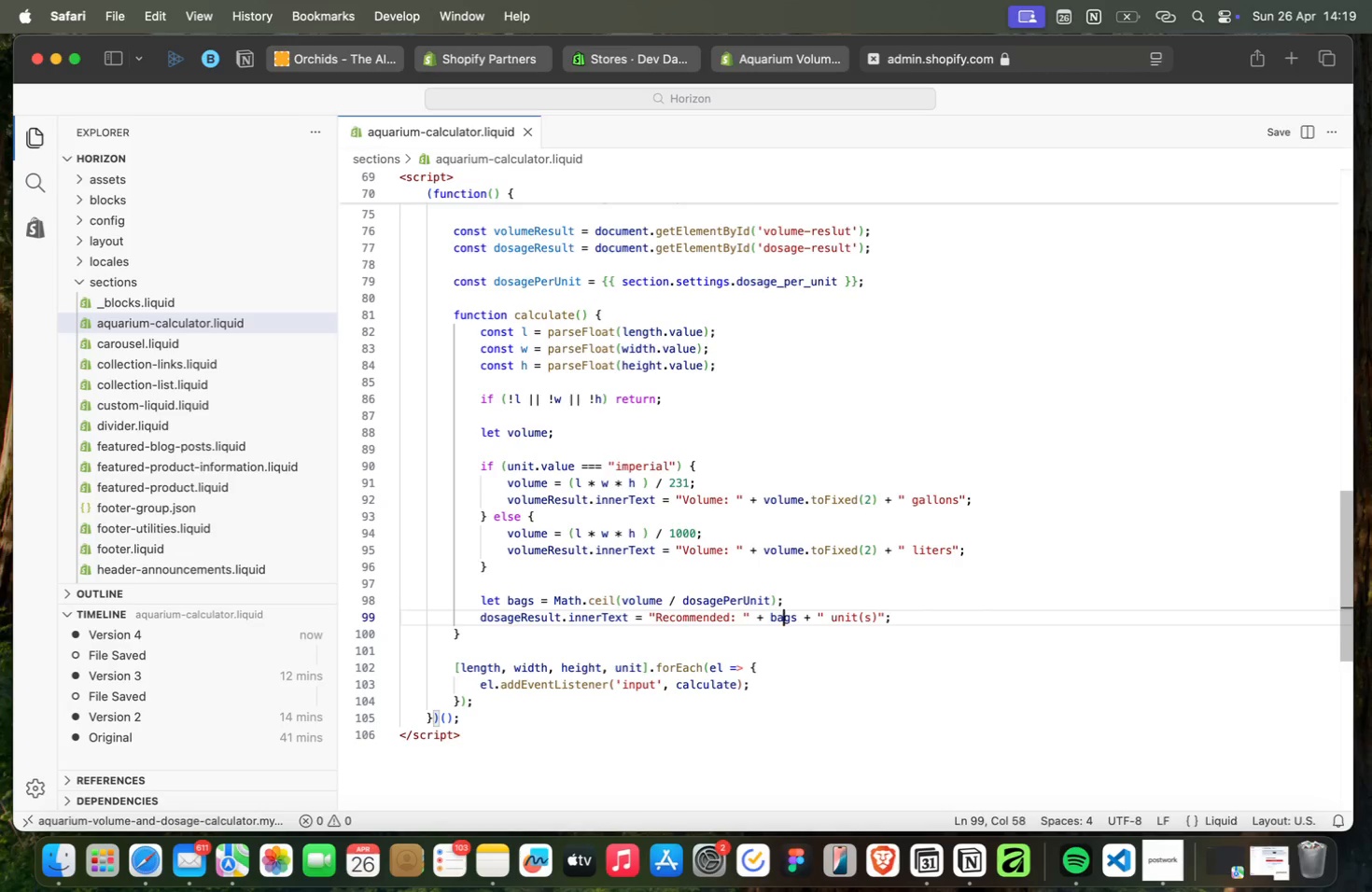 
hold_key(key=ArrowRight, duration=0.39)
 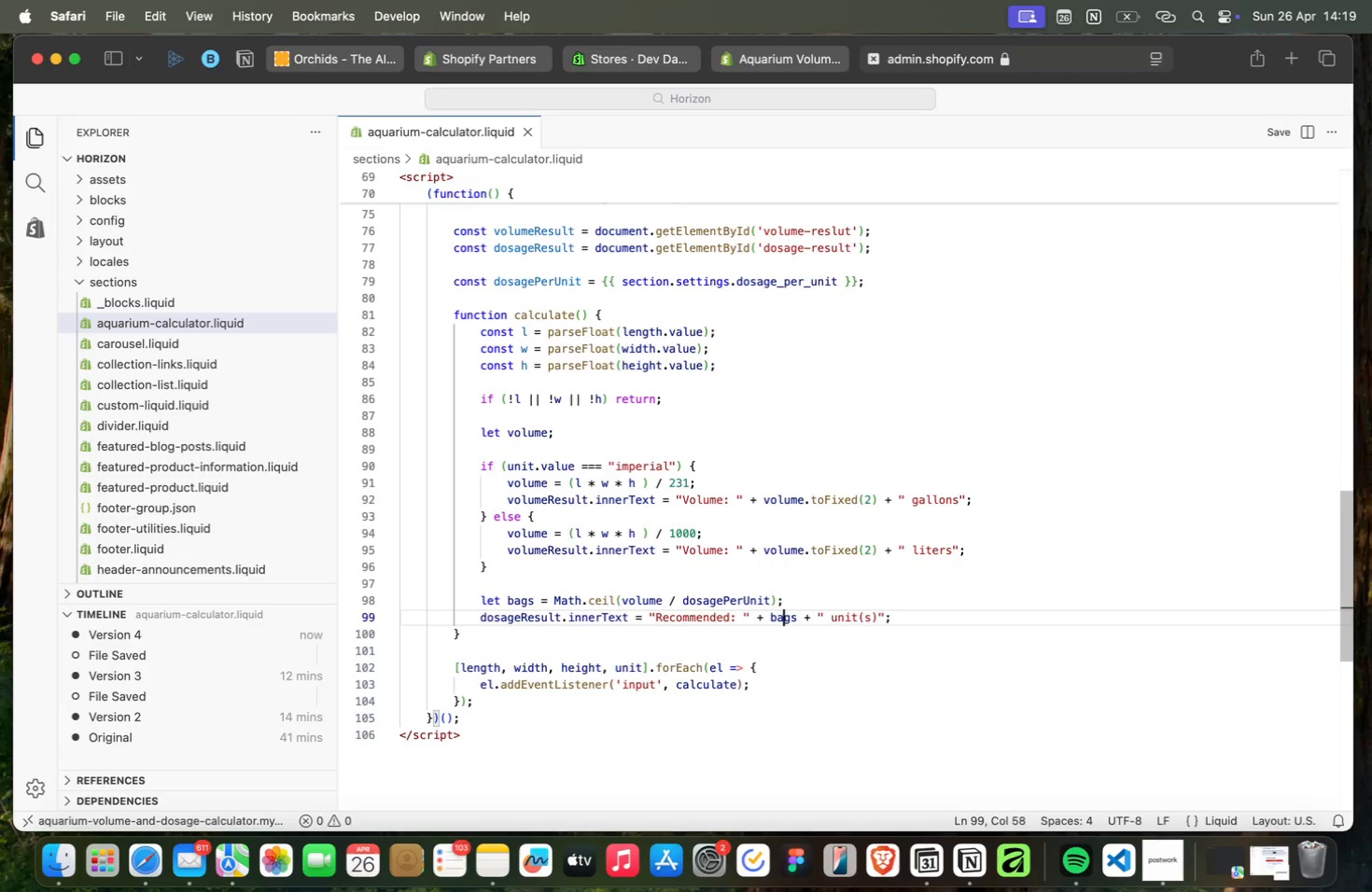 
key(ArrowRight)
 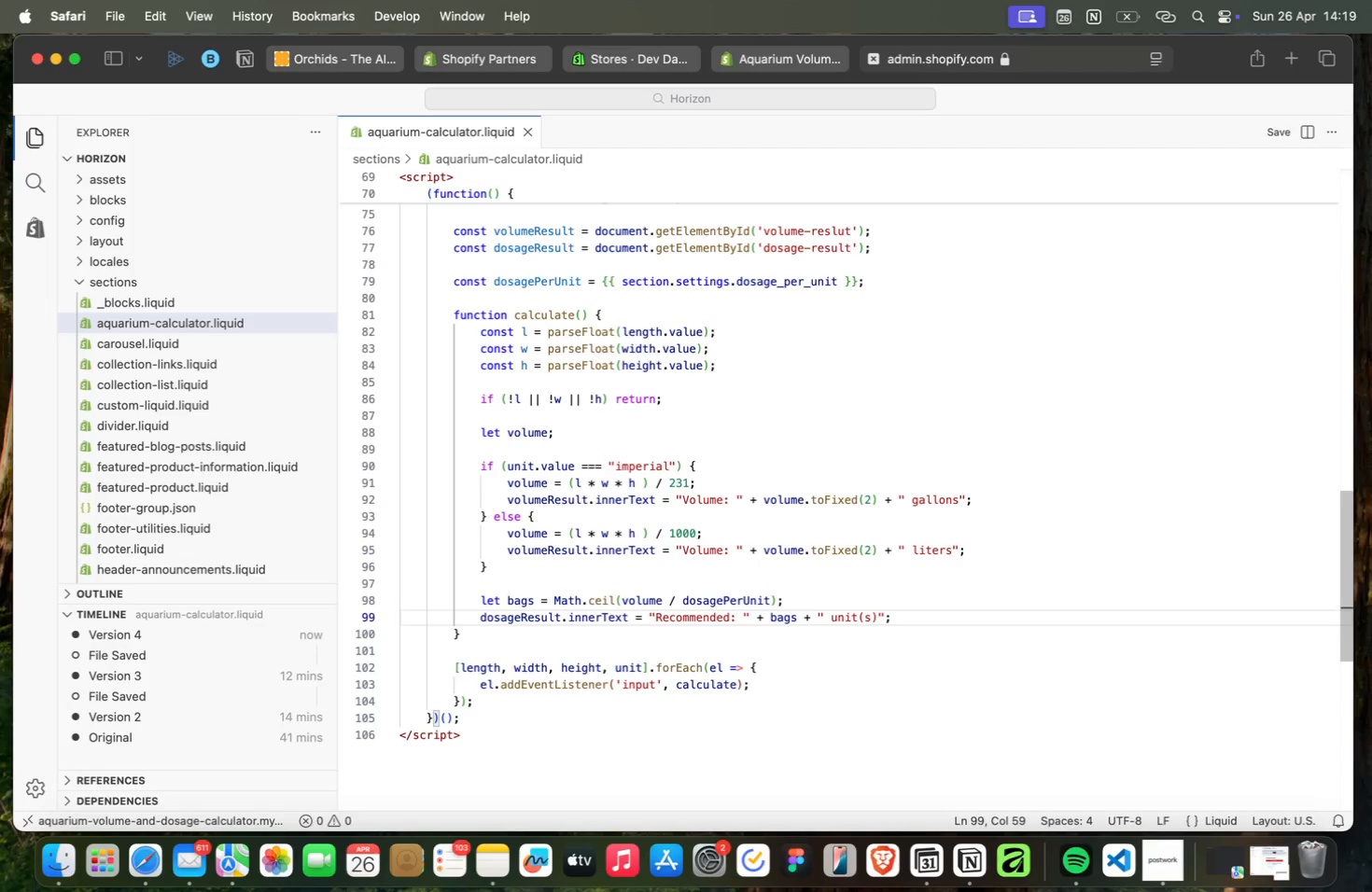 
key(ArrowDown)
 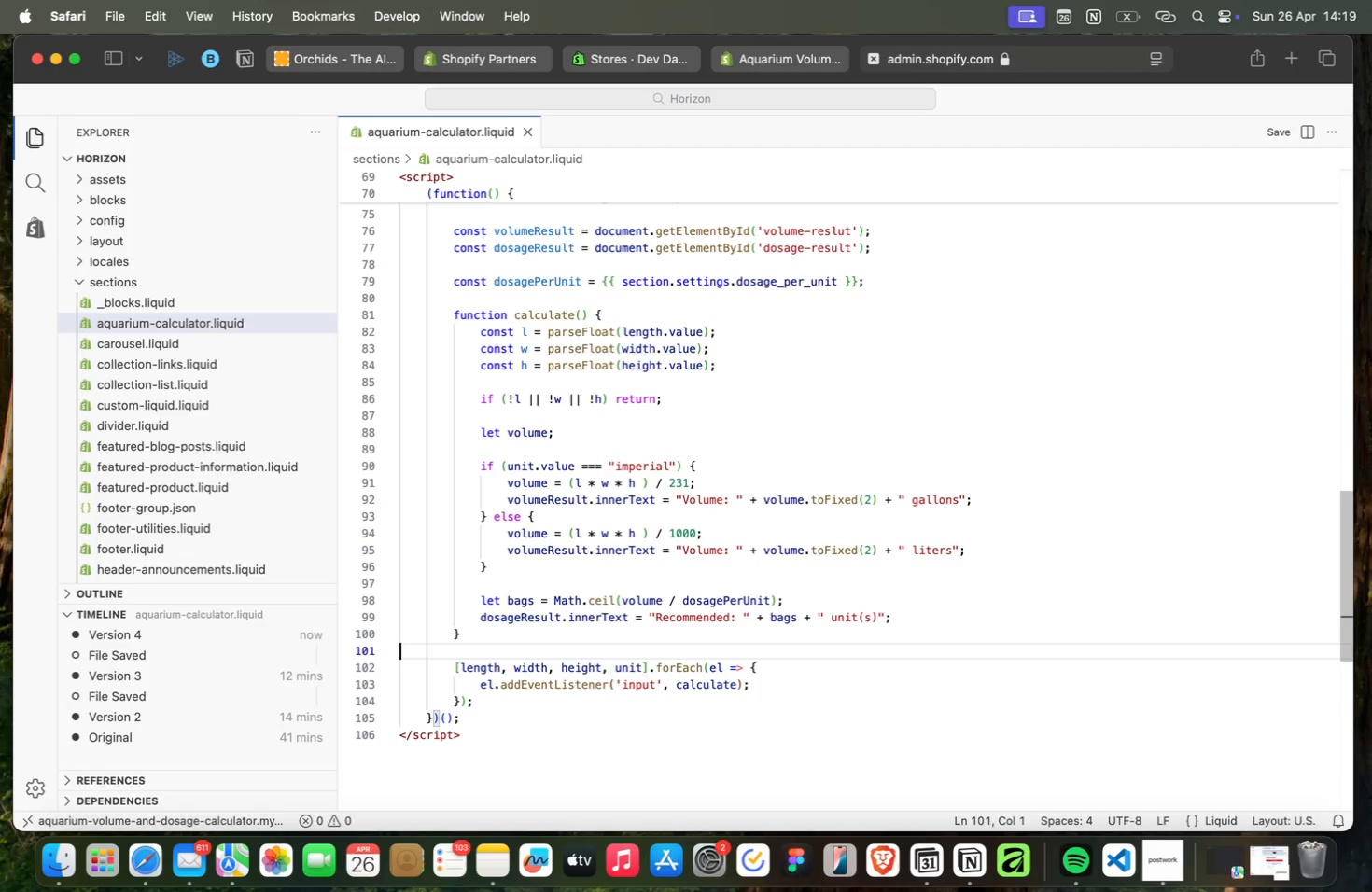 
key(ArrowDown)
 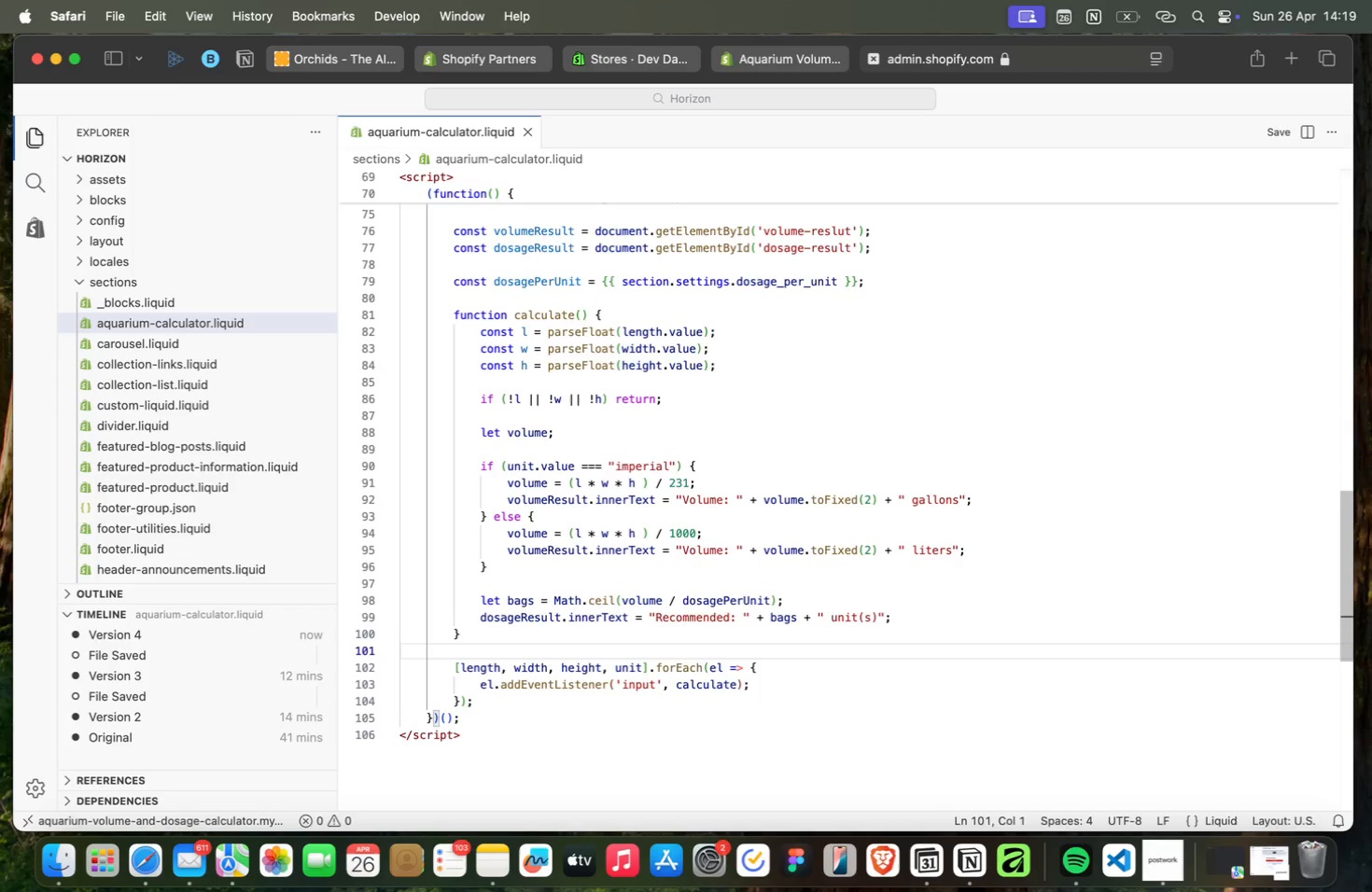 
wait(7.61)
 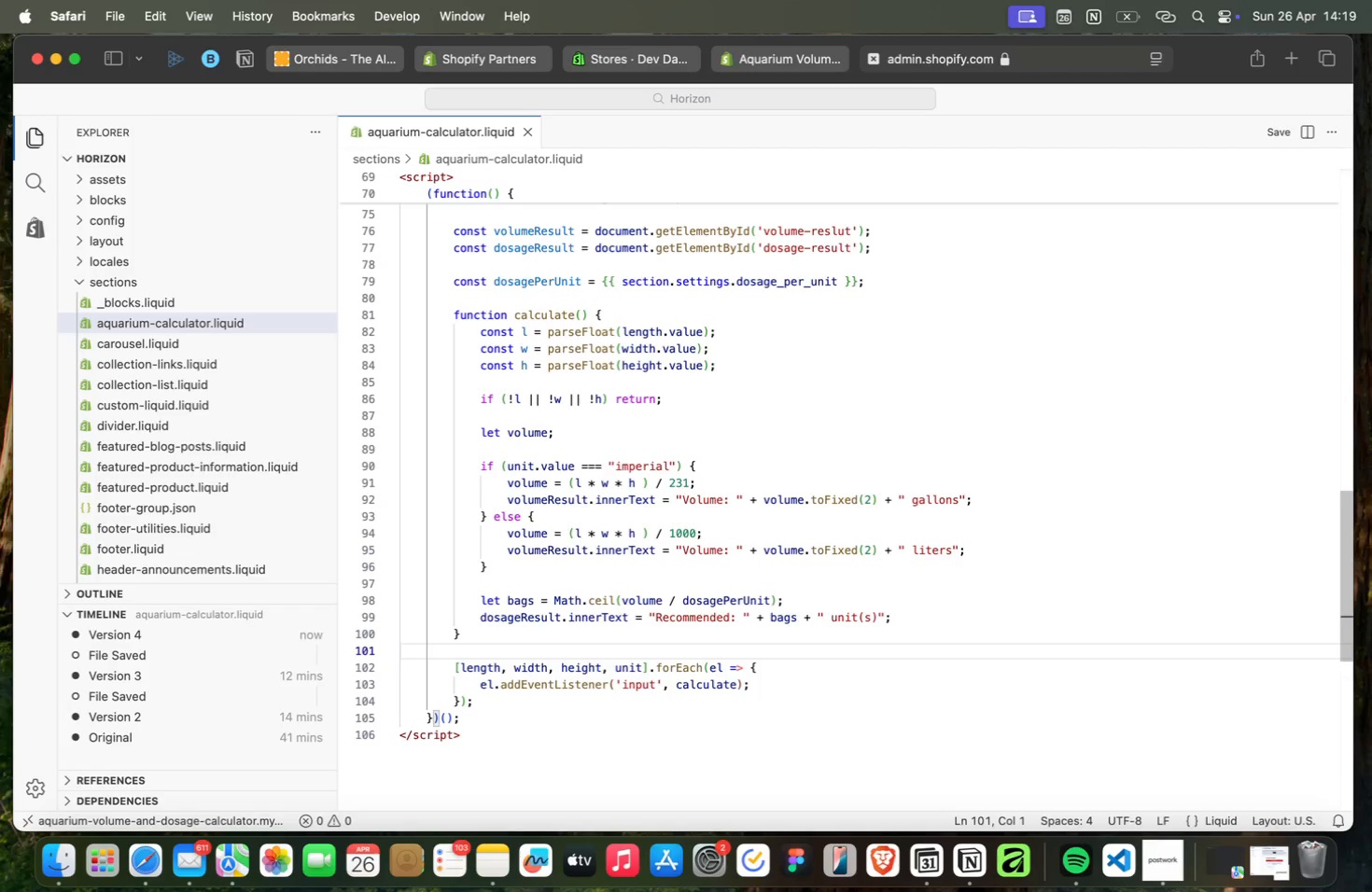 
key(ArrowDown)
 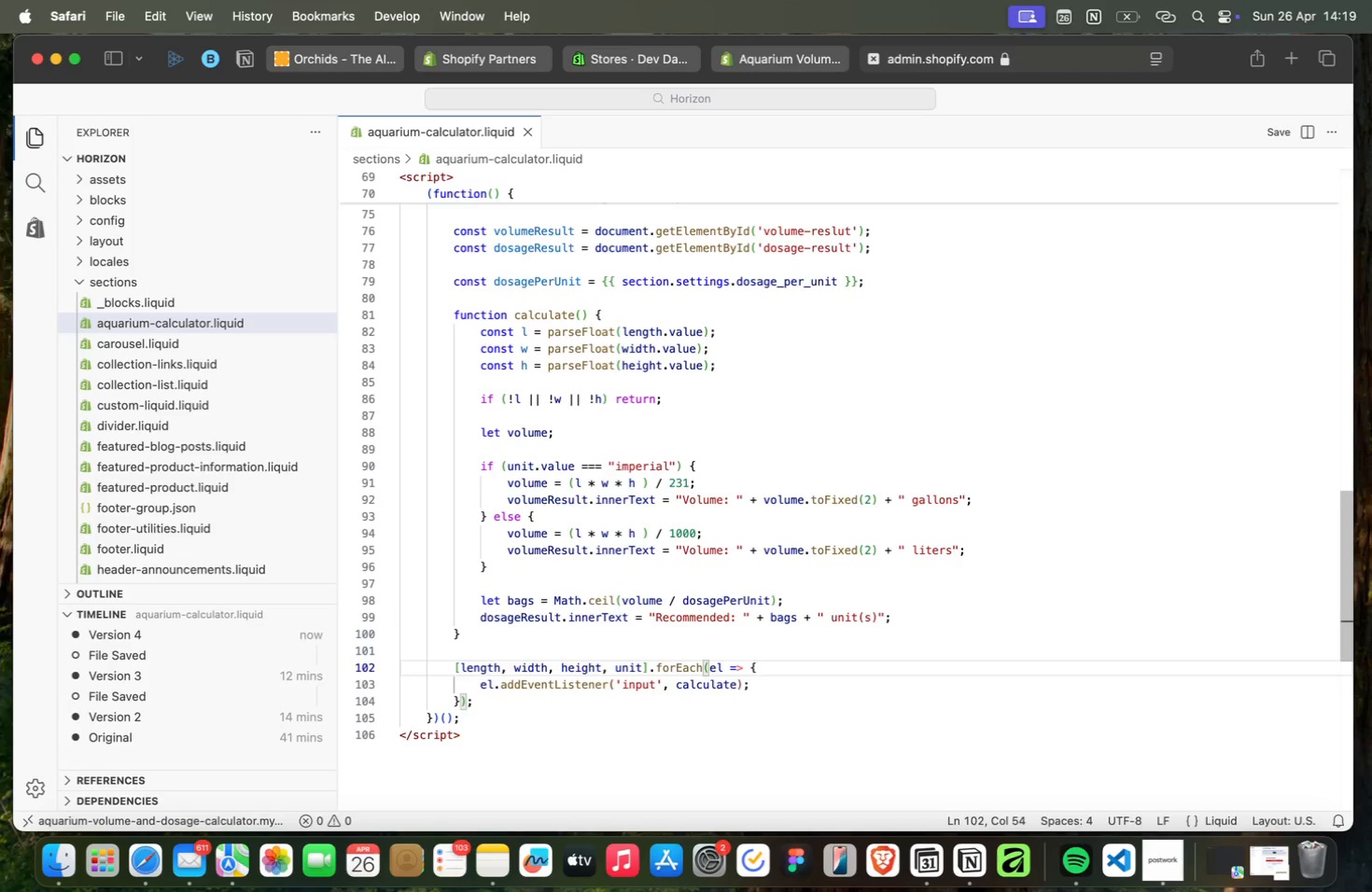 
key(ArrowUp)
 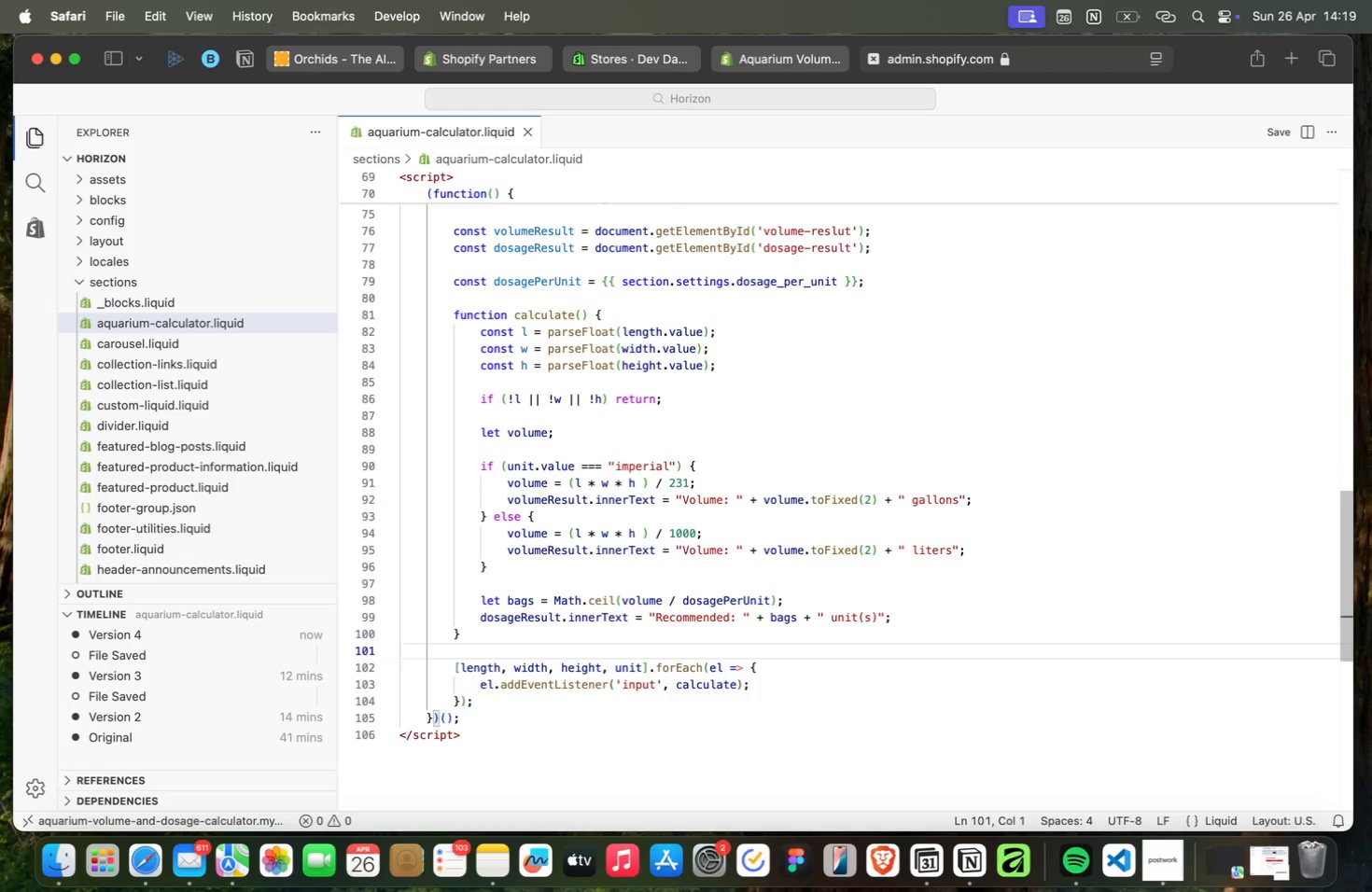 
key(ArrowDown)
 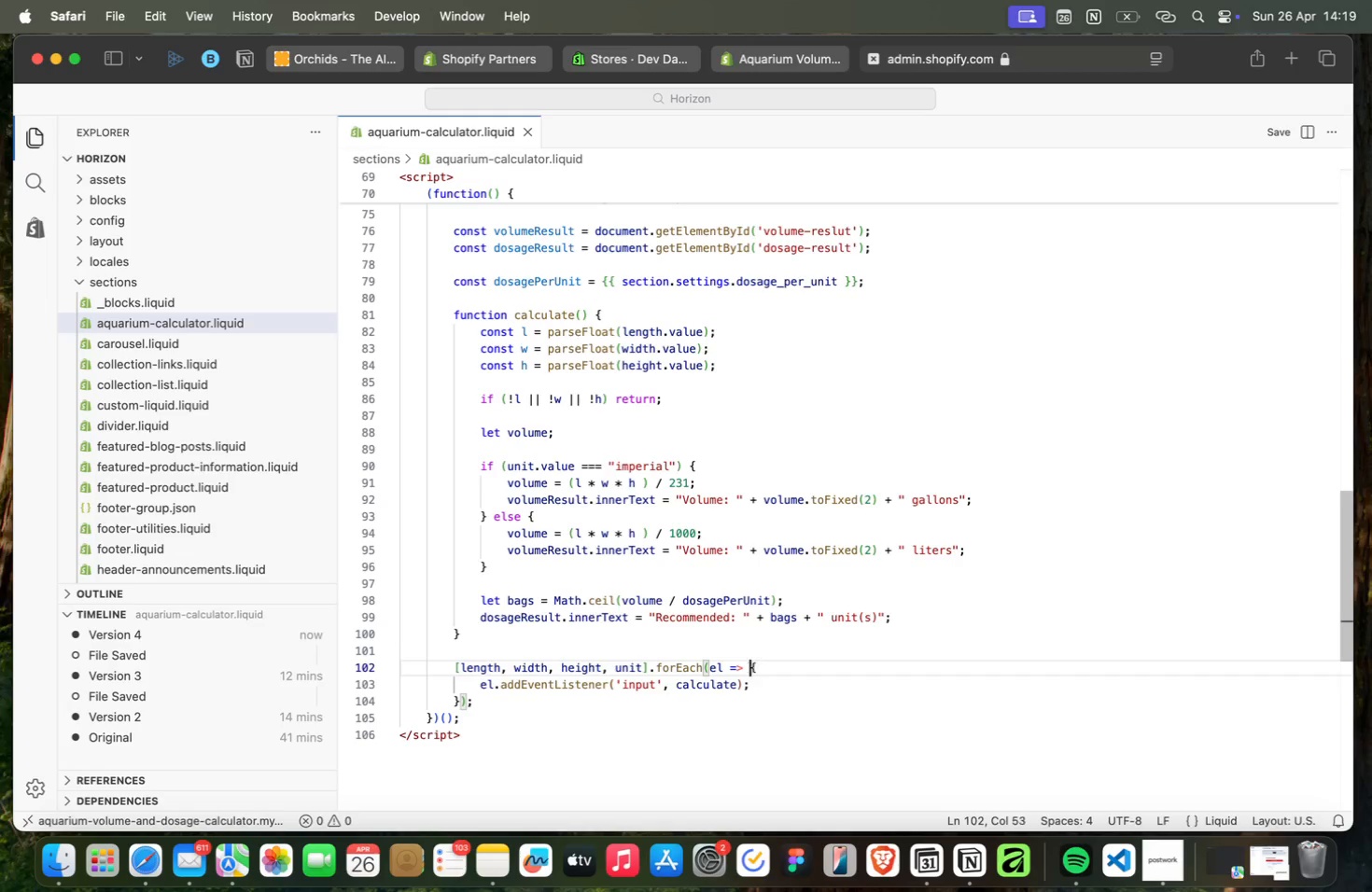 
key(ArrowLeft)
 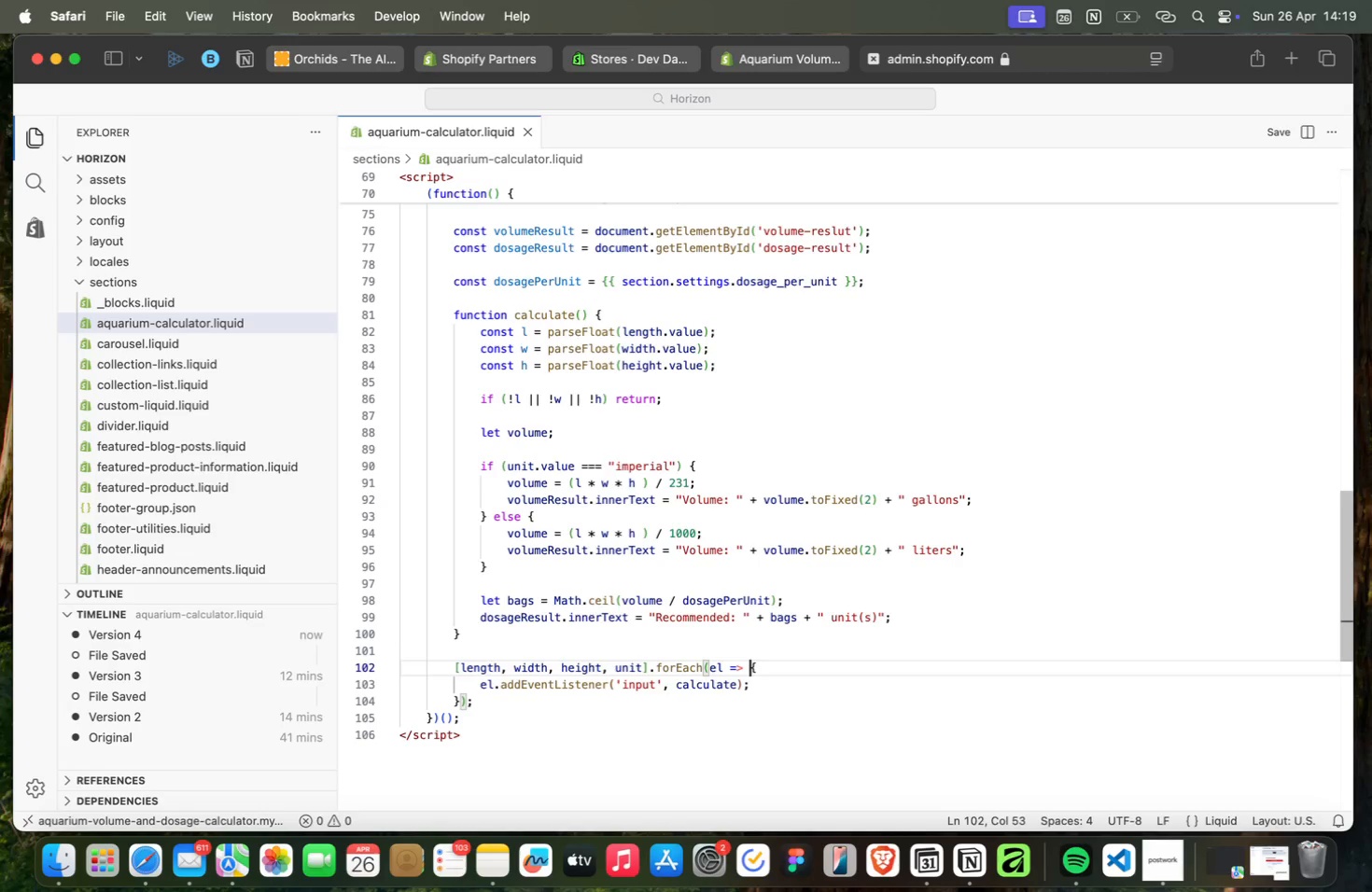 
hold_key(key=ArrowLeft, duration=1.52)
 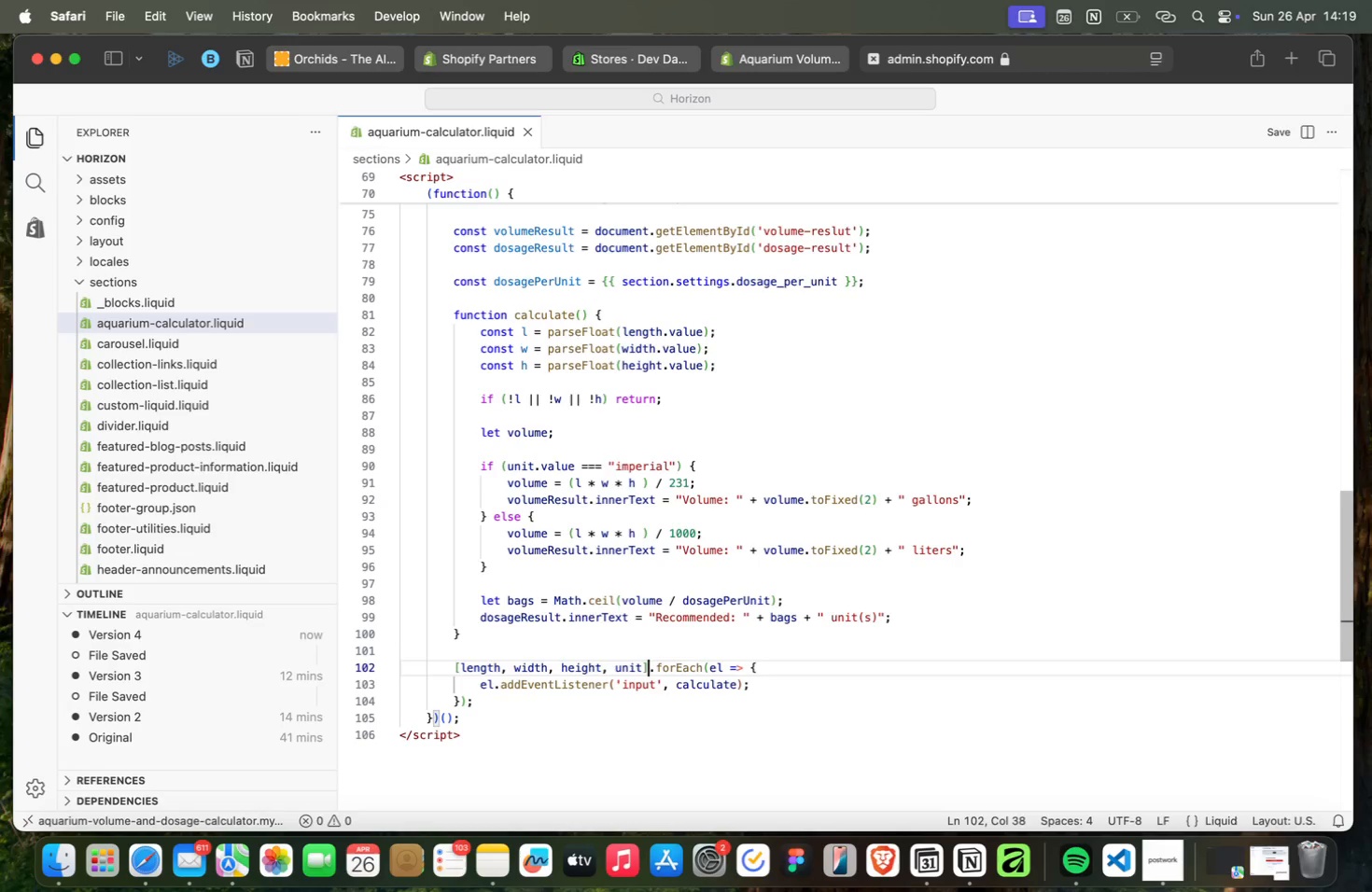 
key(ArrowLeft)
 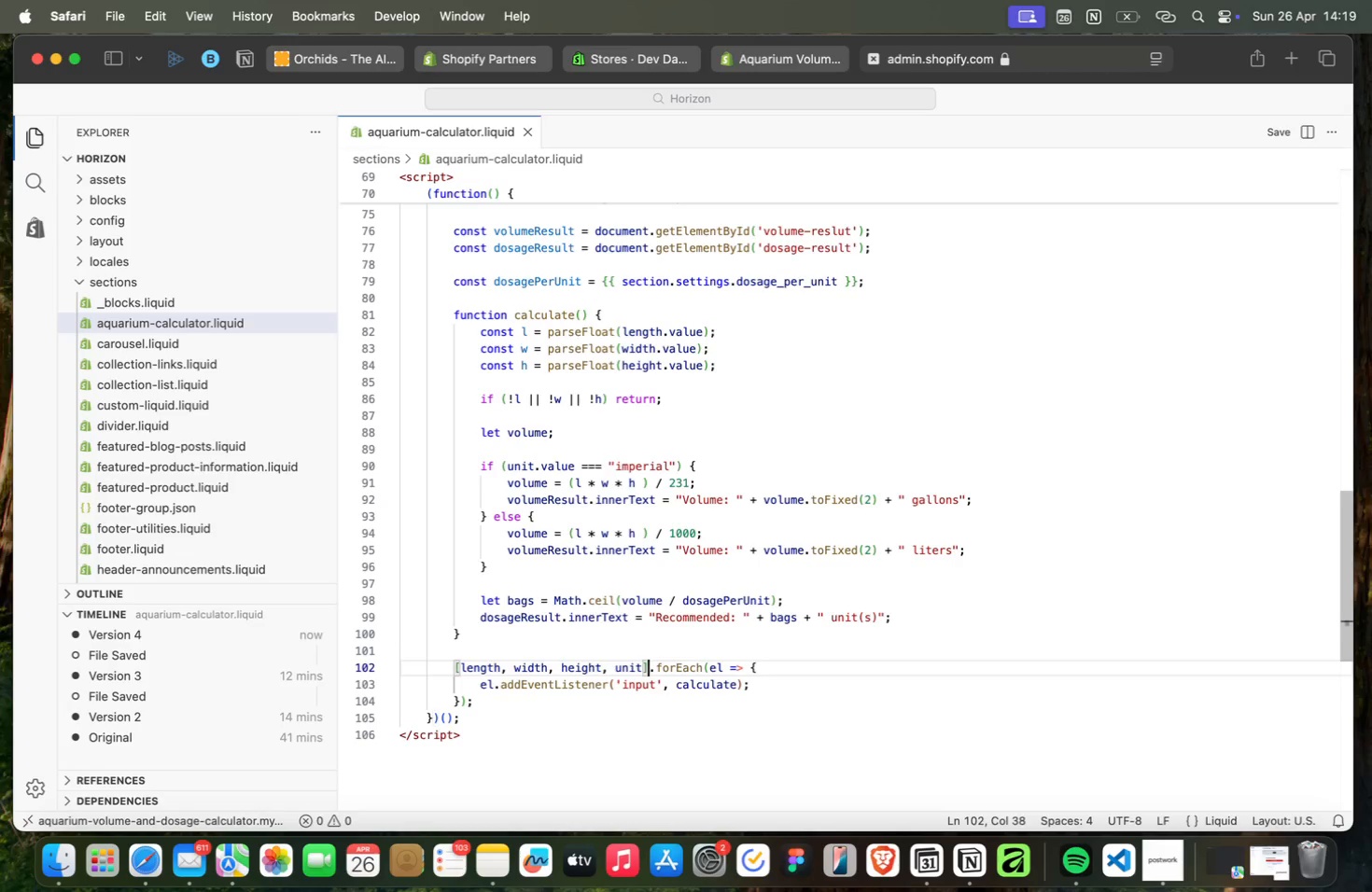 
key(ArrowLeft)
 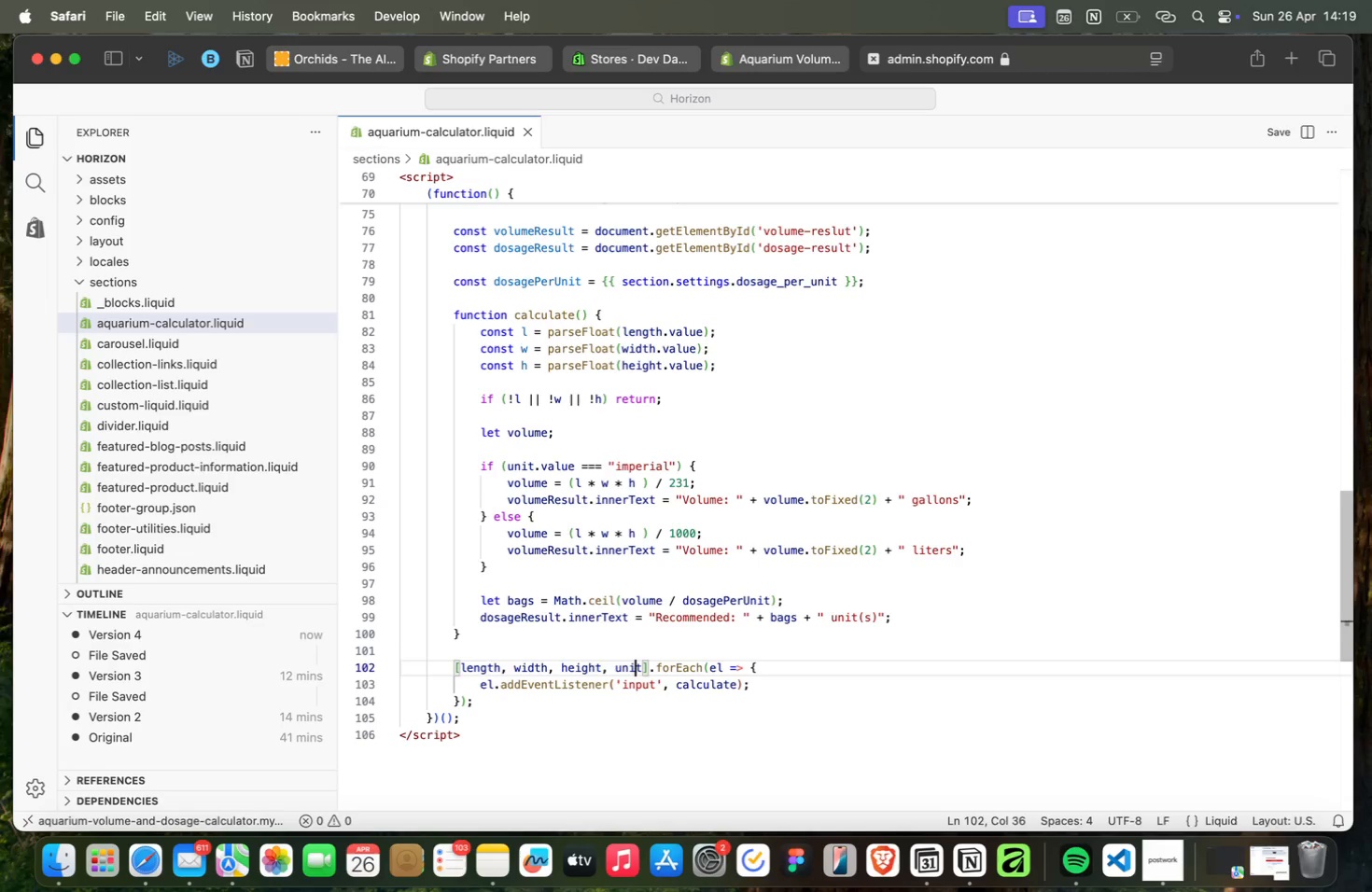 
key(ArrowLeft)
 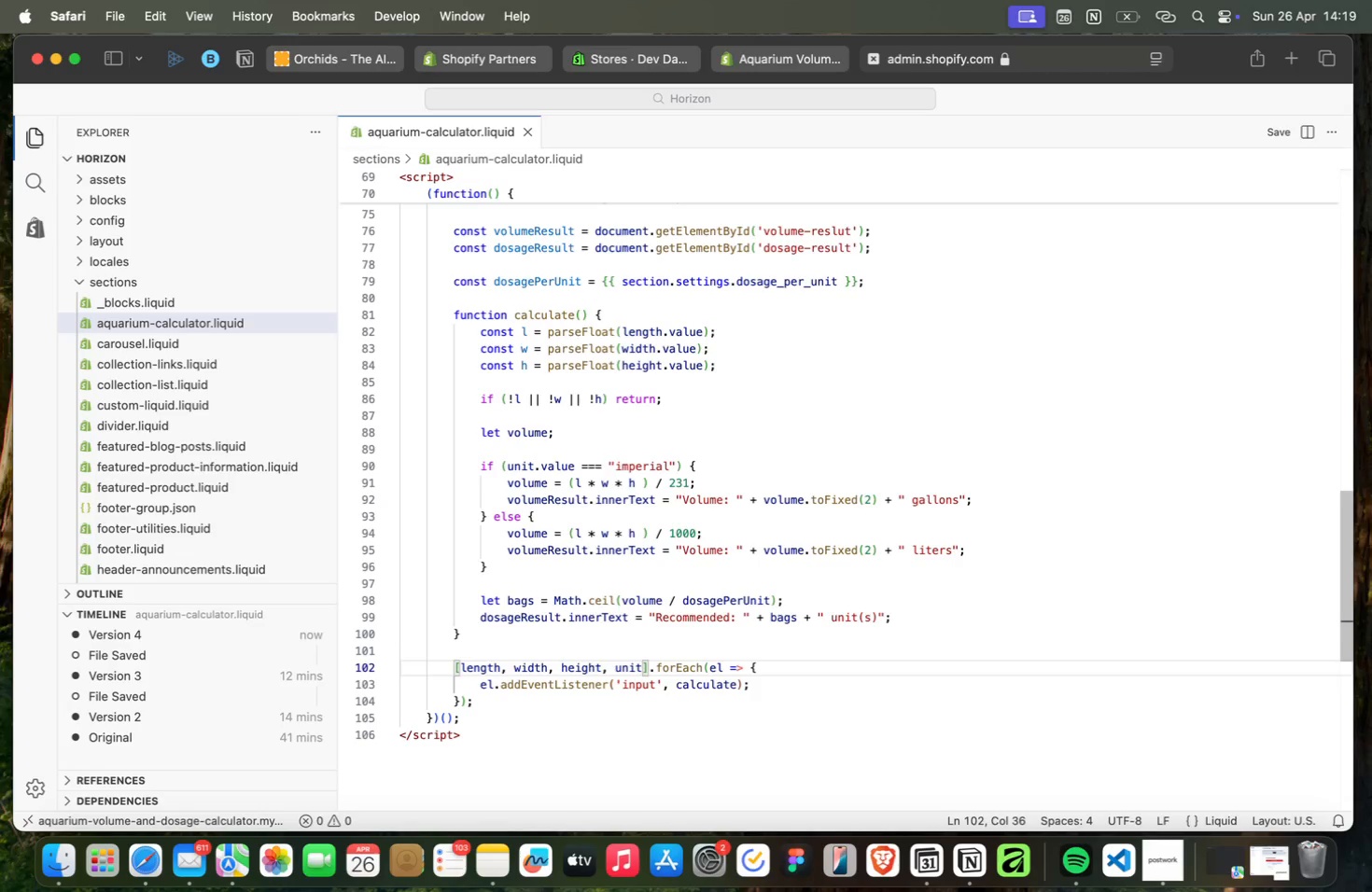 
key(ArrowLeft)
 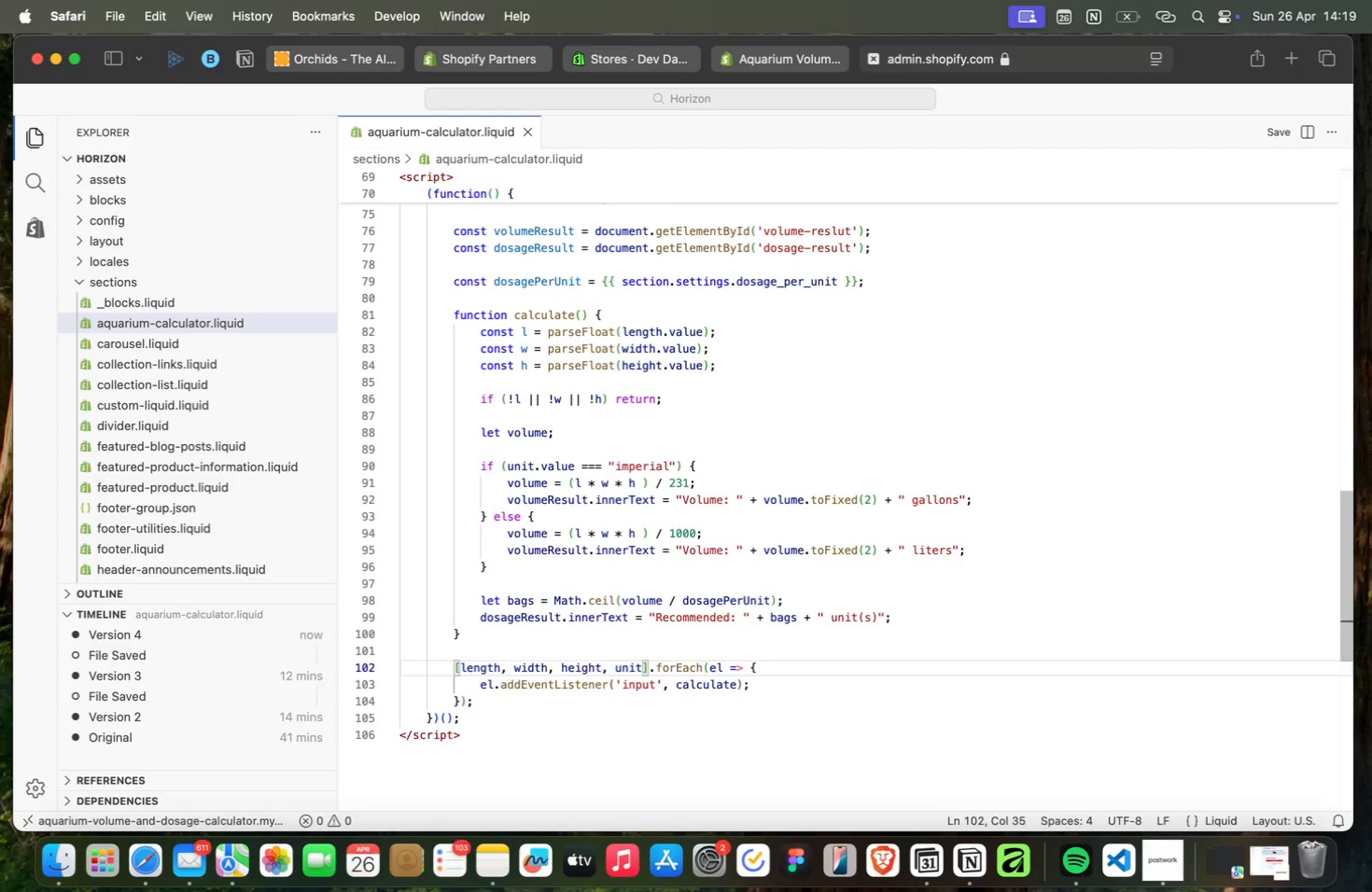 
key(ArrowRight)
 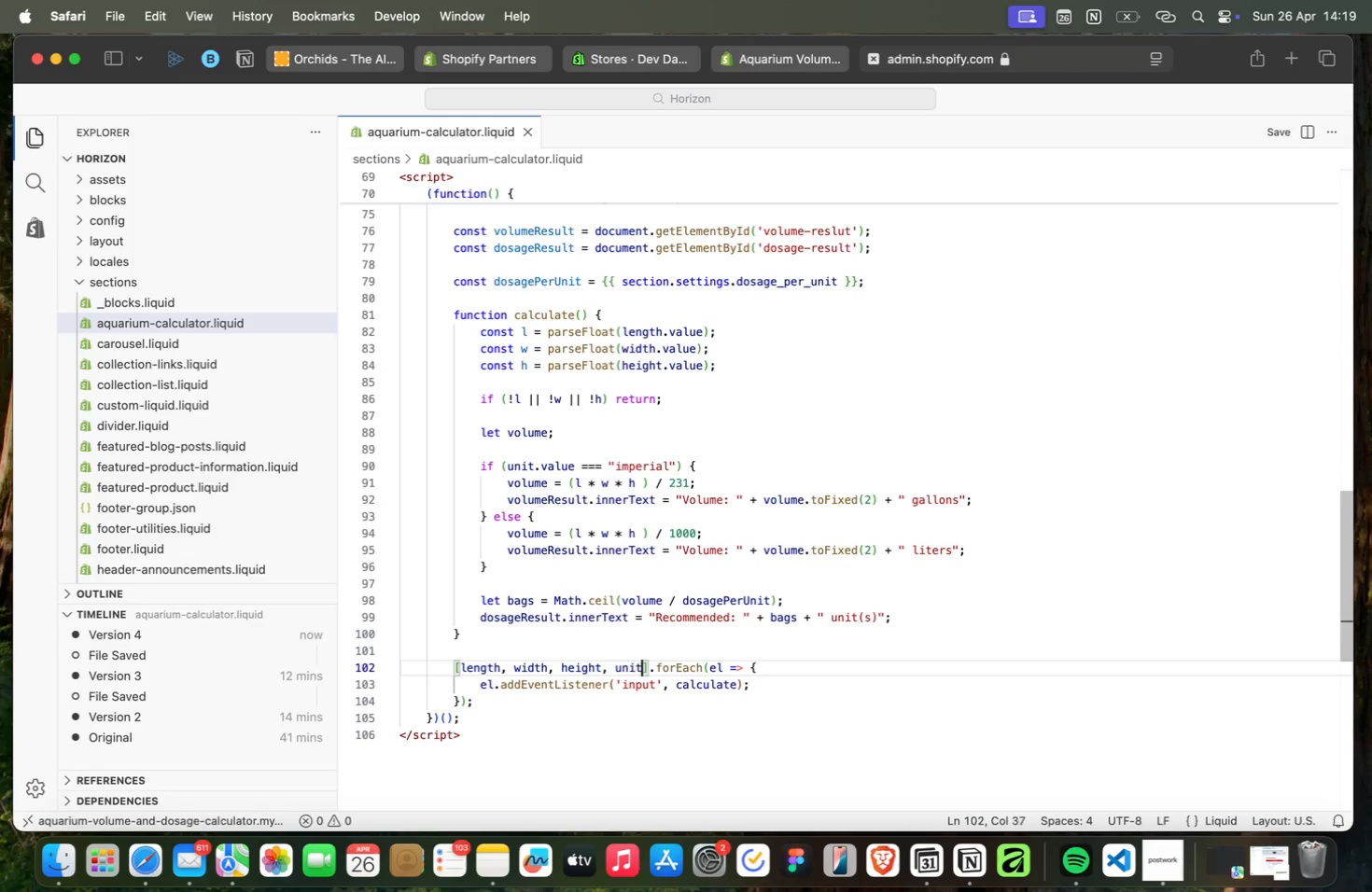 
key(ArrowRight)
 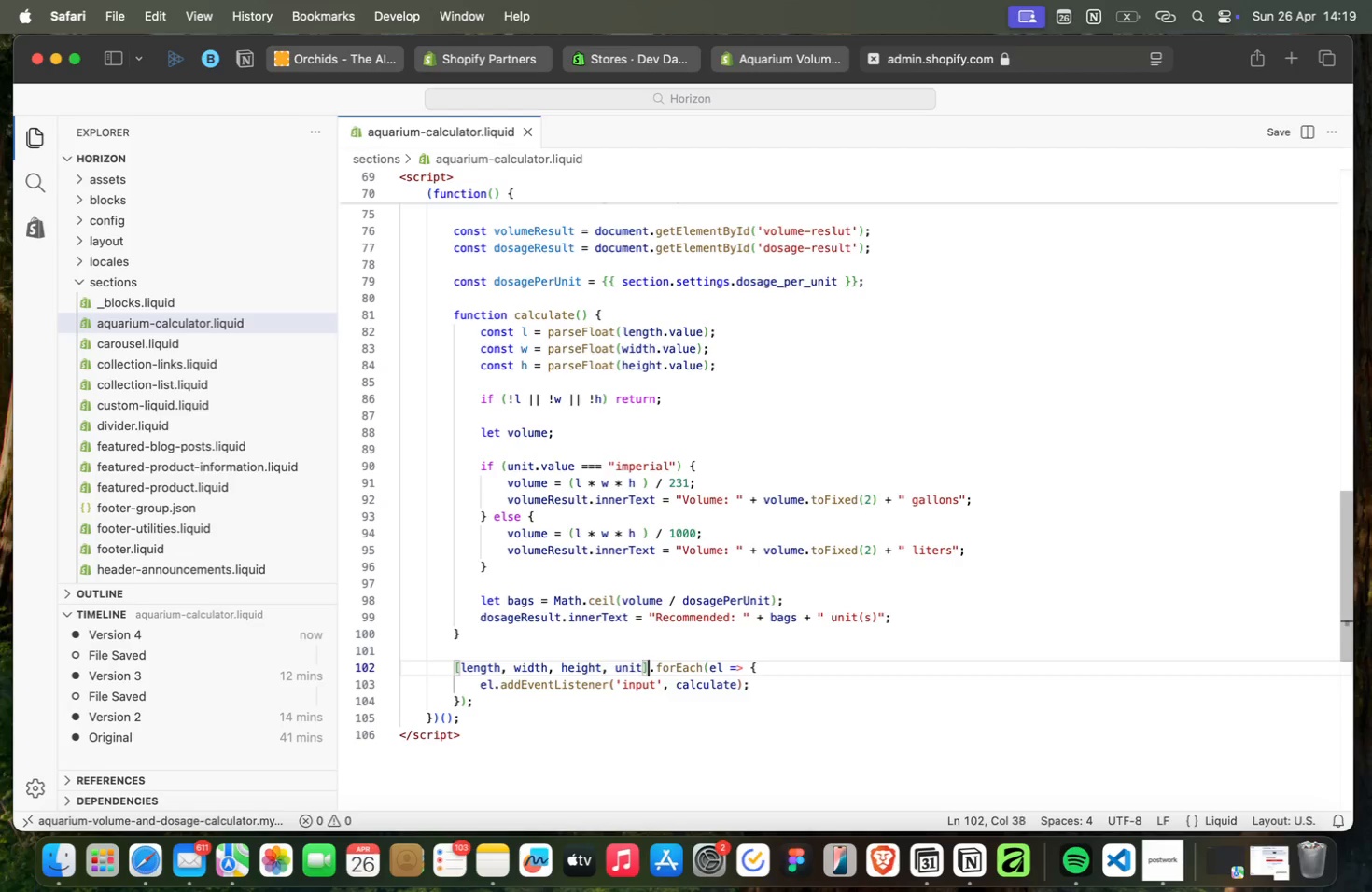 
key(ArrowRight)
 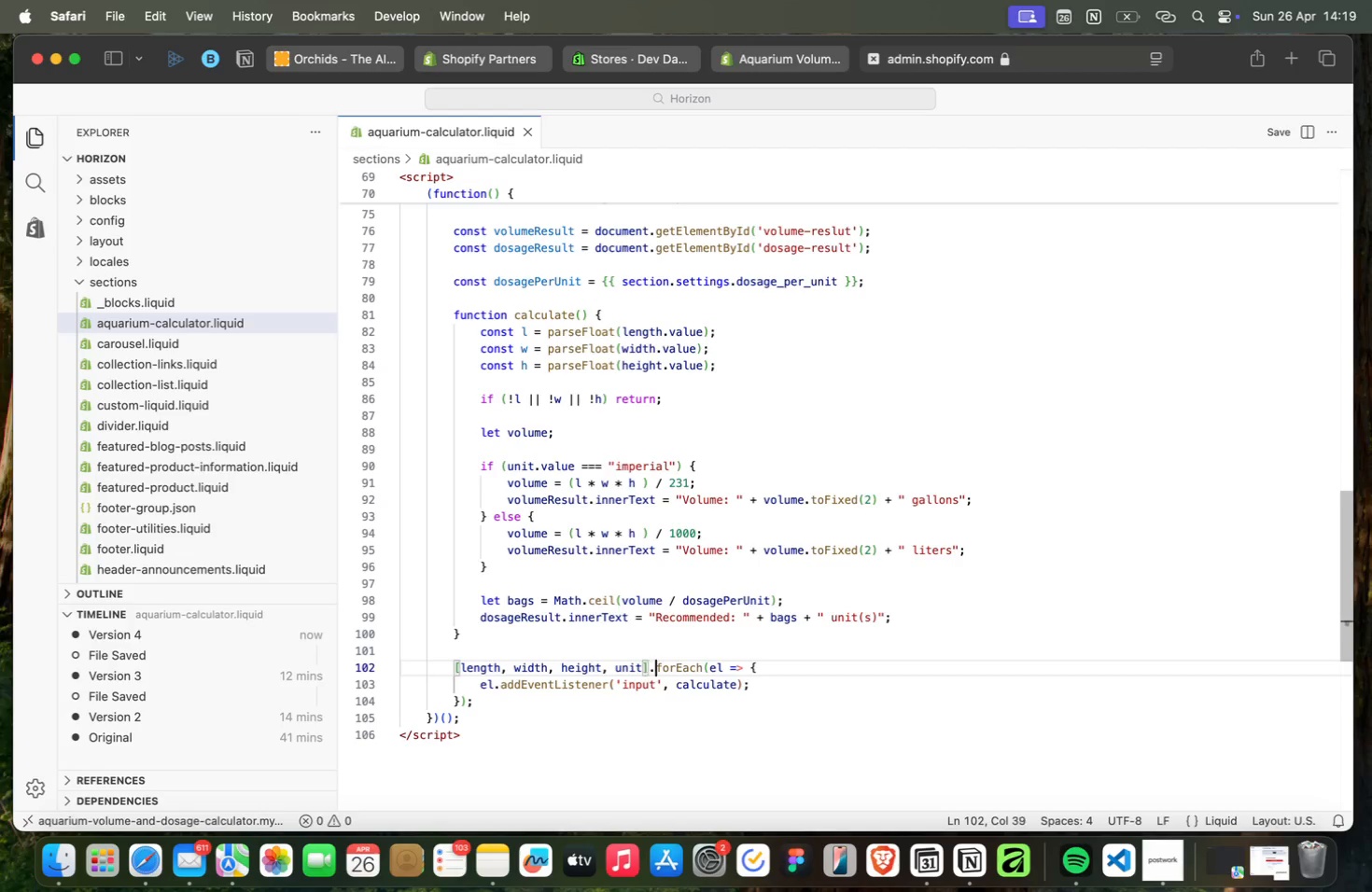 
key(ArrowRight)
 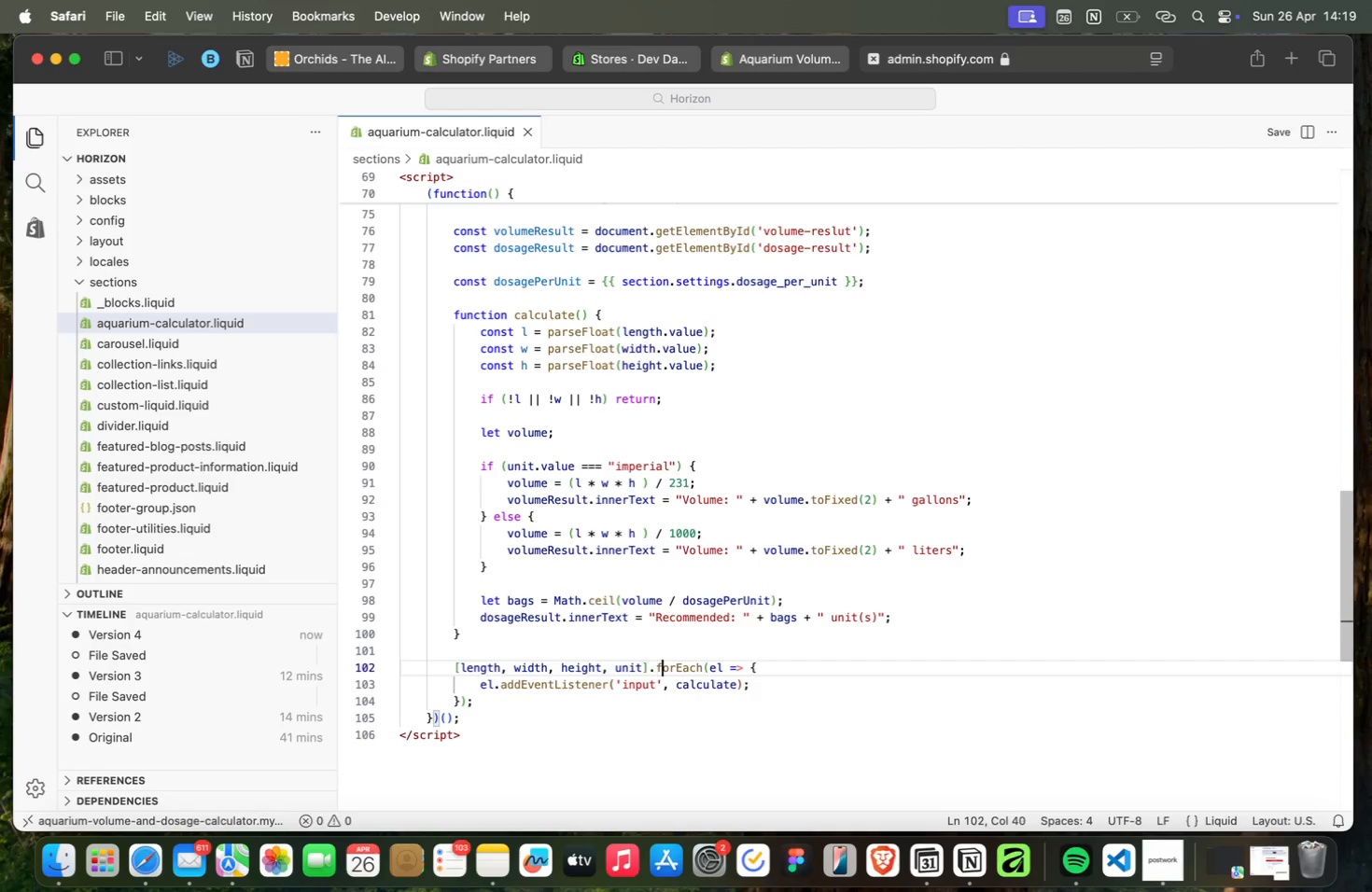 
key(ArrowRight)
 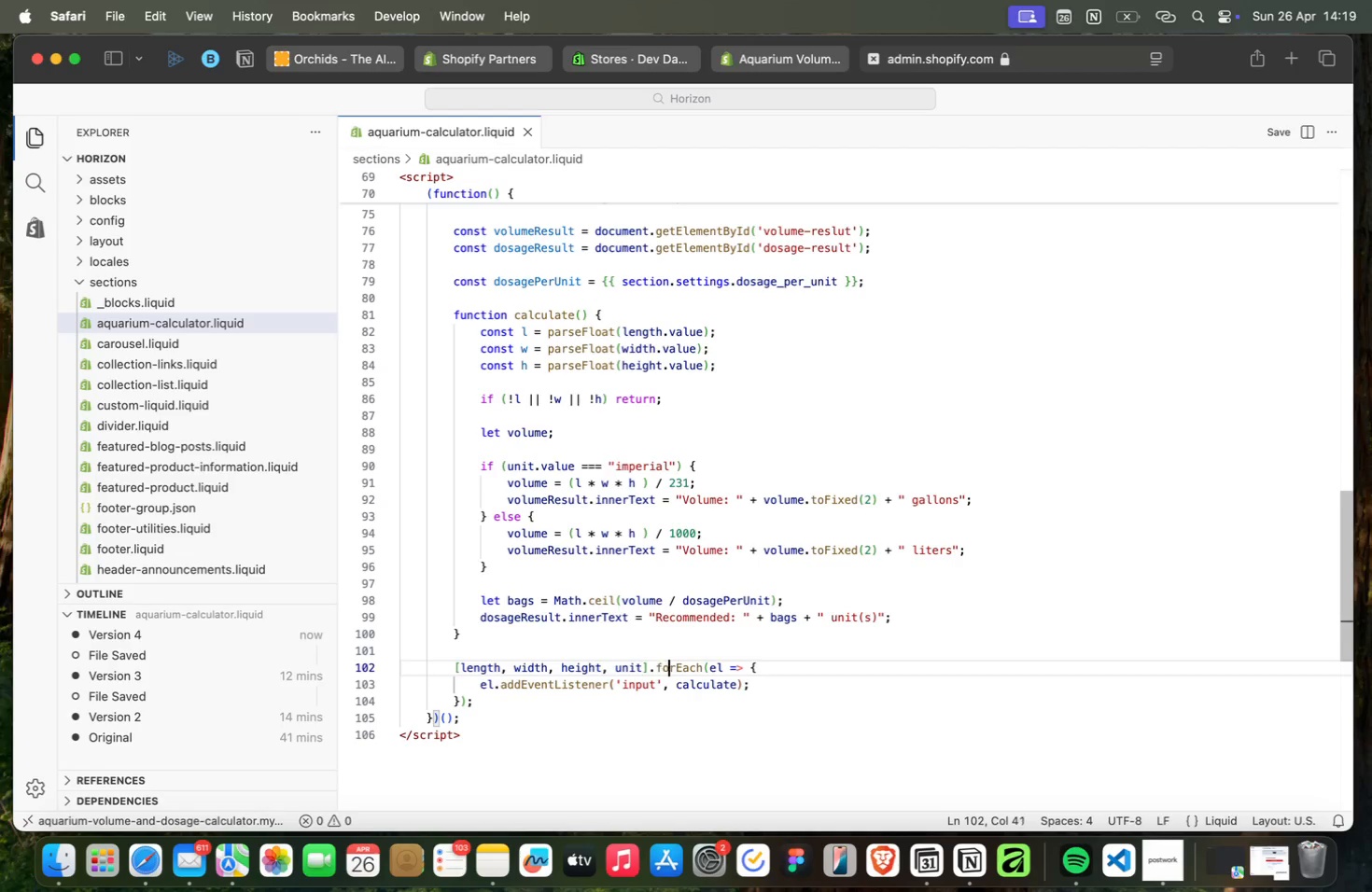 
key(ArrowRight)
 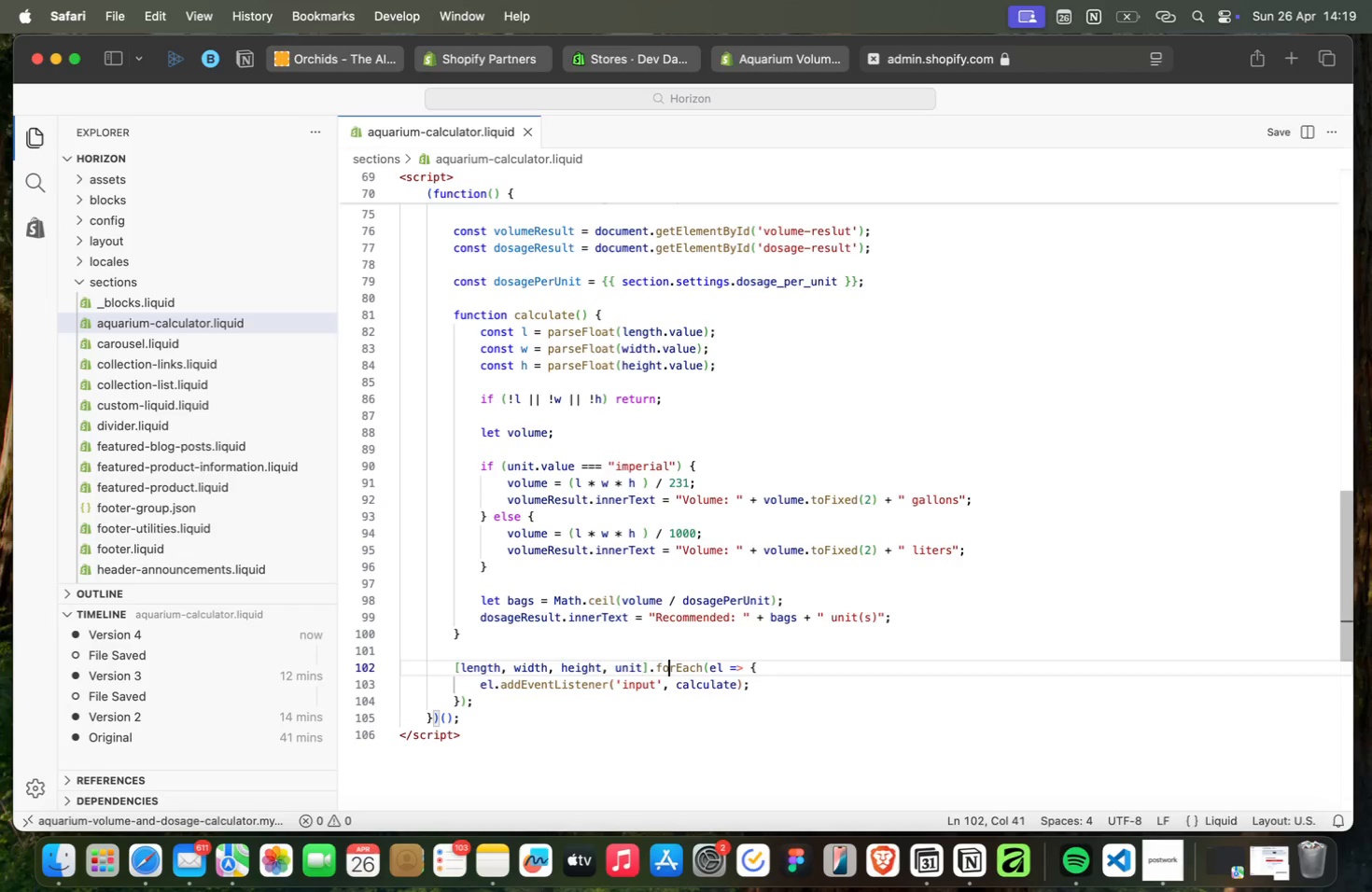 
key(ArrowRight)
 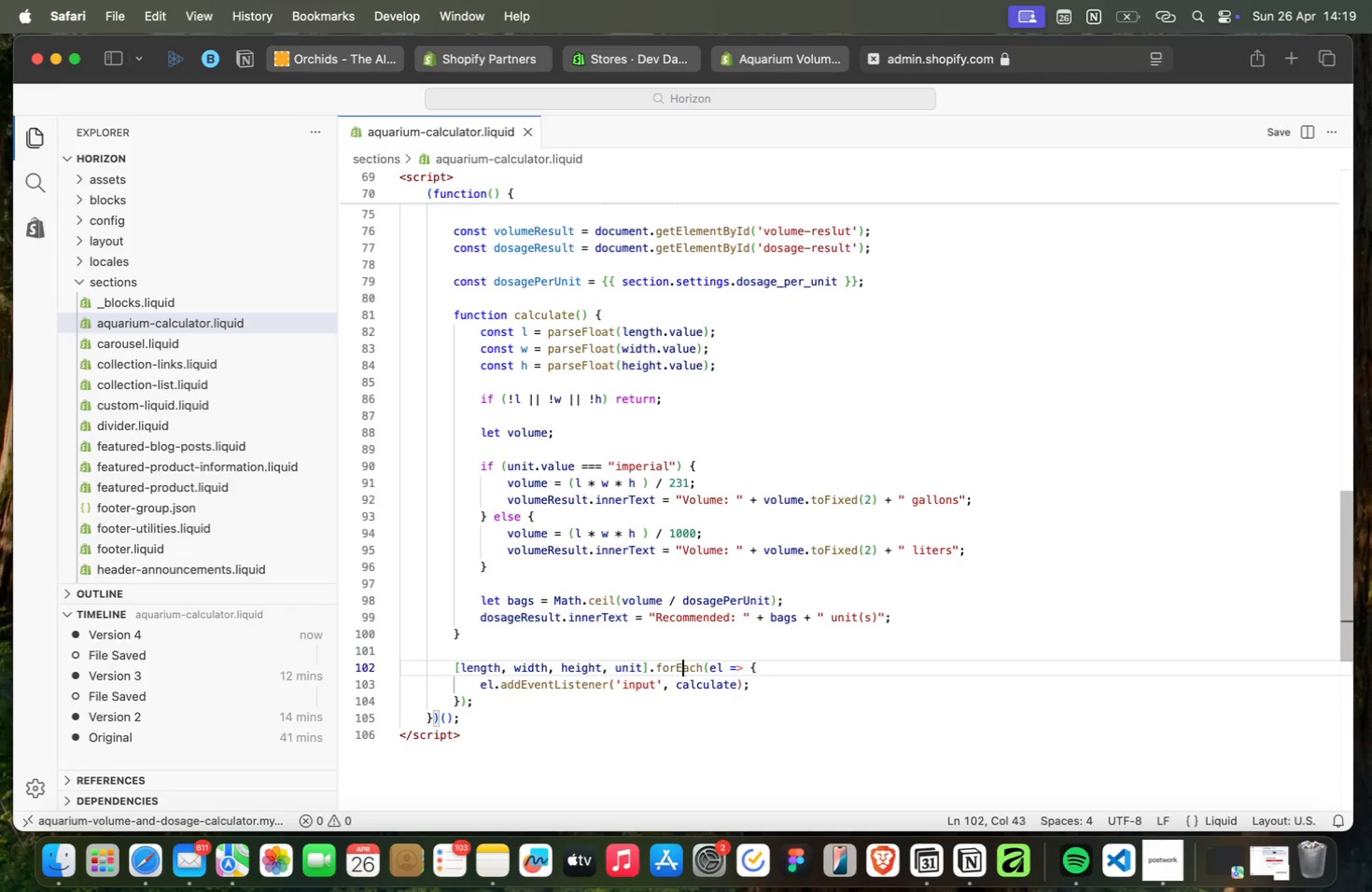 
key(ArrowRight)
 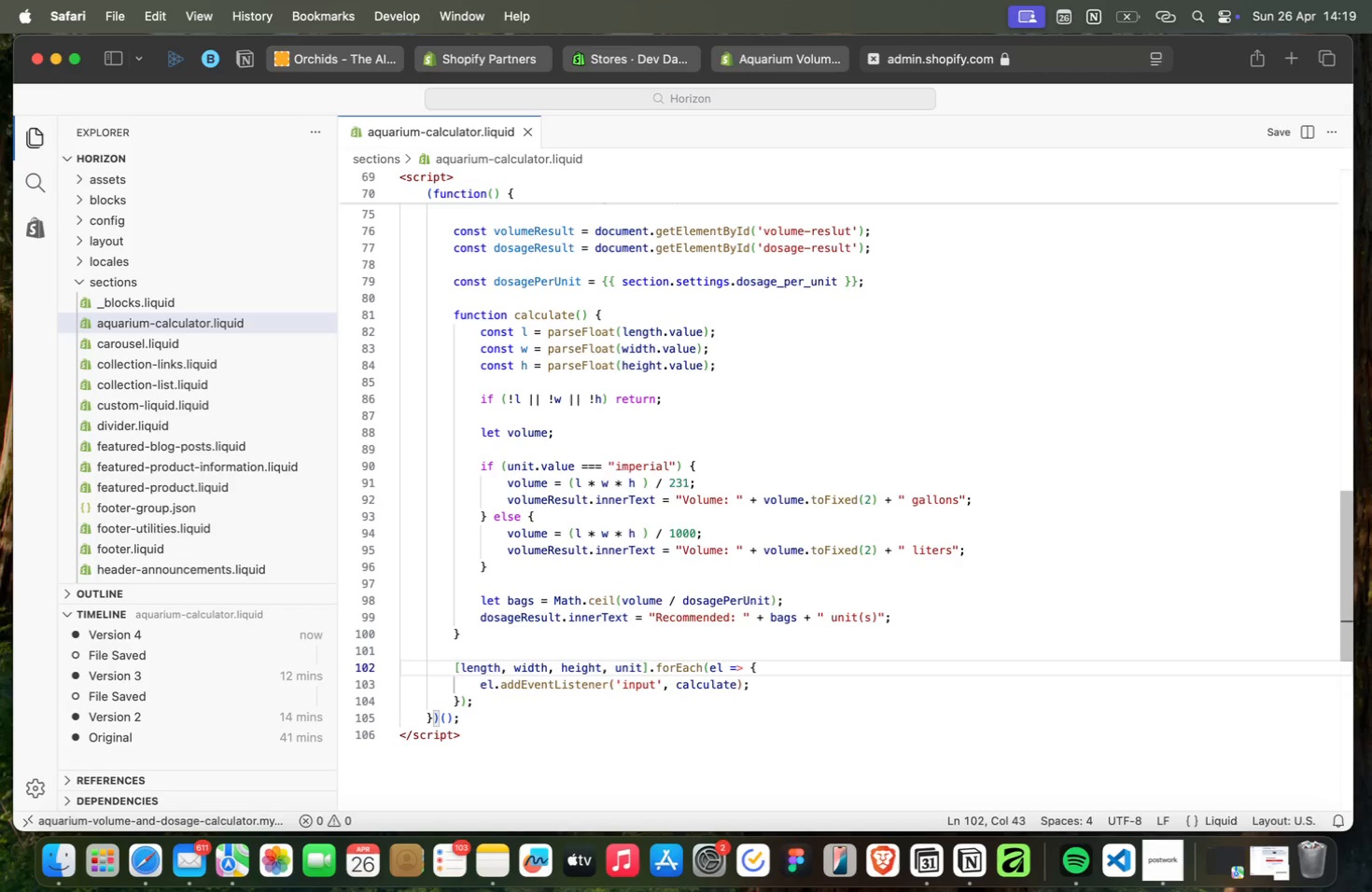 
key(ArrowRight)
 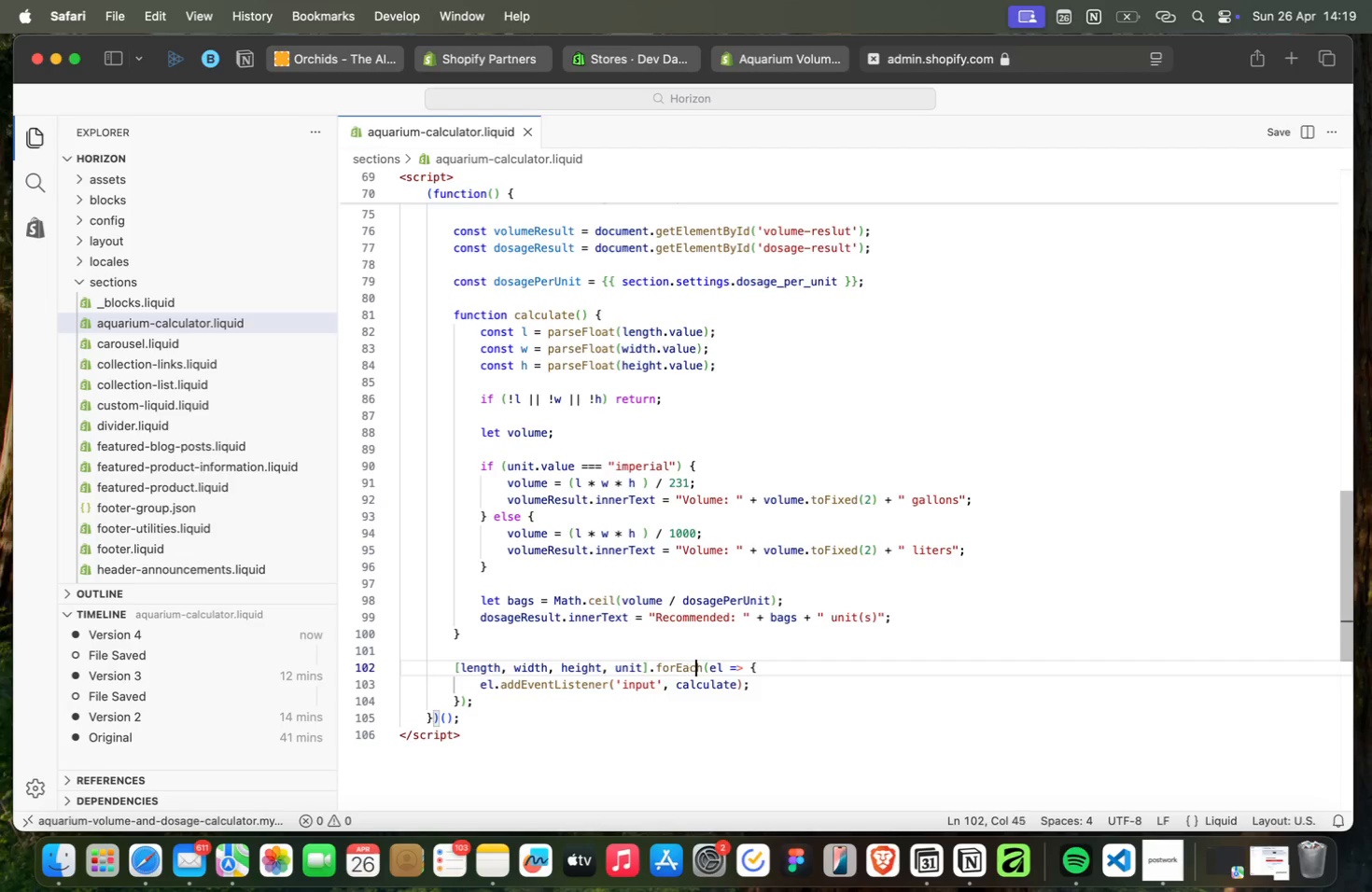 
key(ArrowRight)
 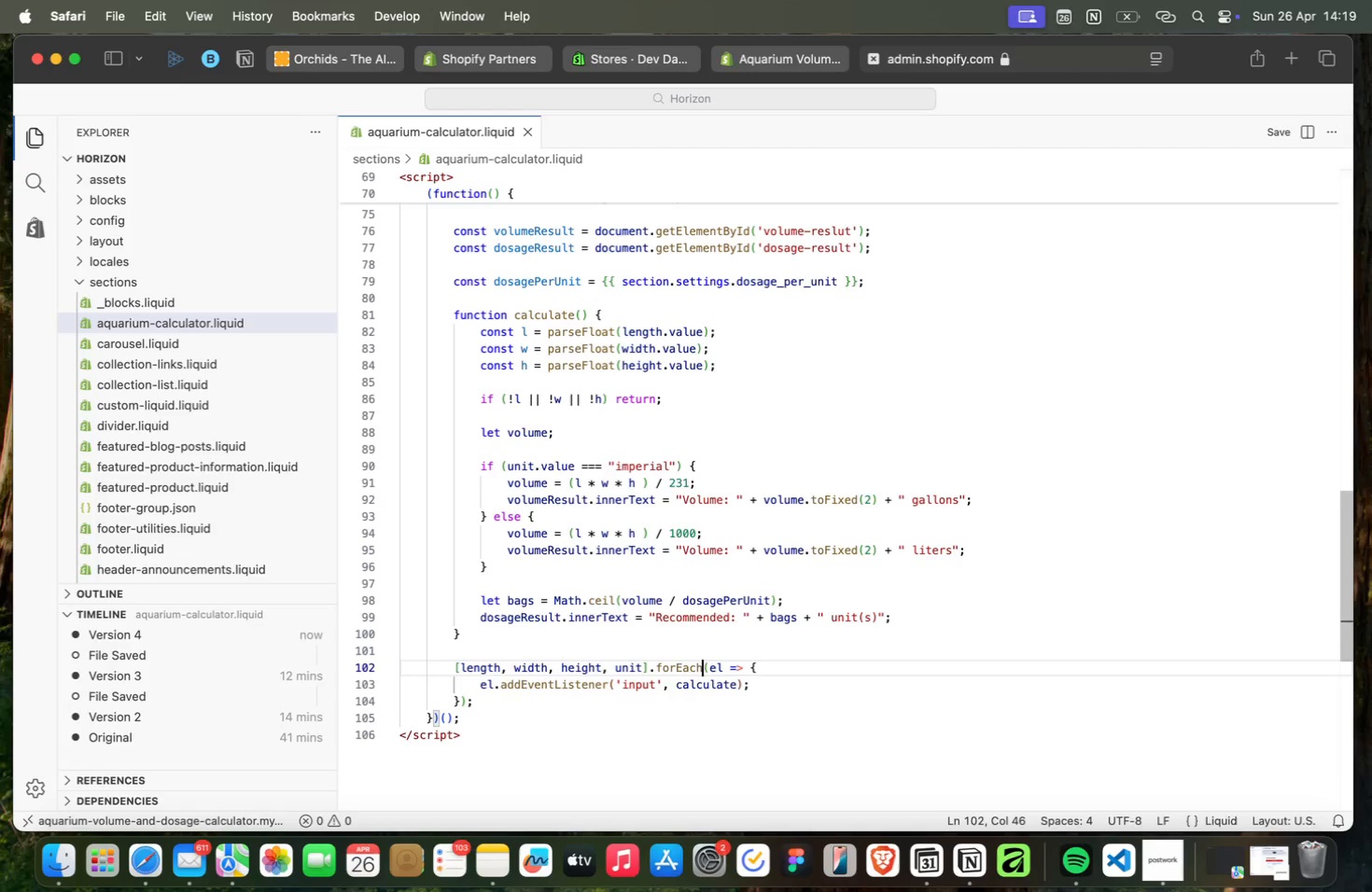 
key(ArrowRight)
 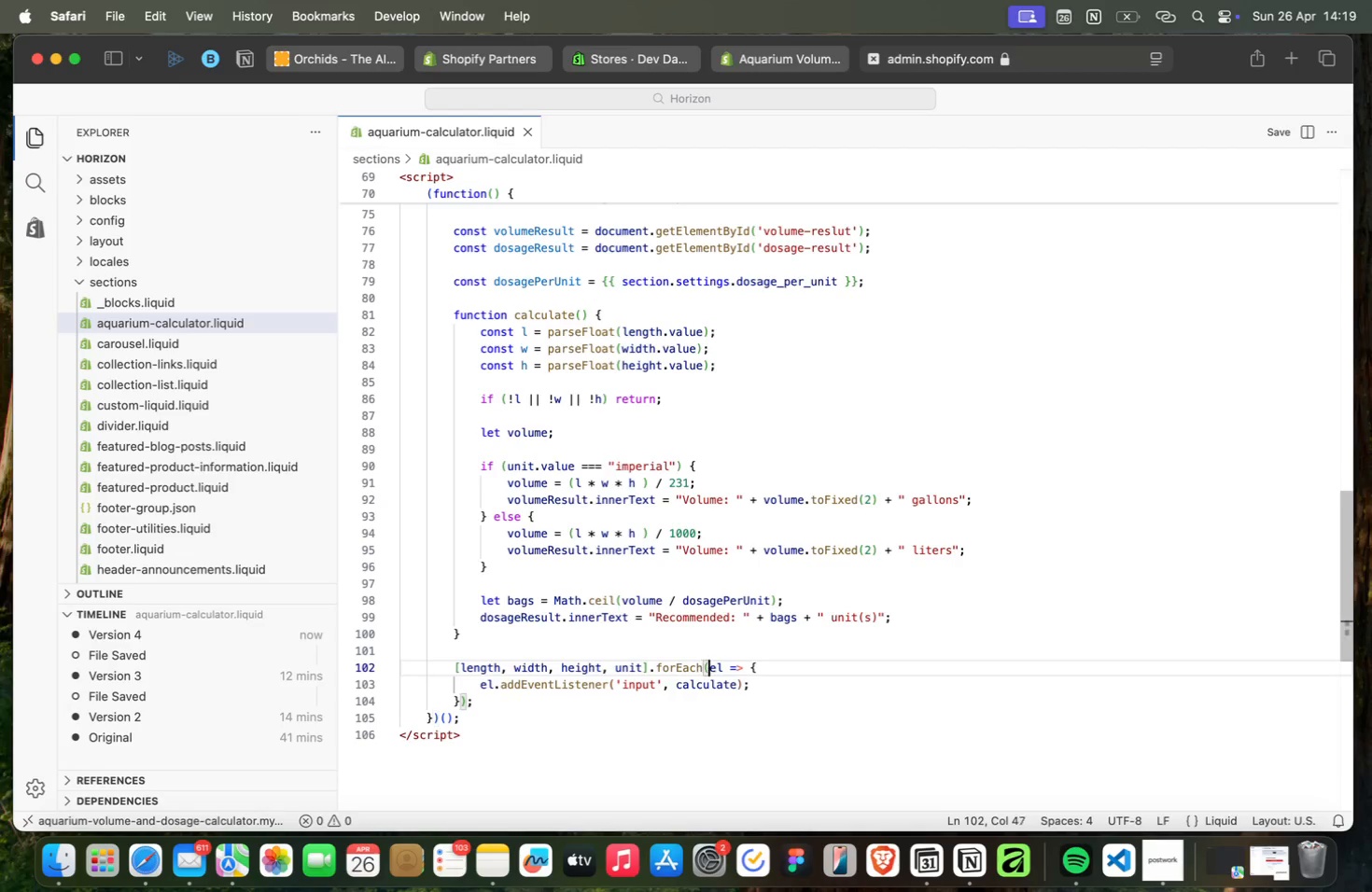 
key(ArrowRight)
 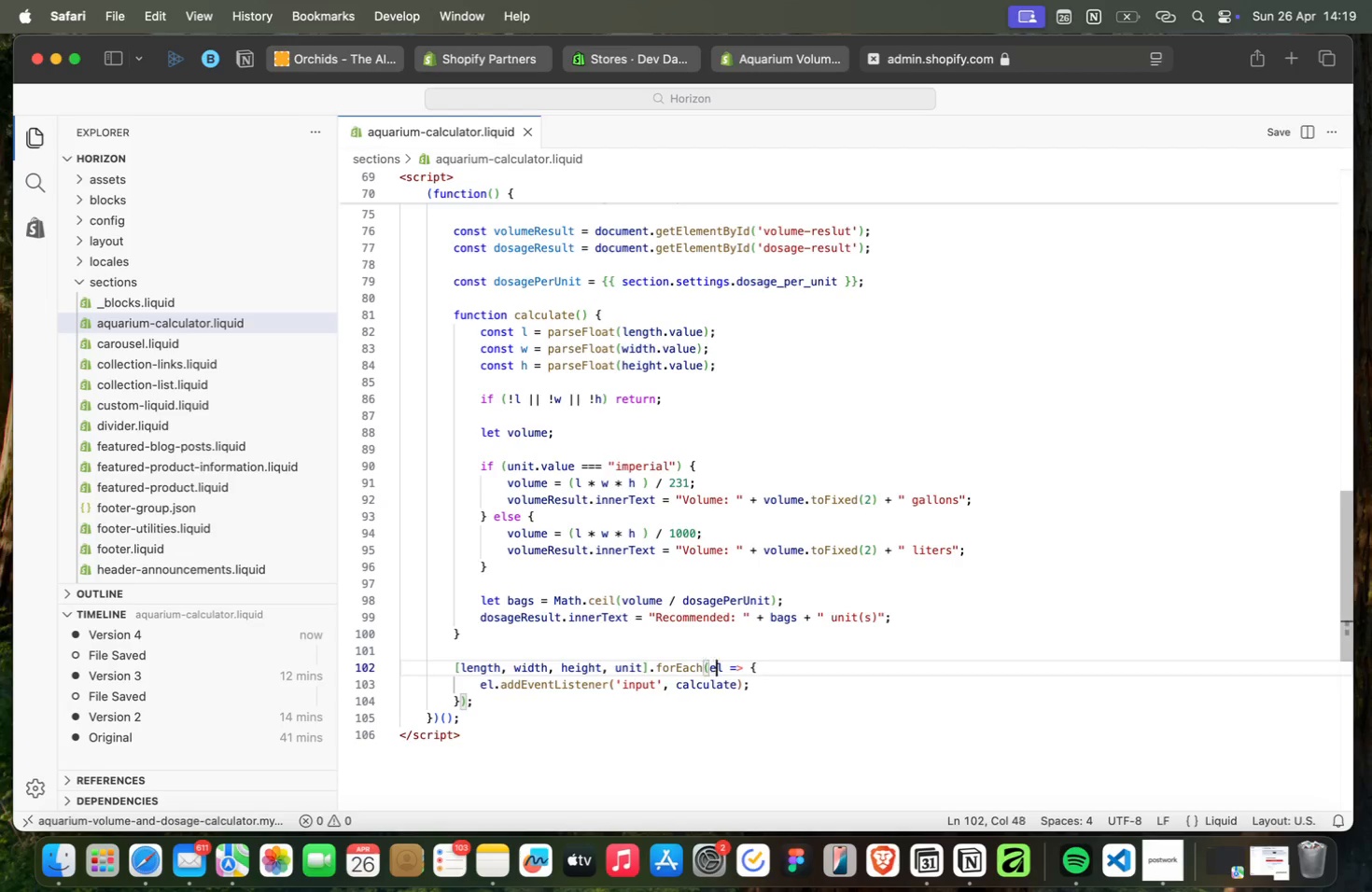 
key(ArrowRight)
 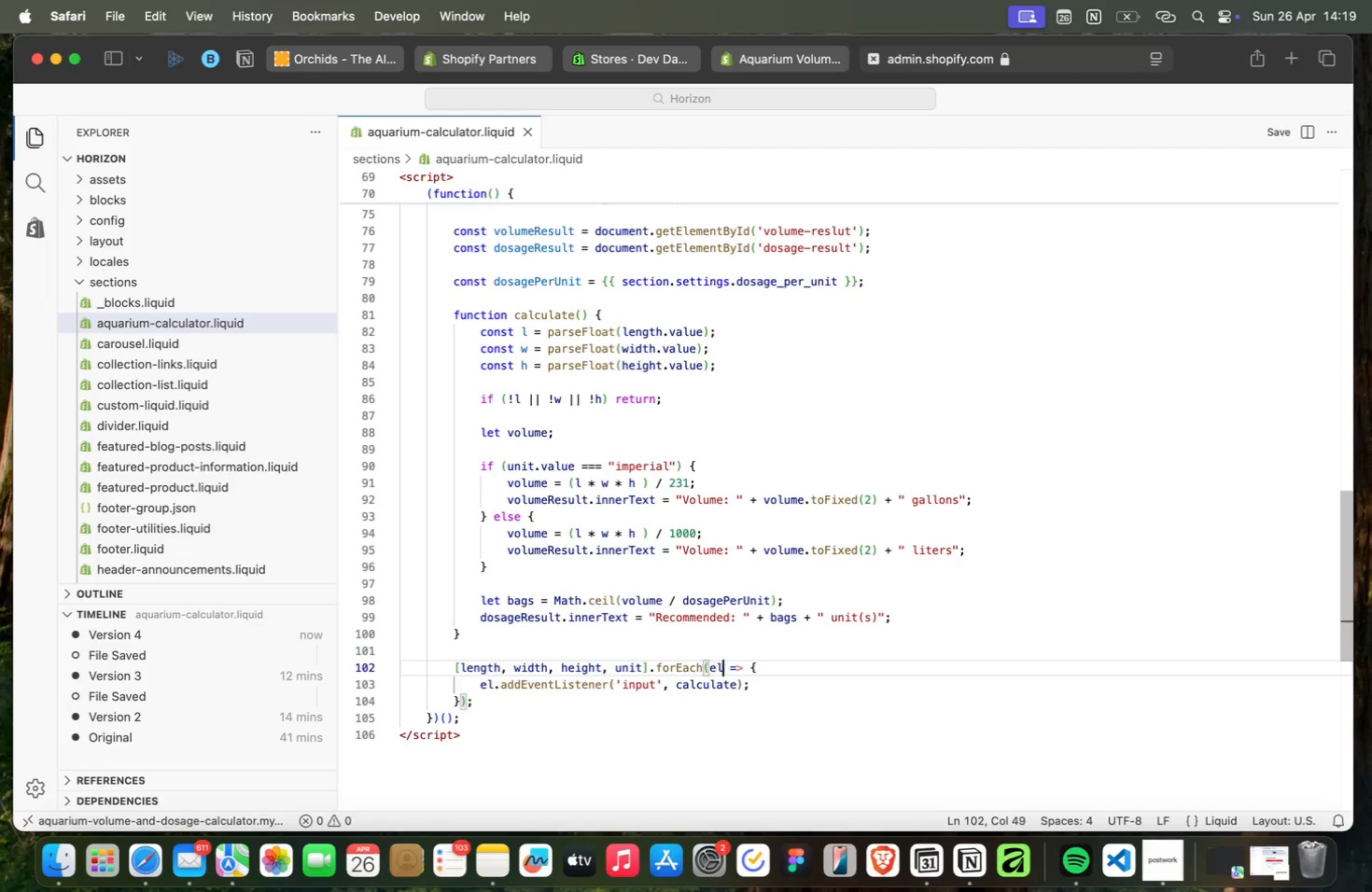 
key(ArrowRight)
 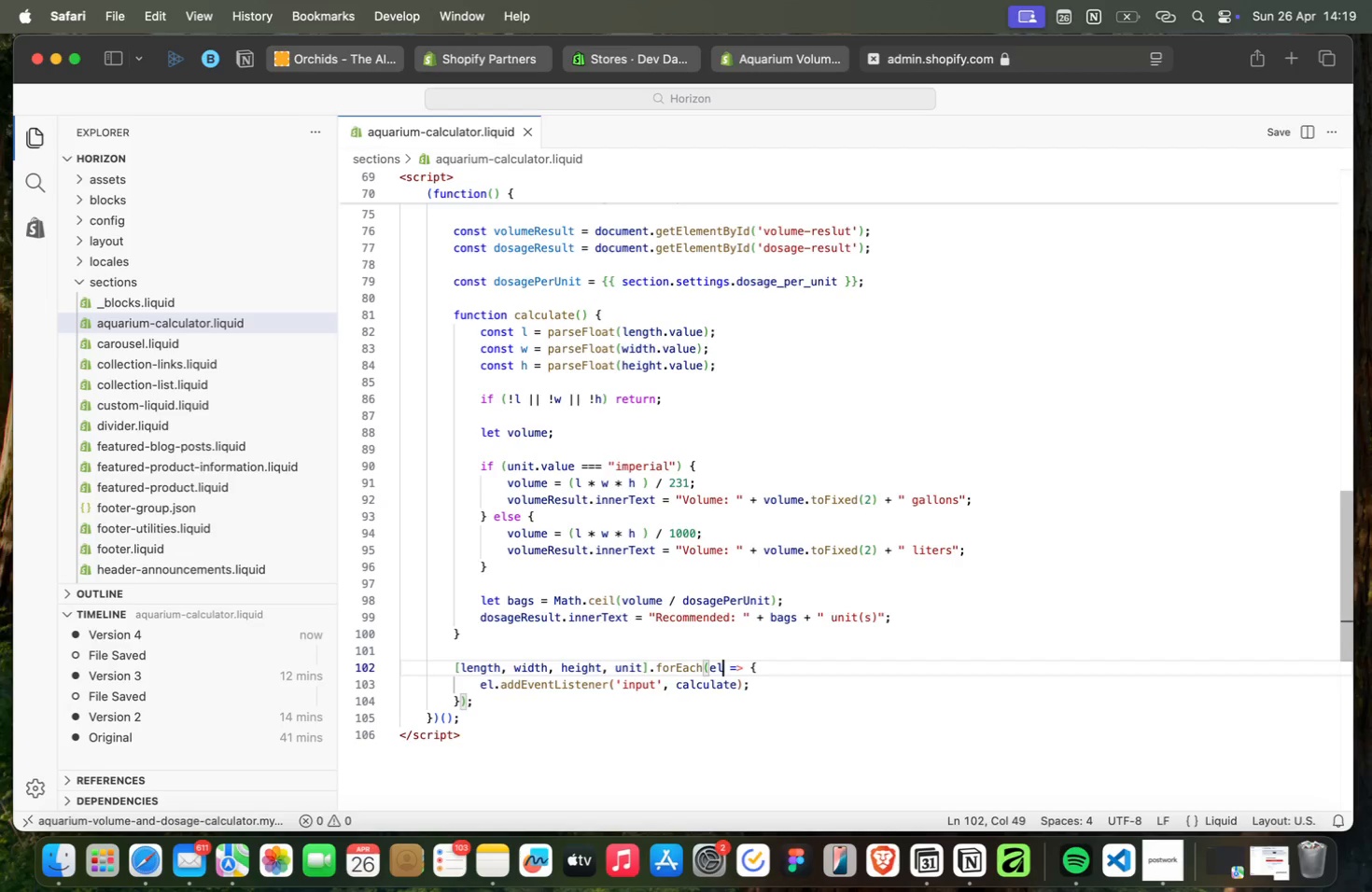 
key(ArrowRight)
 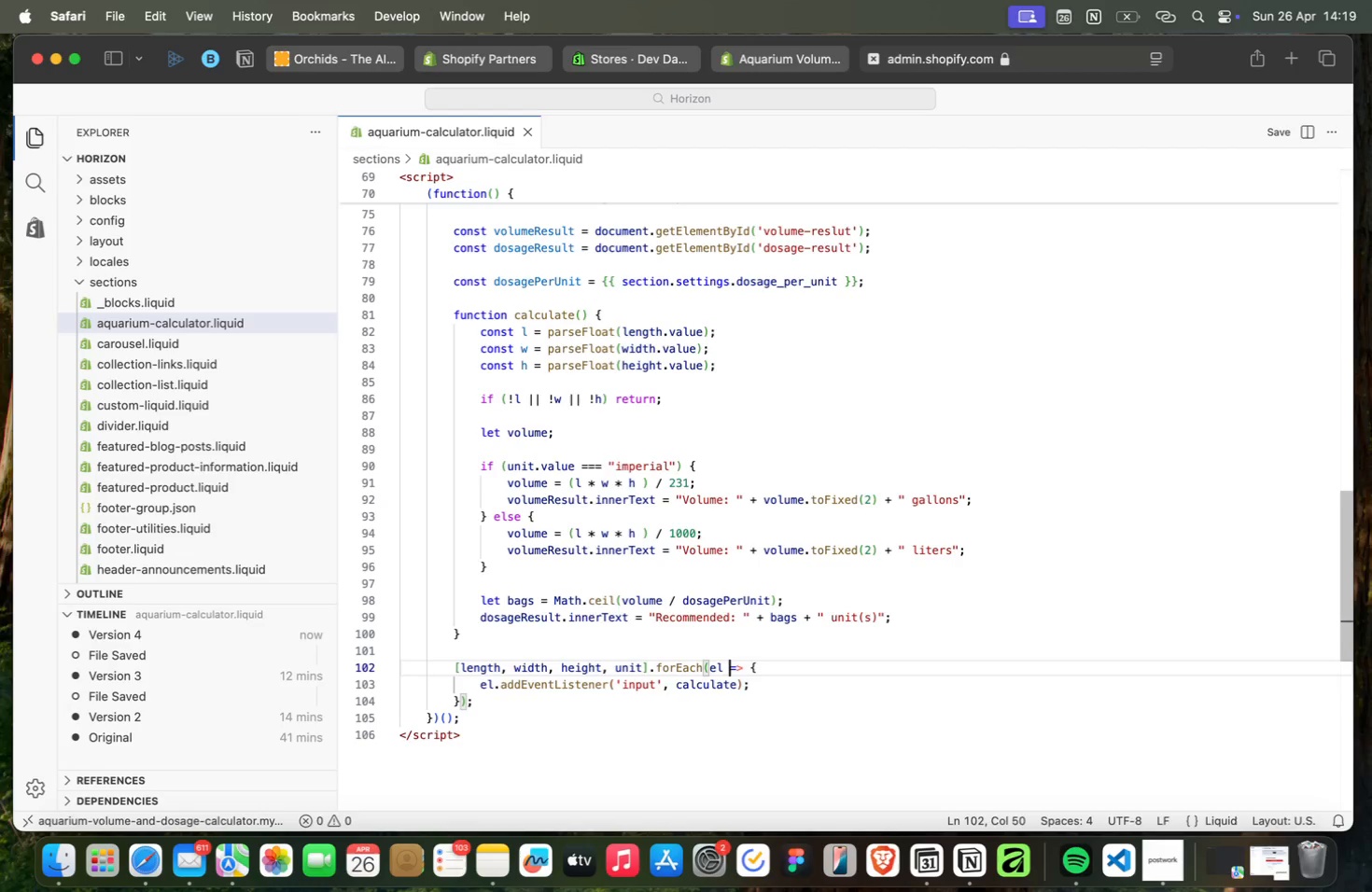 
key(ArrowRight)
 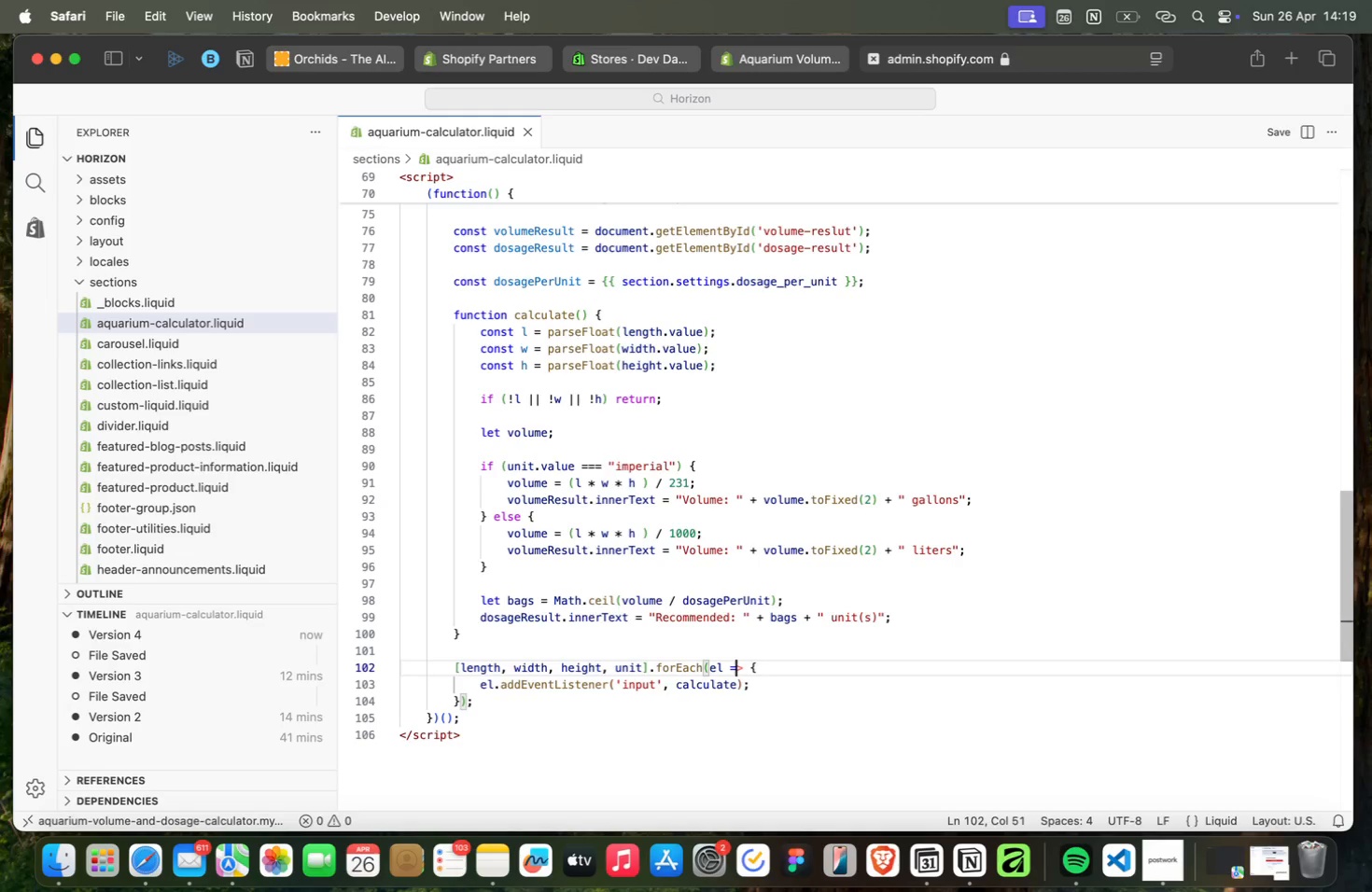 
key(ArrowRight)
 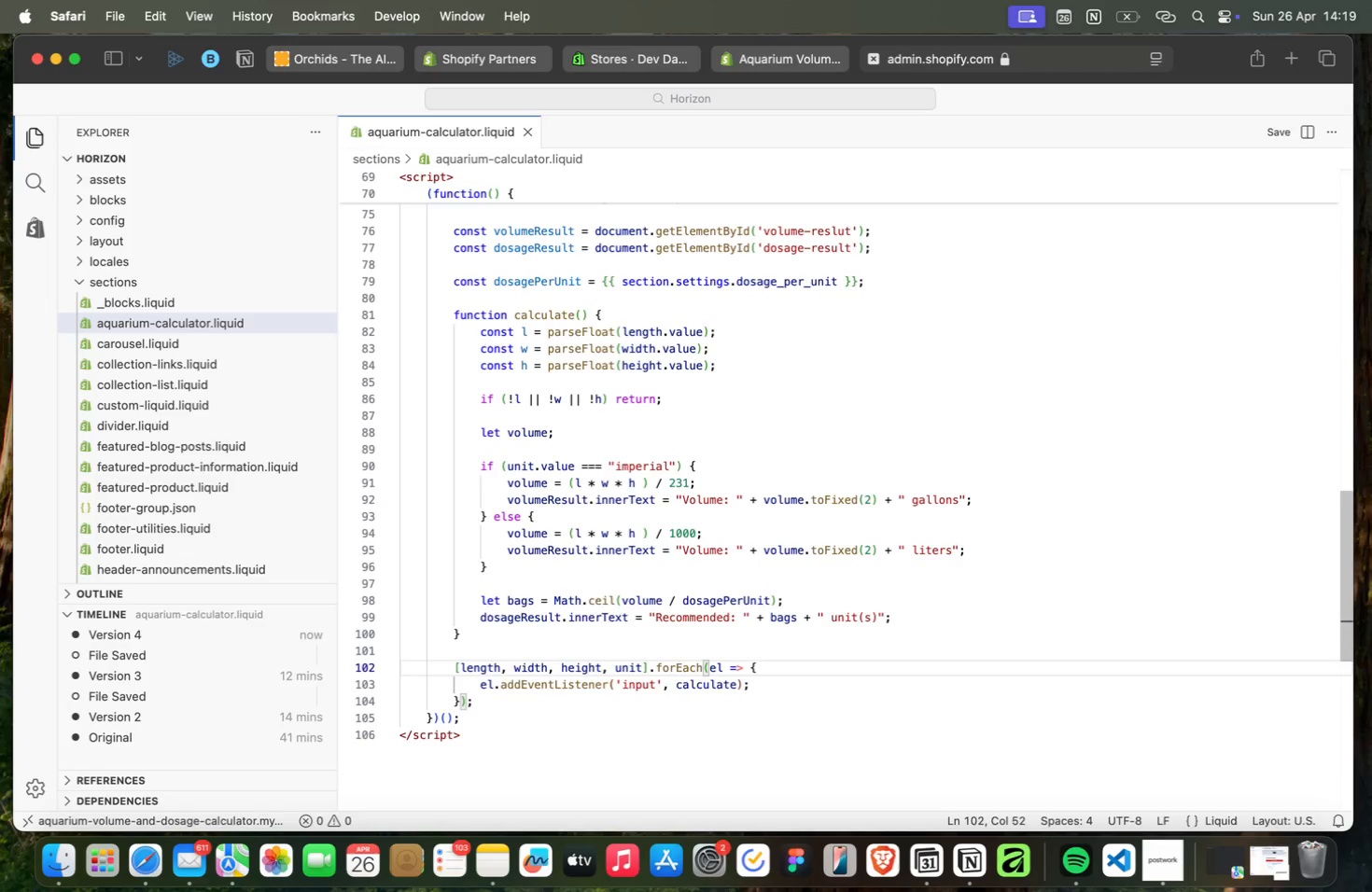 
key(ArrowDown)
 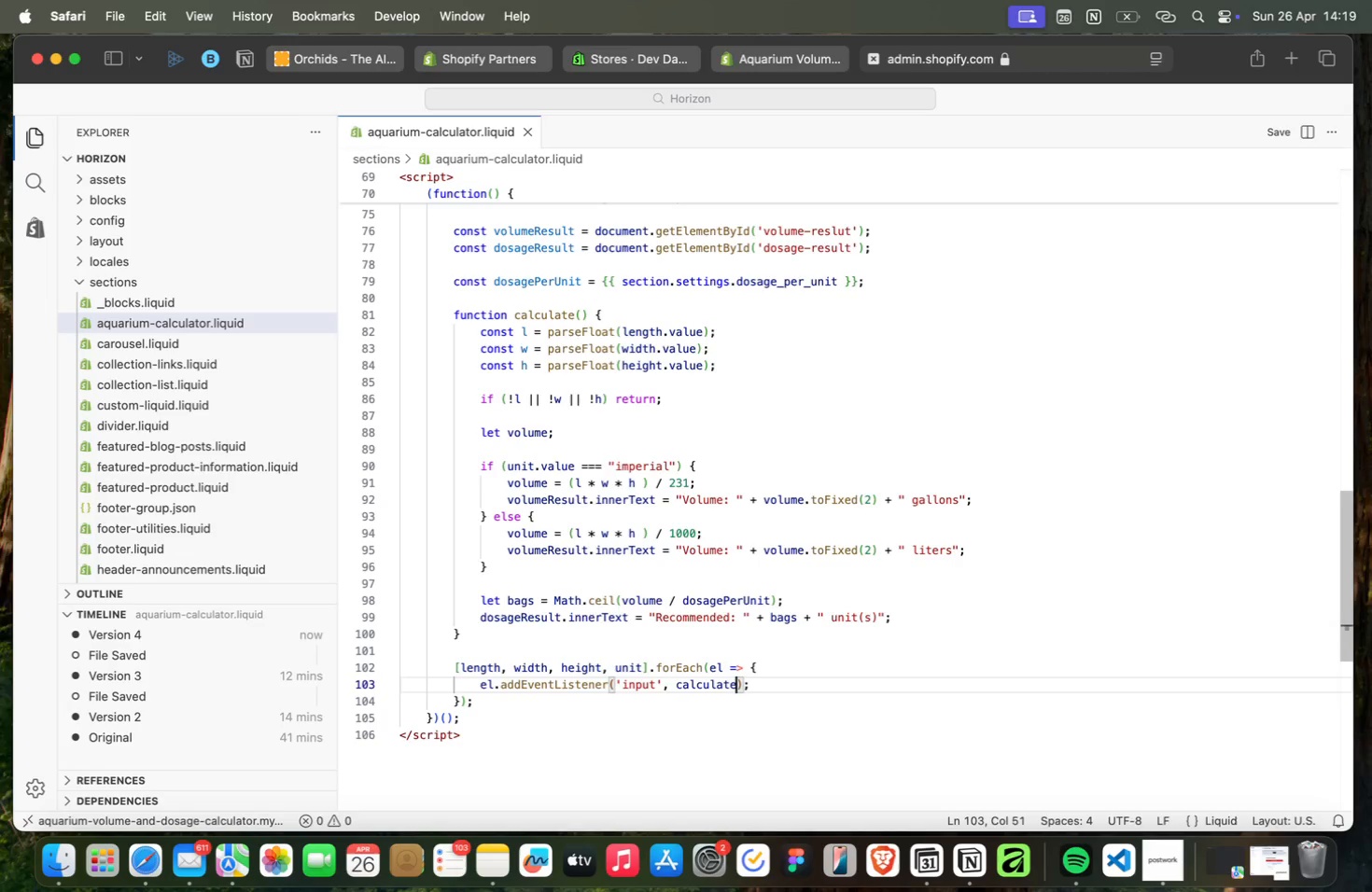 
hold_key(key=ArrowLeft, duration=1.38)
 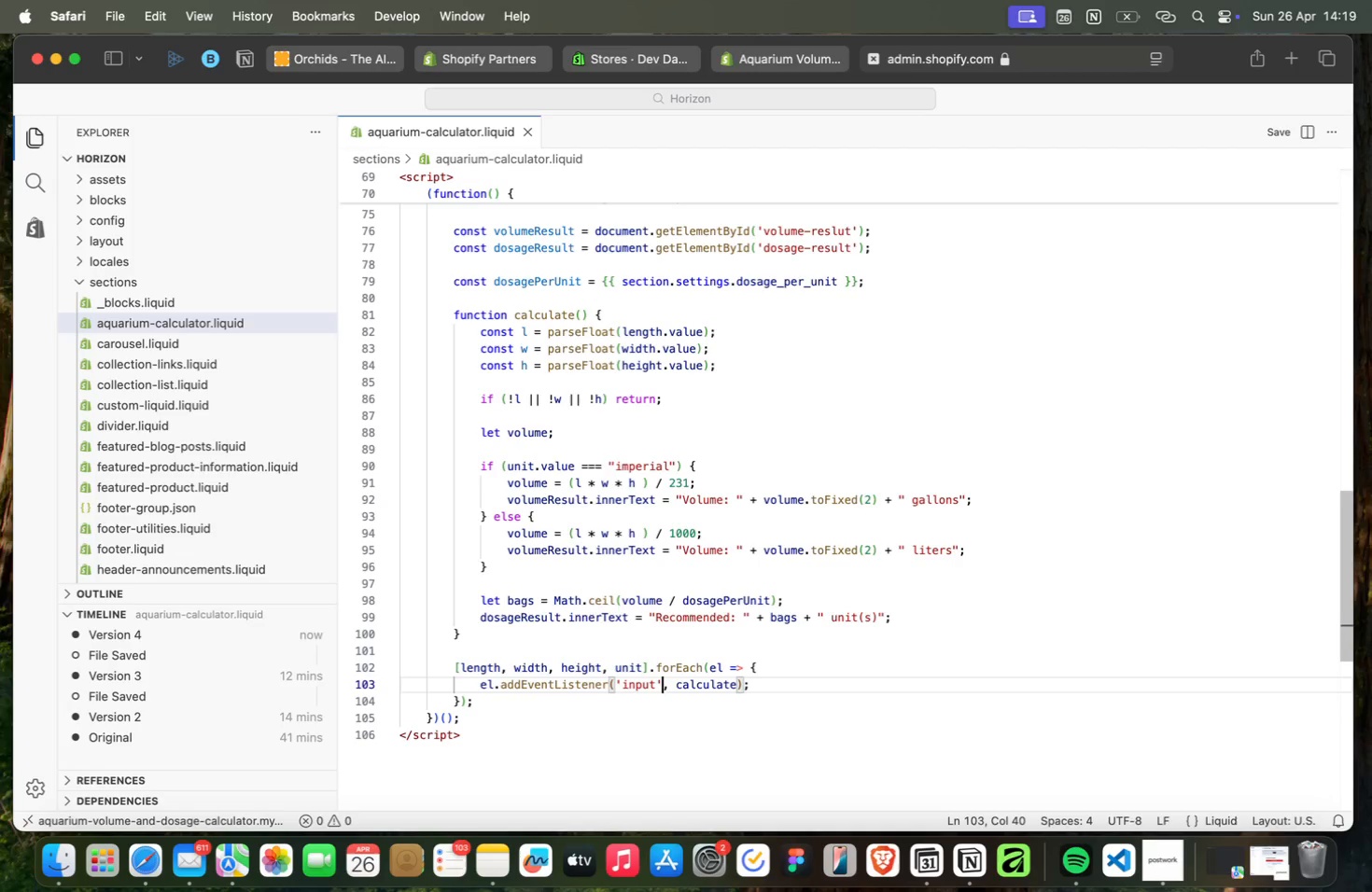 
hold_key(key=ArrowLeft, duration=0.52)
 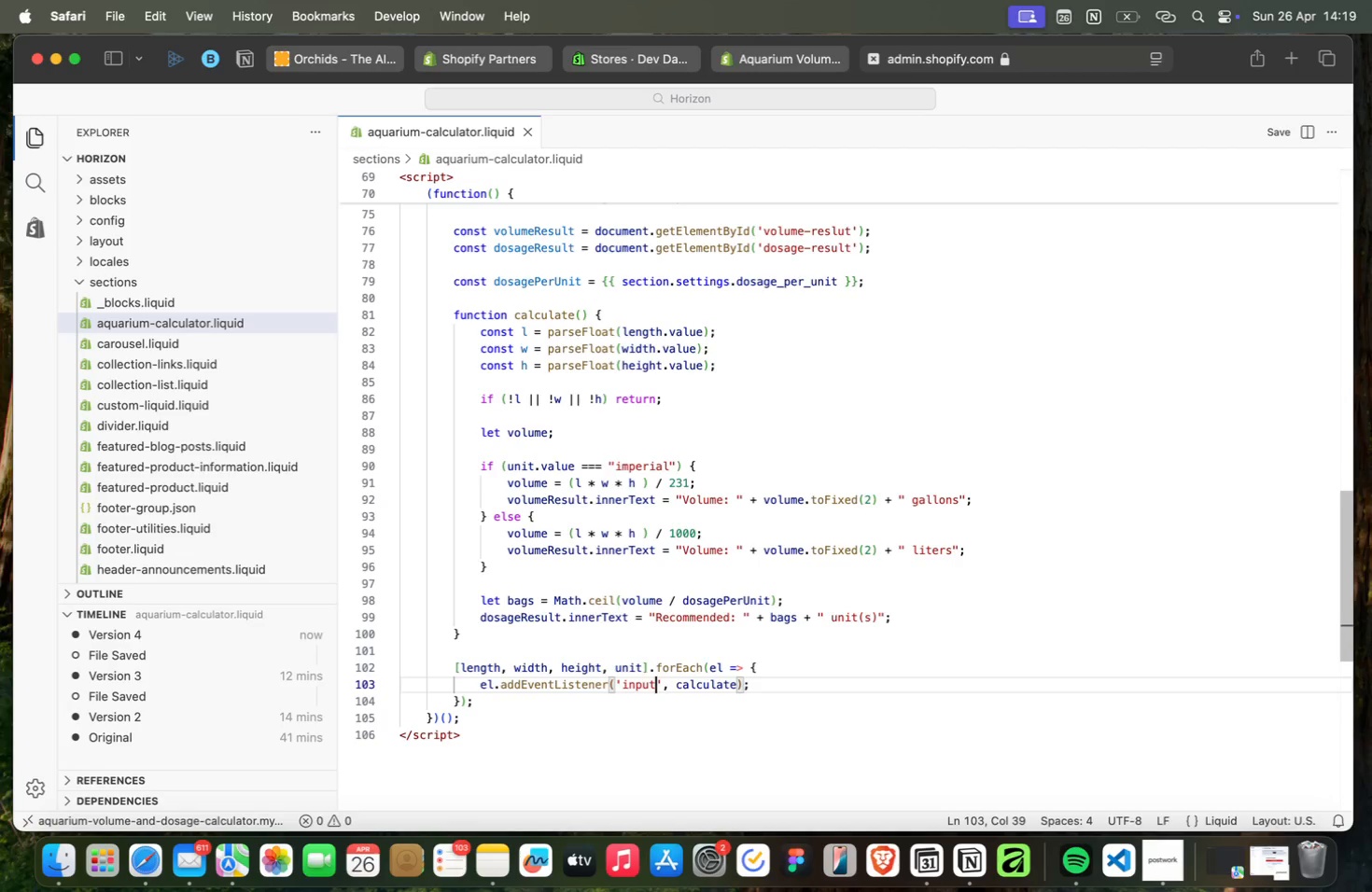 
key(ArrowRight)
 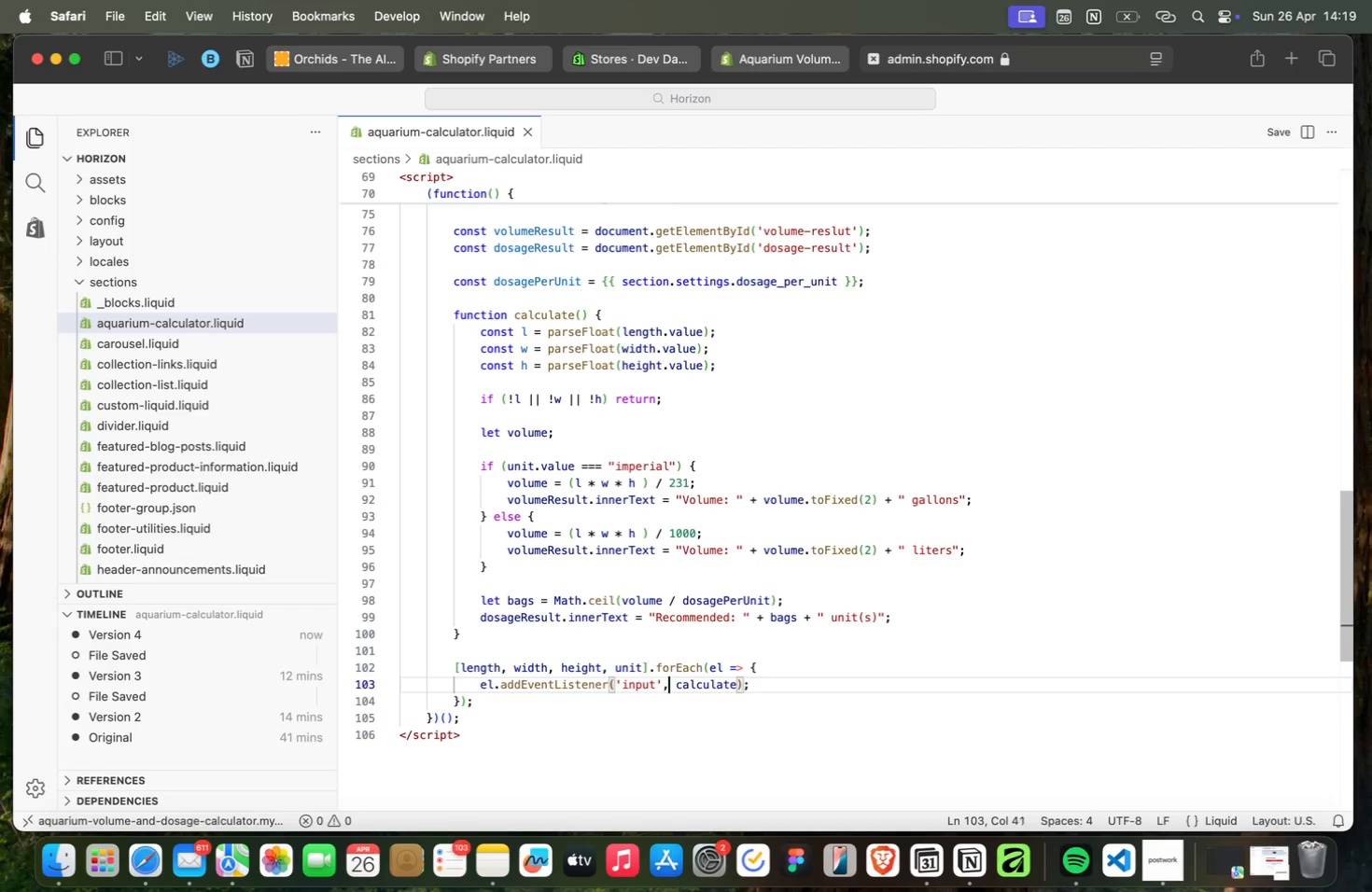 
key(ArrowRight)
 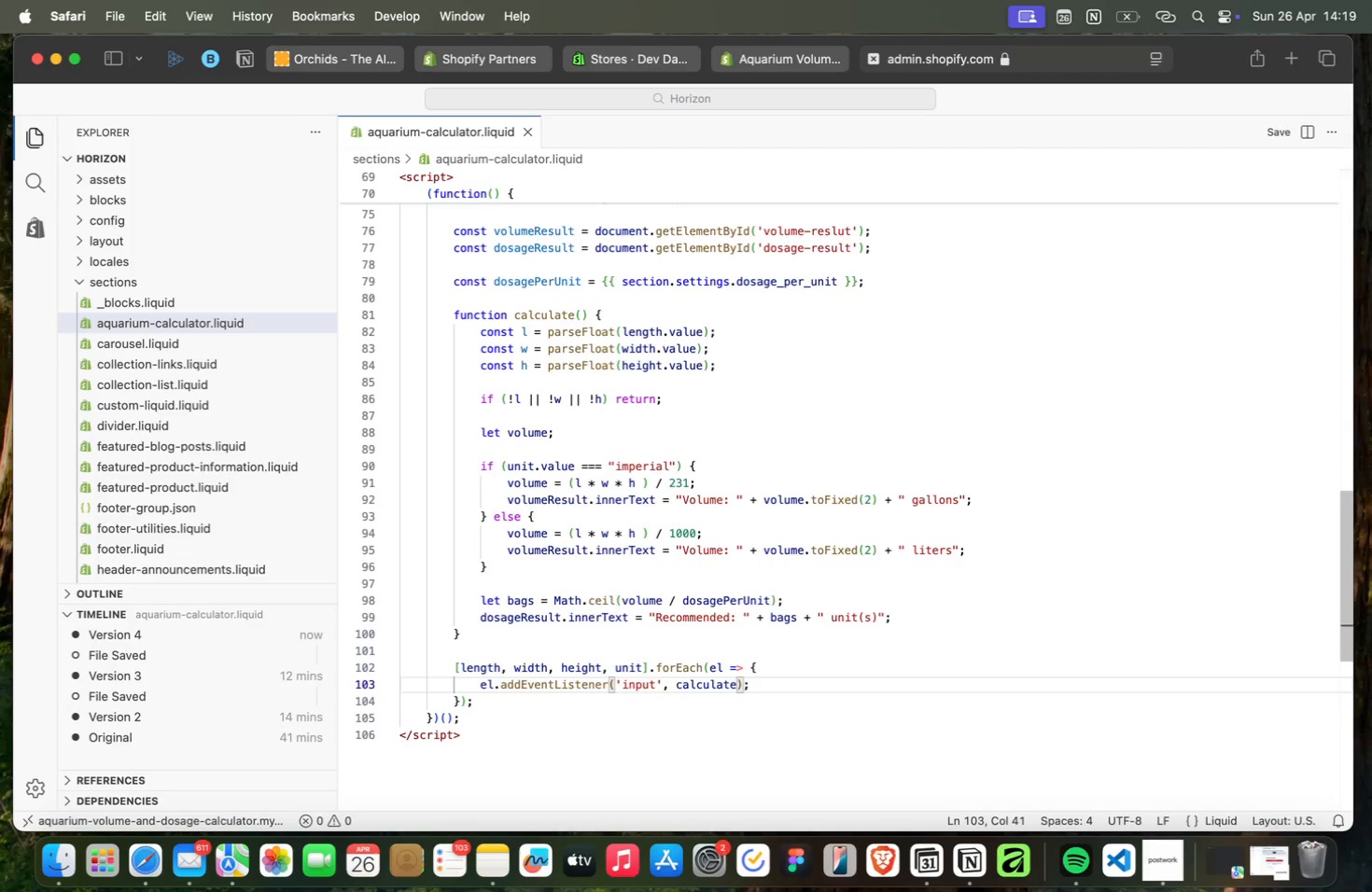 
wait(10.84)
 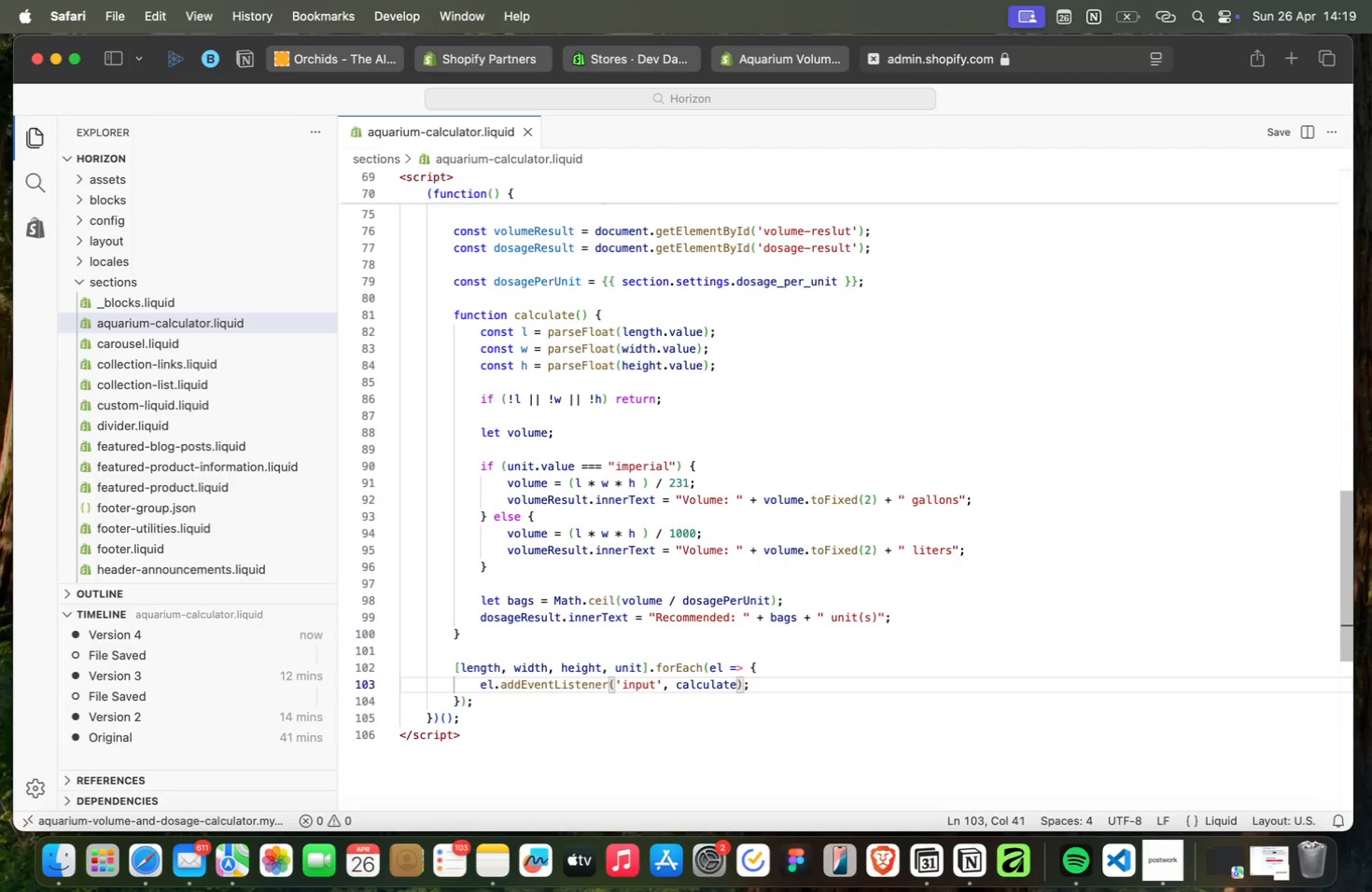 
key(ArrowUp)
 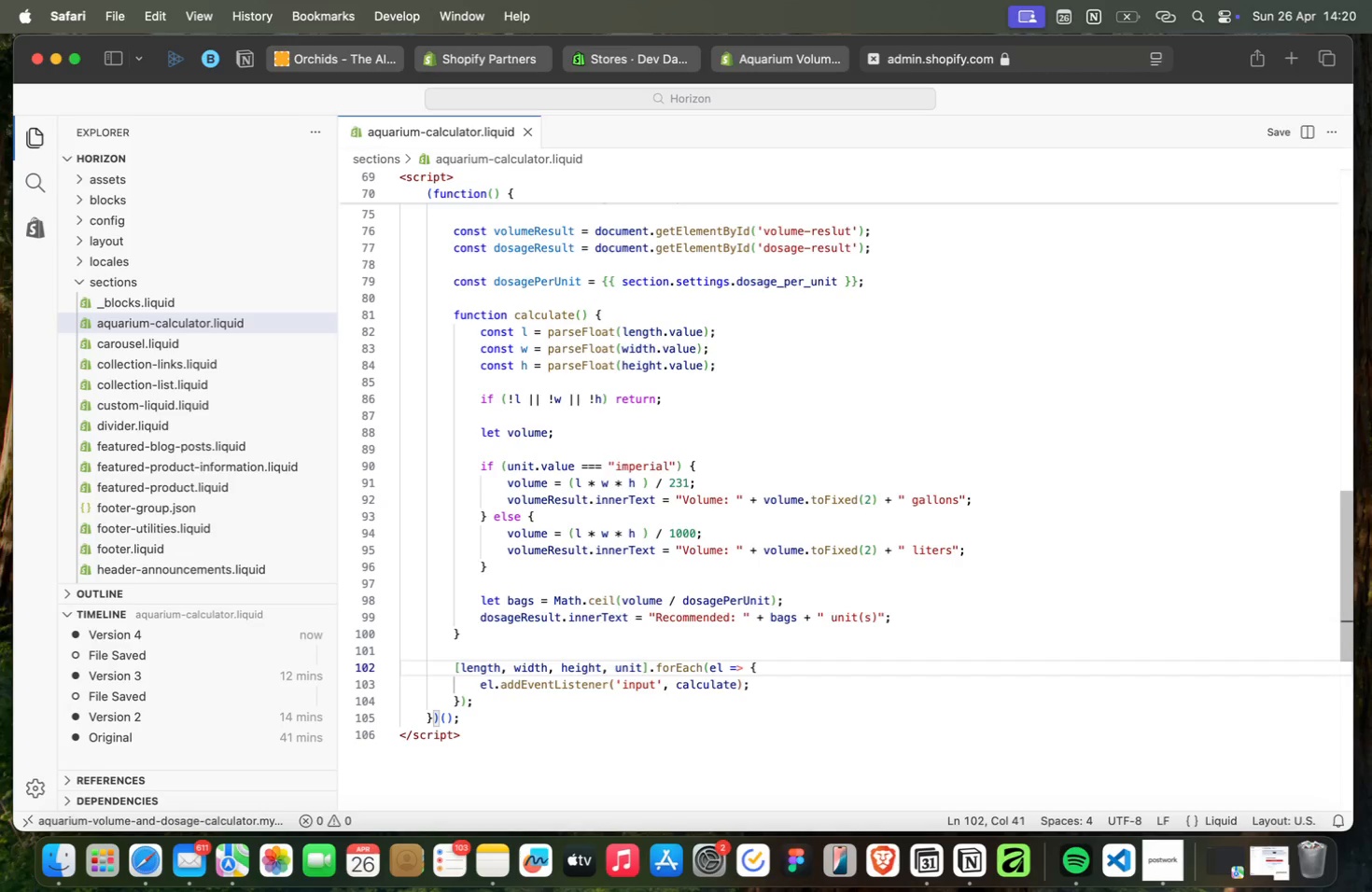 
key(ArrowUp)
 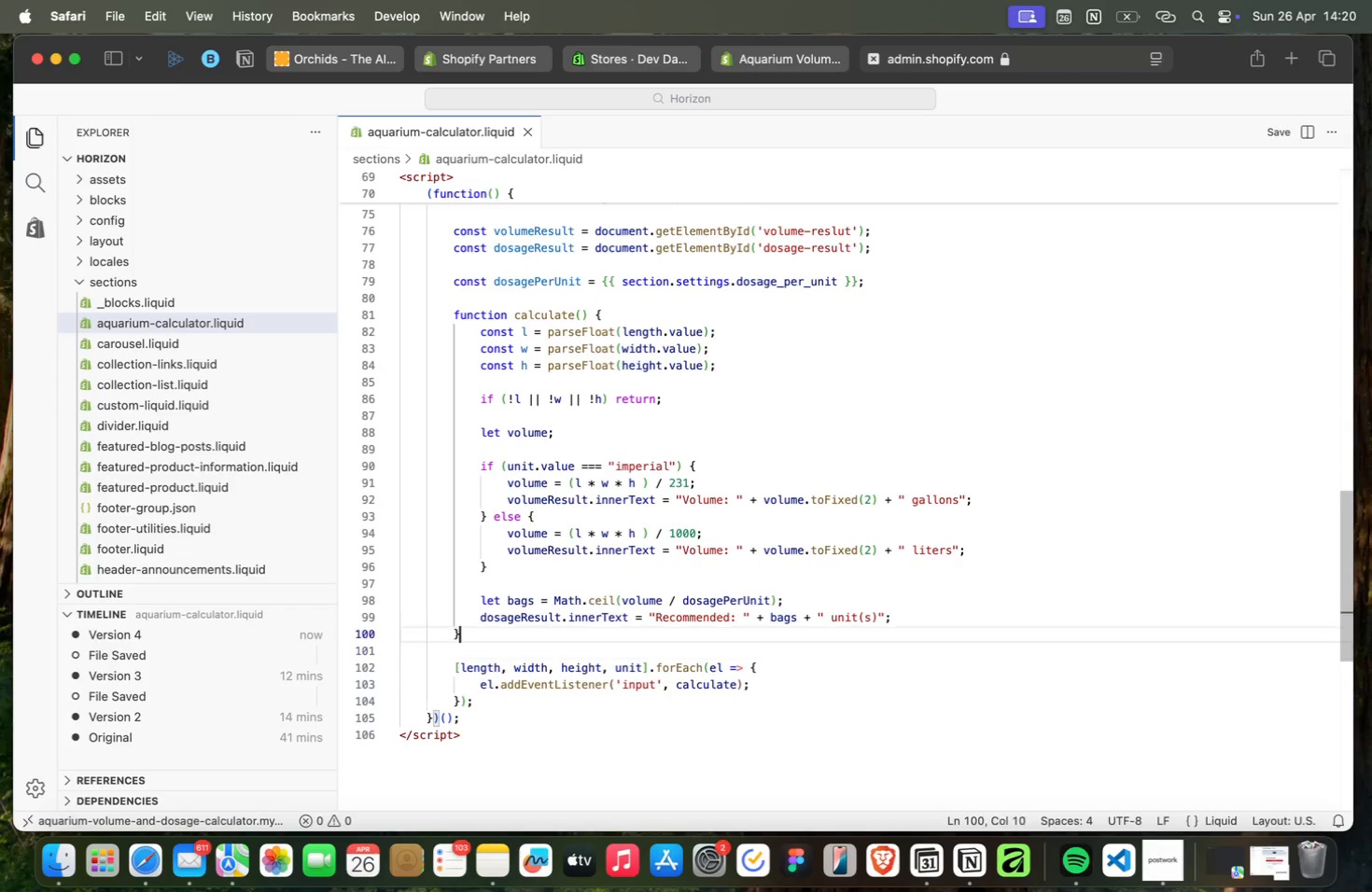 
key(ArrowUp)
 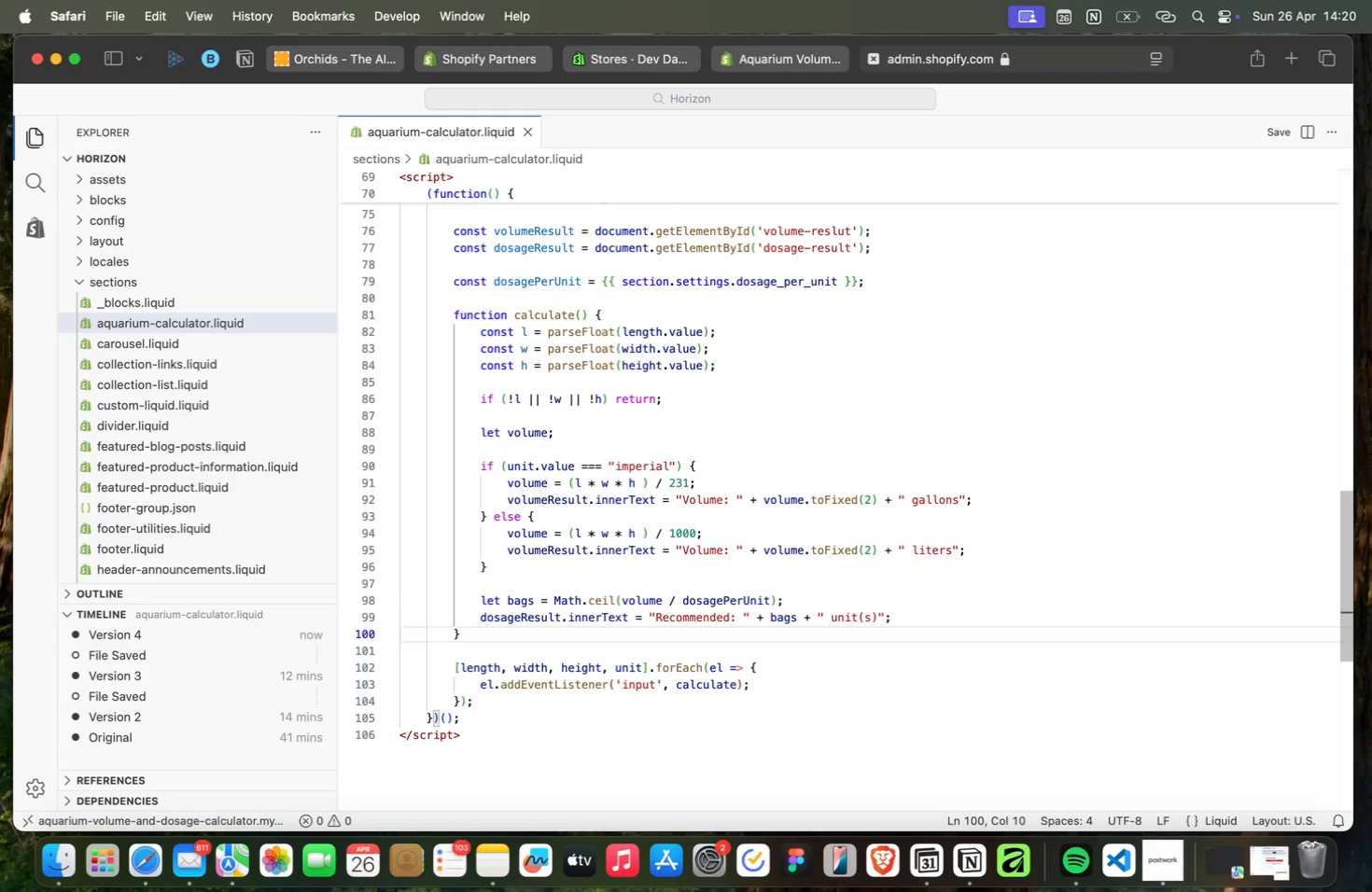 
key(ArrowUp)
 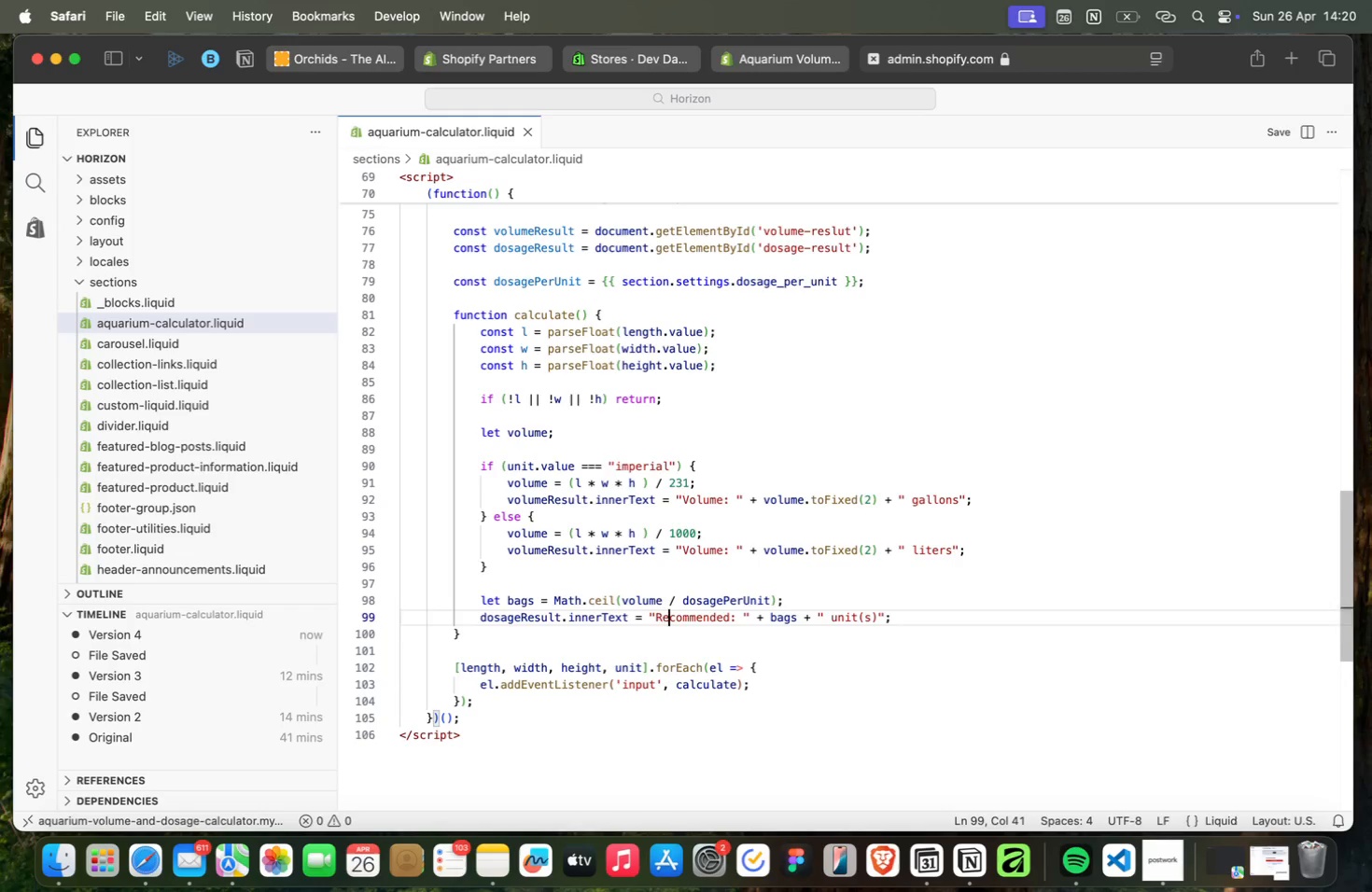 
key(ArrowUp)
 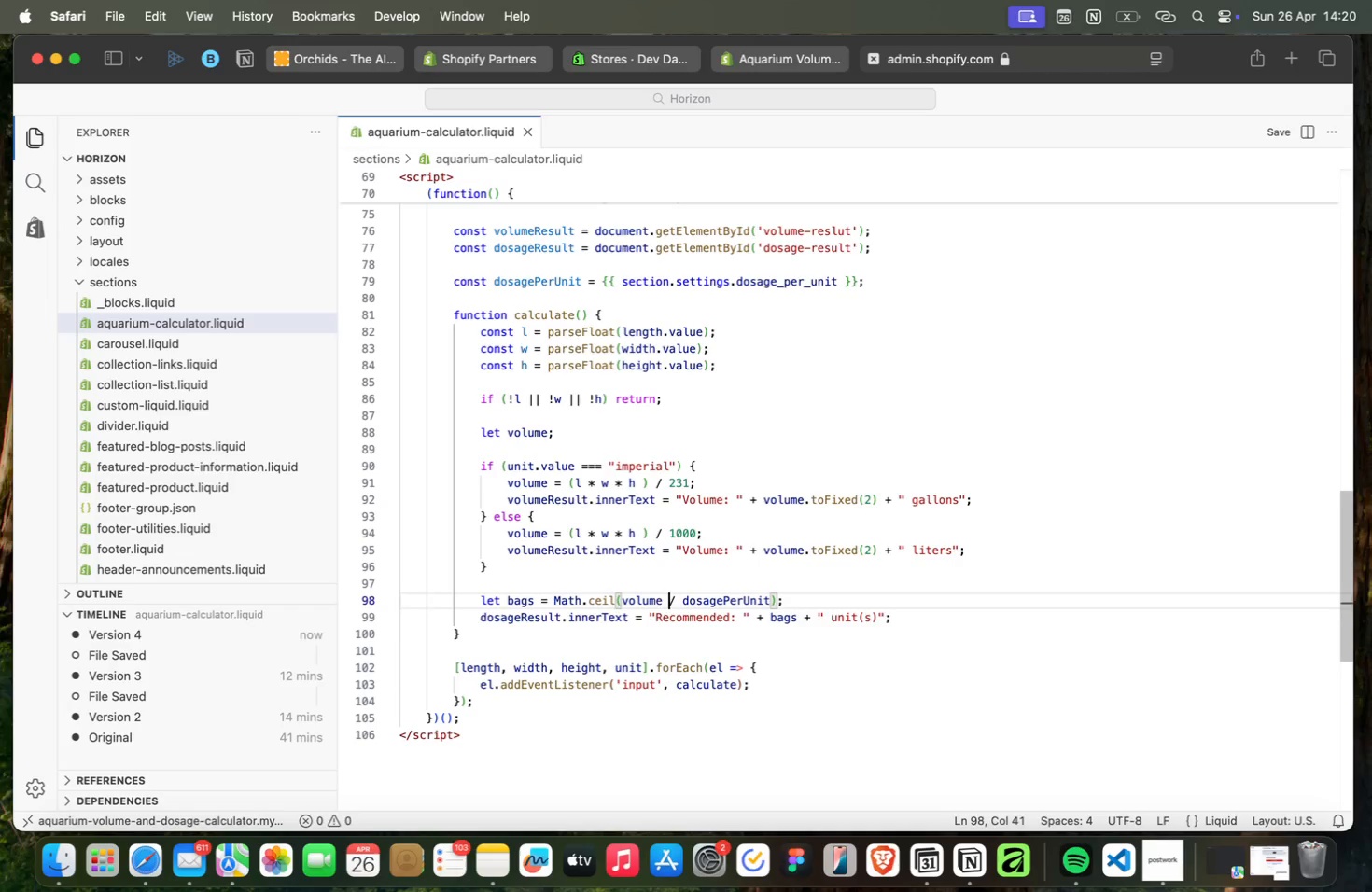 
key(ArrowUp)
 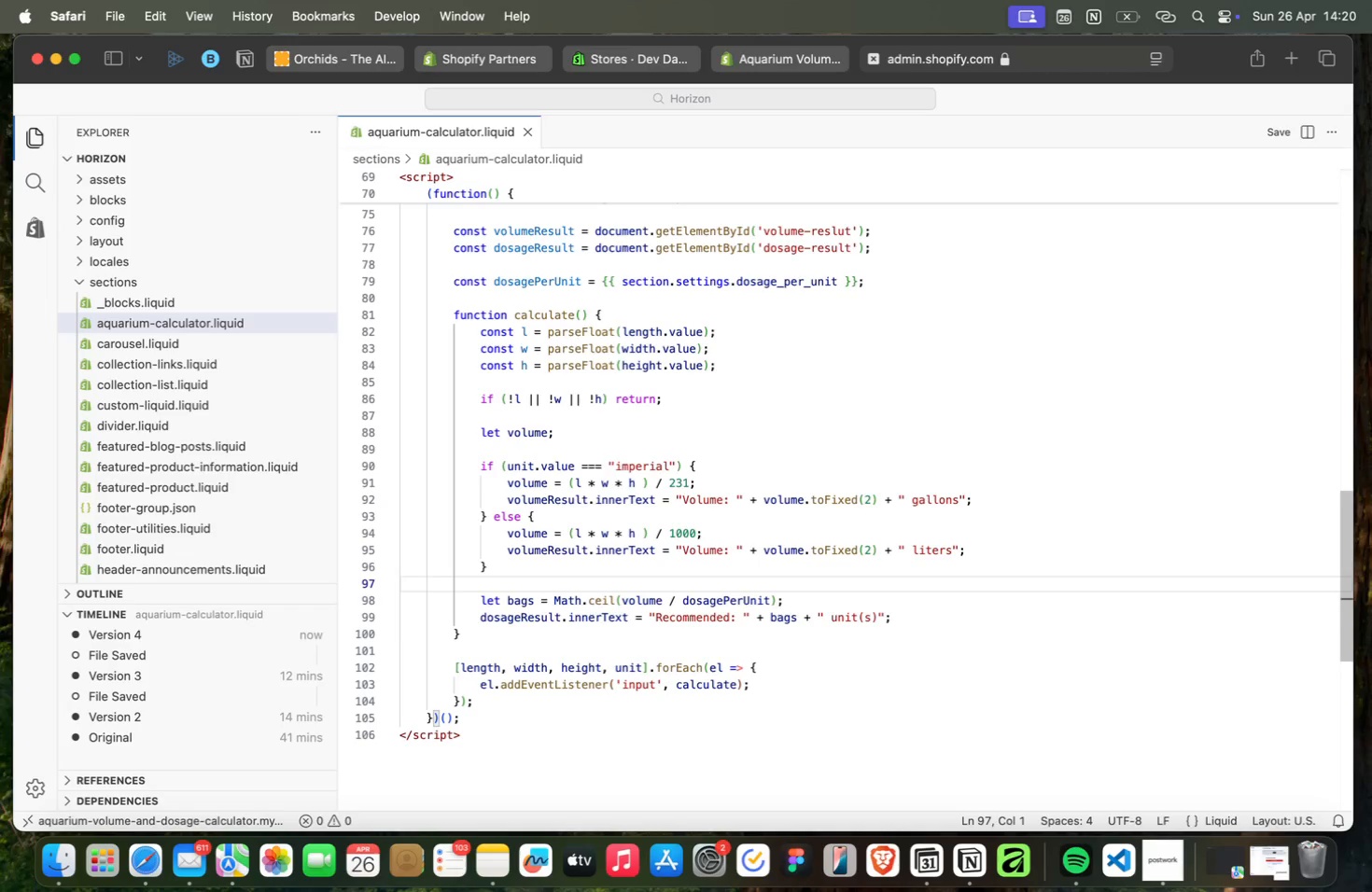 
key(ArrowUp)
 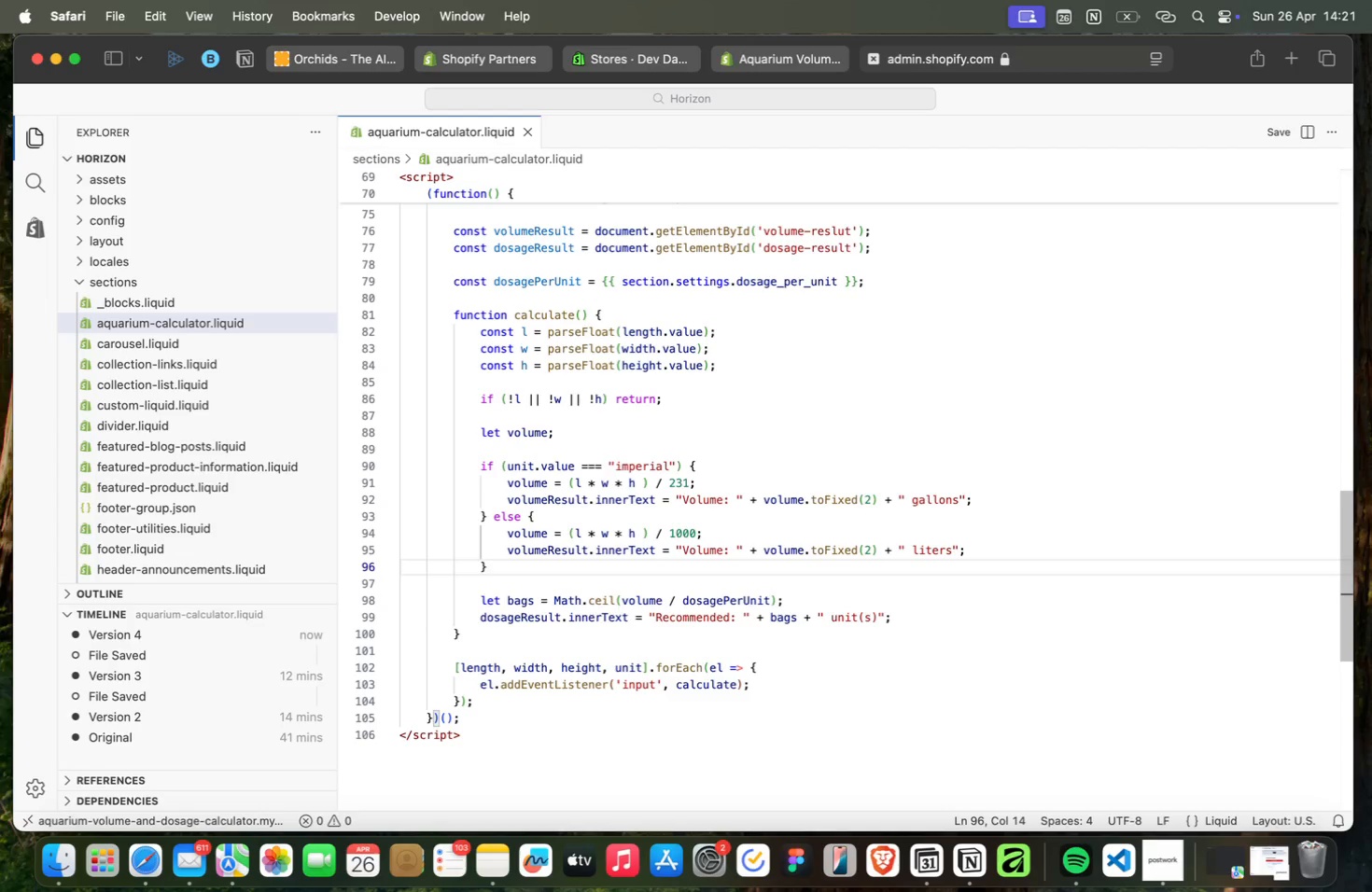 
wait(56.91)
 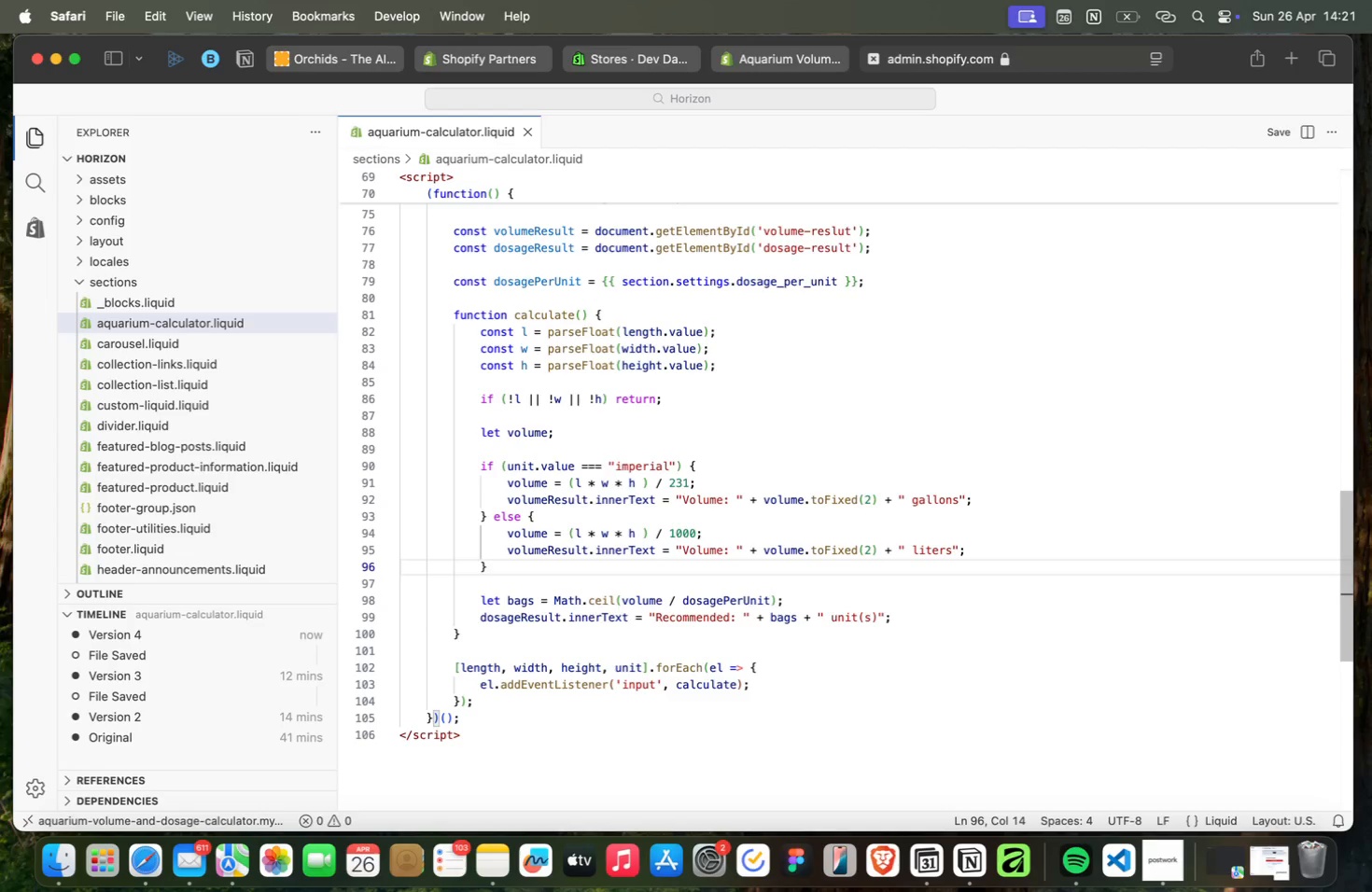 
key(ArrowUp)
 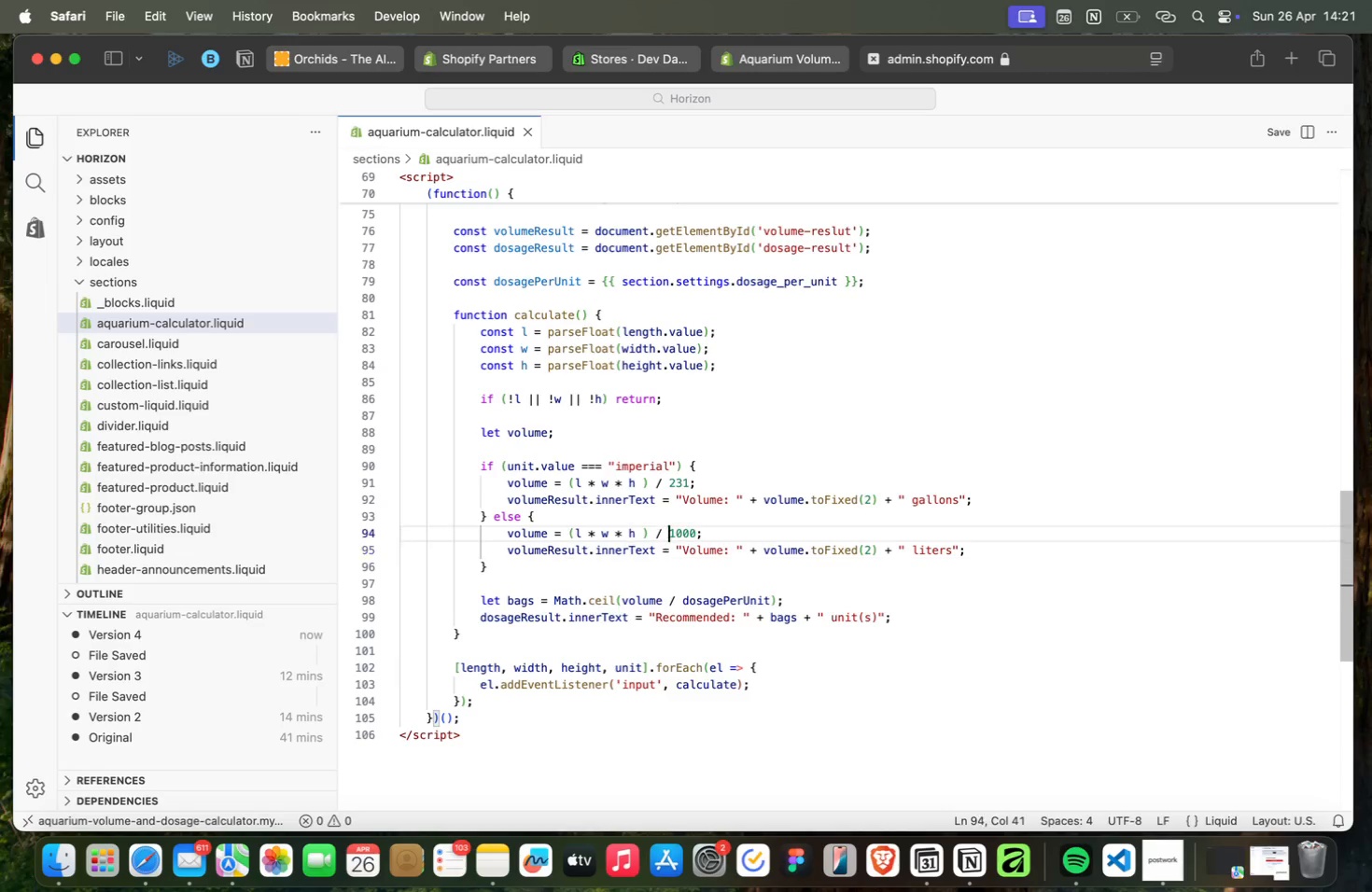 
key(ArrowUp)
 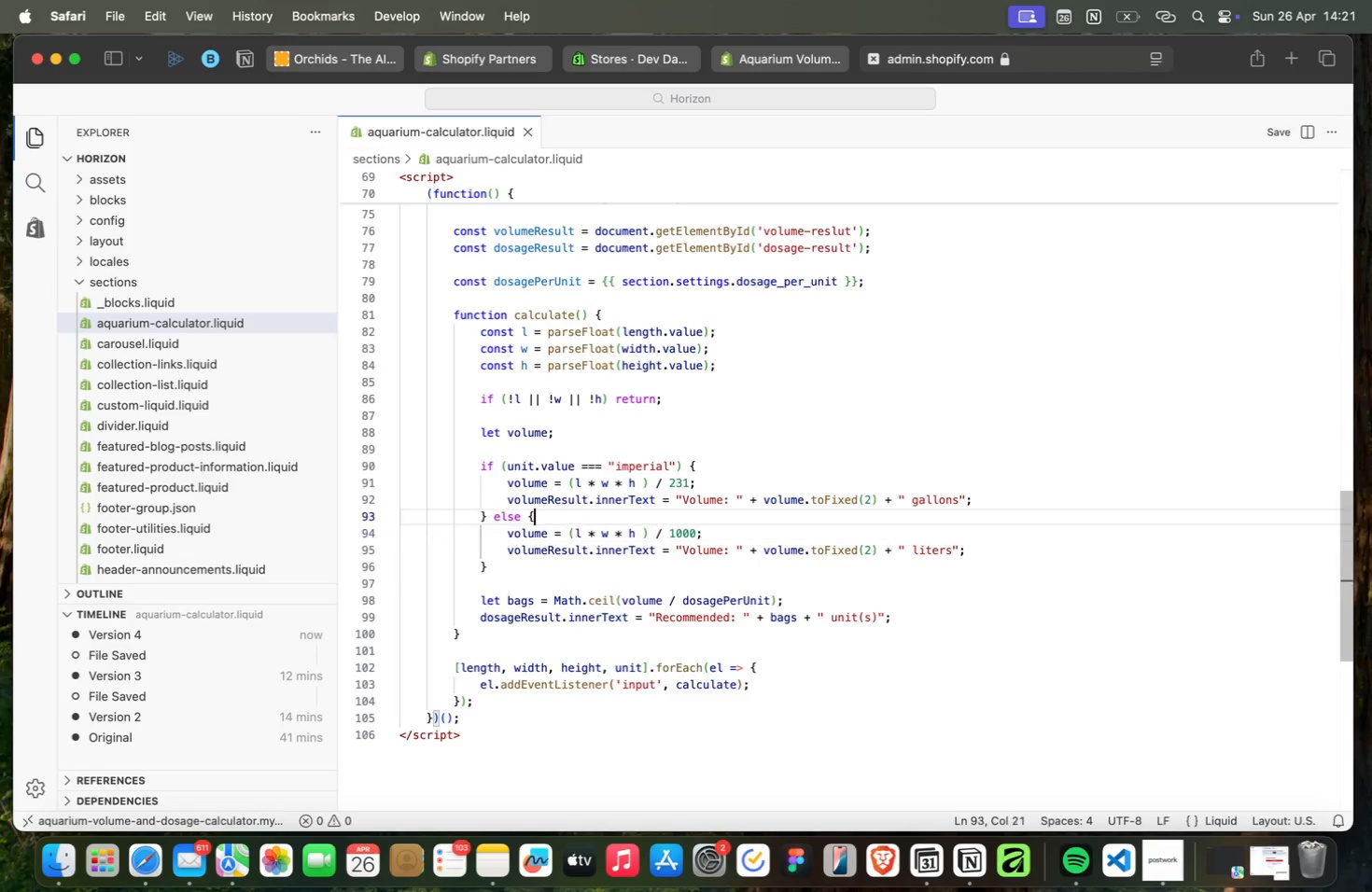 
key(ArrowUp)
 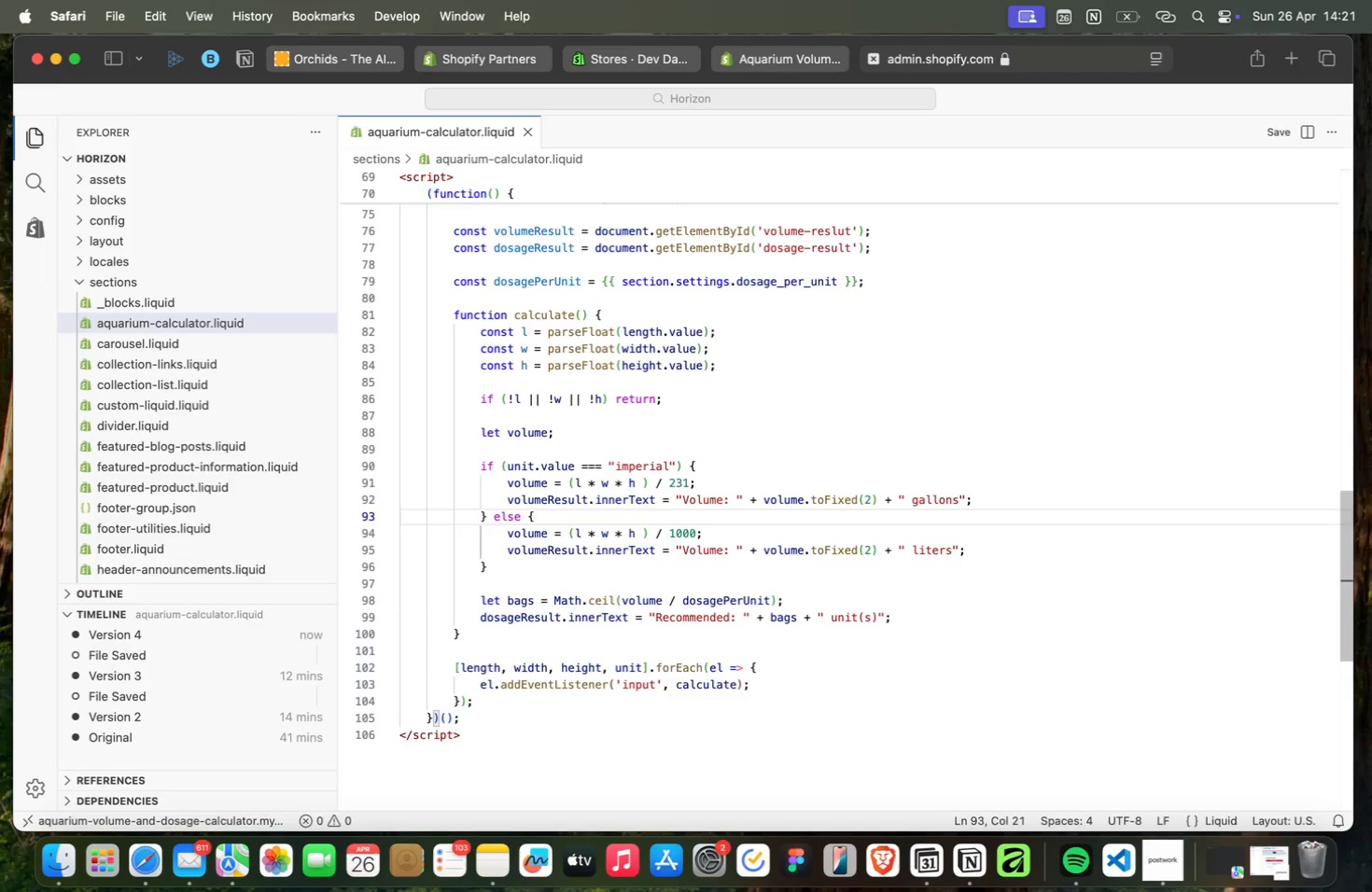 
key(ArrowUp)
 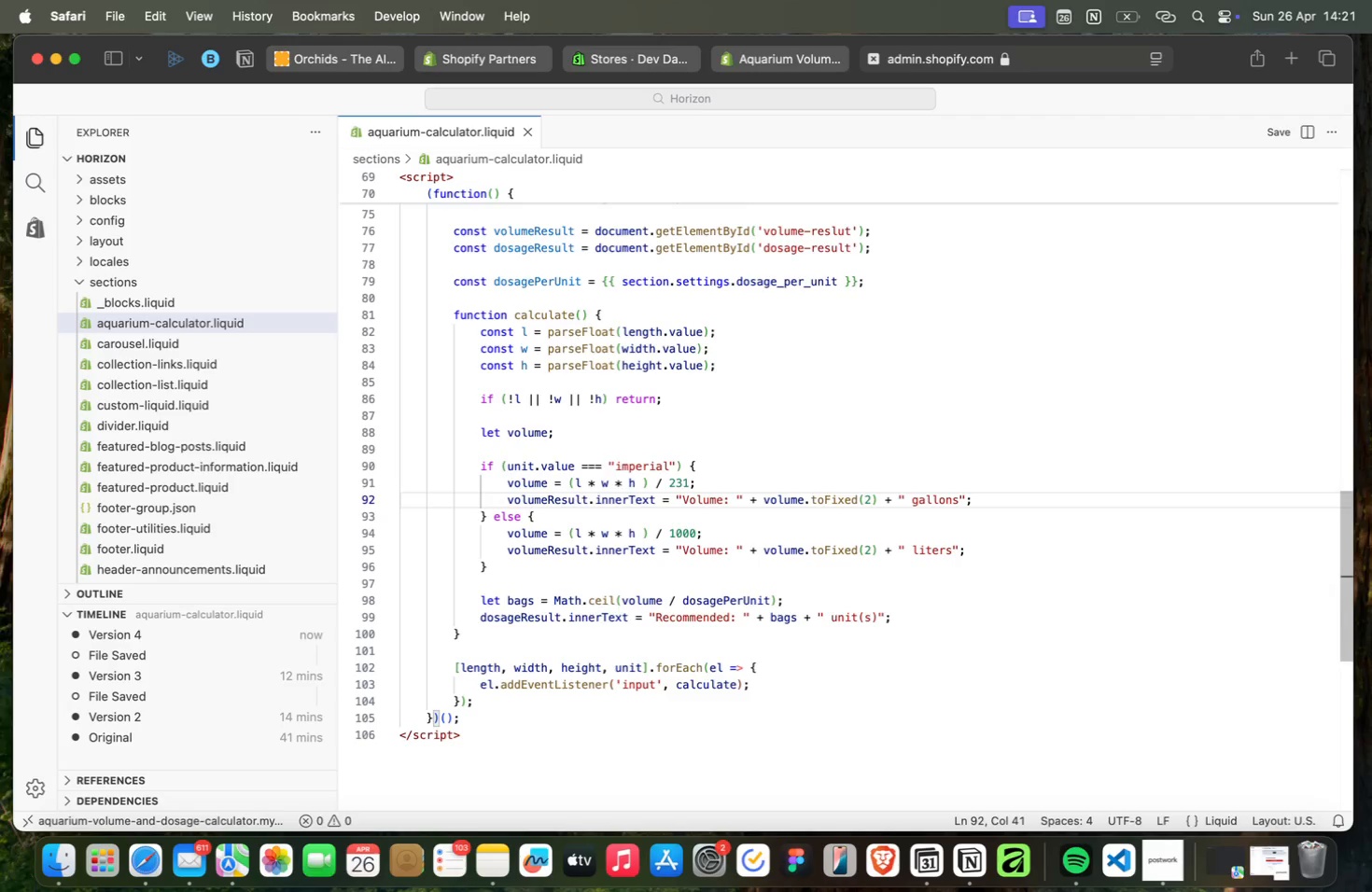 
key(ArrowUp)
 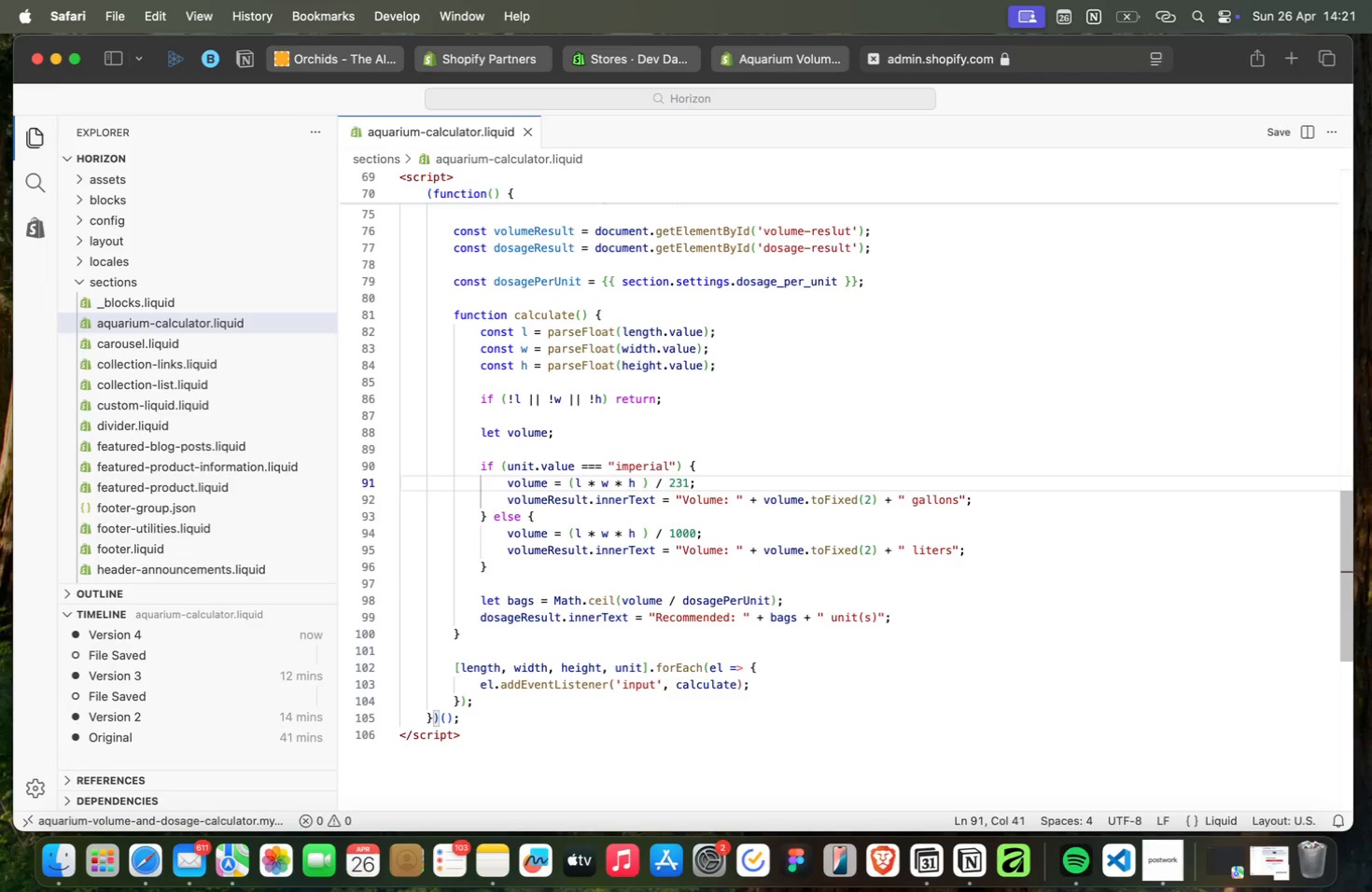 
wait(7.84)
 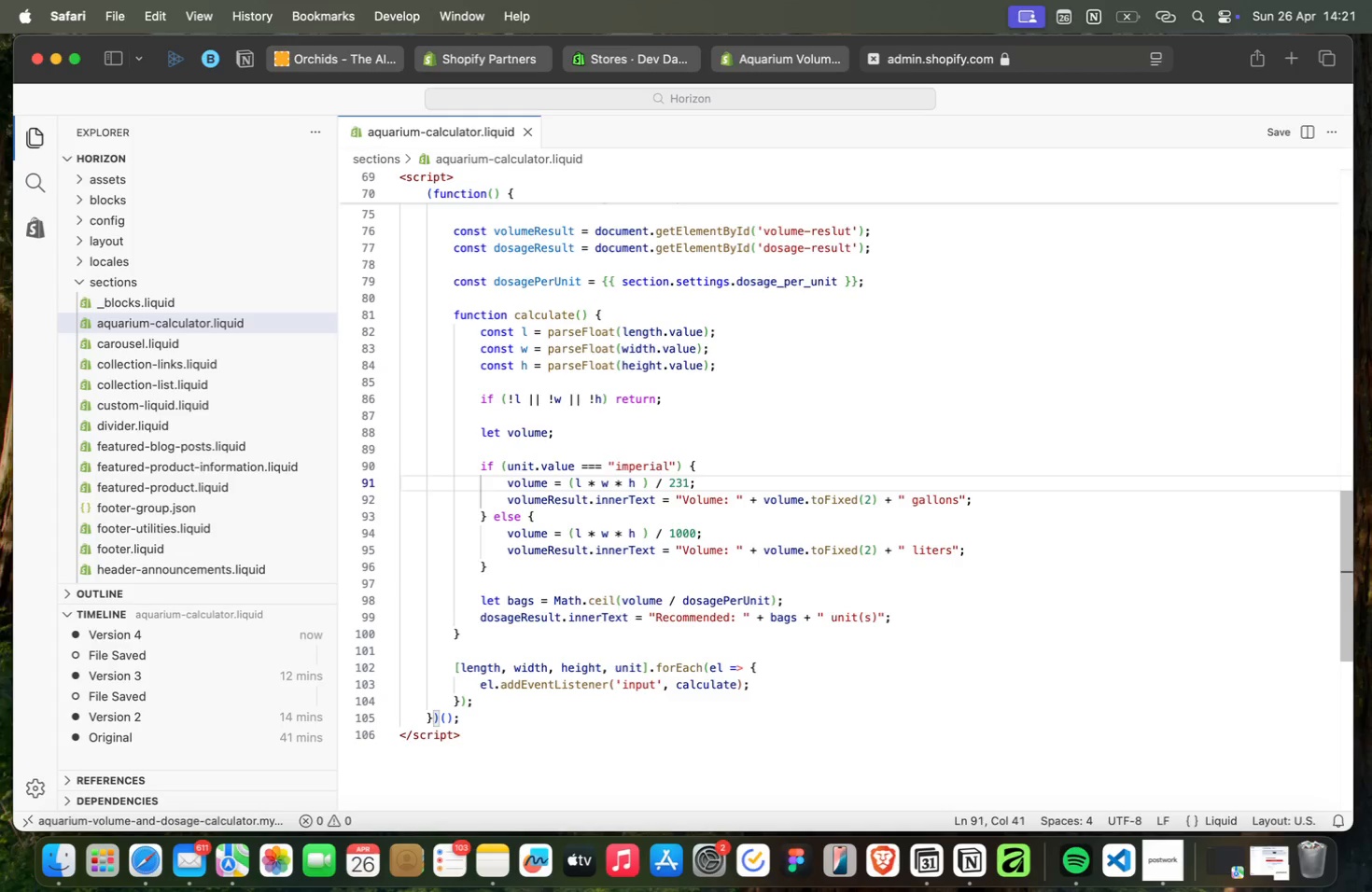 
key(ArrowUp)
 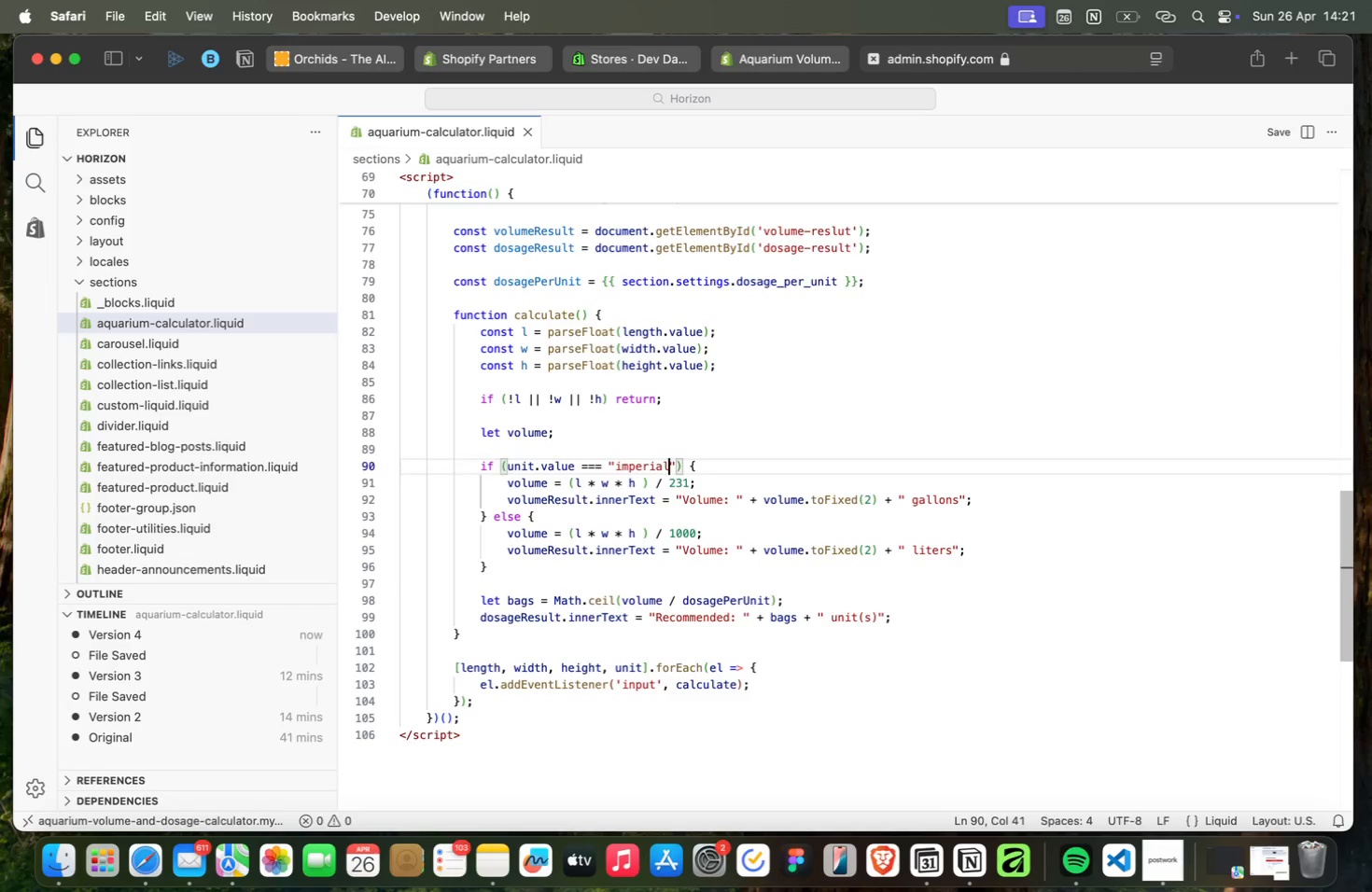 
key(ArrowUp)
 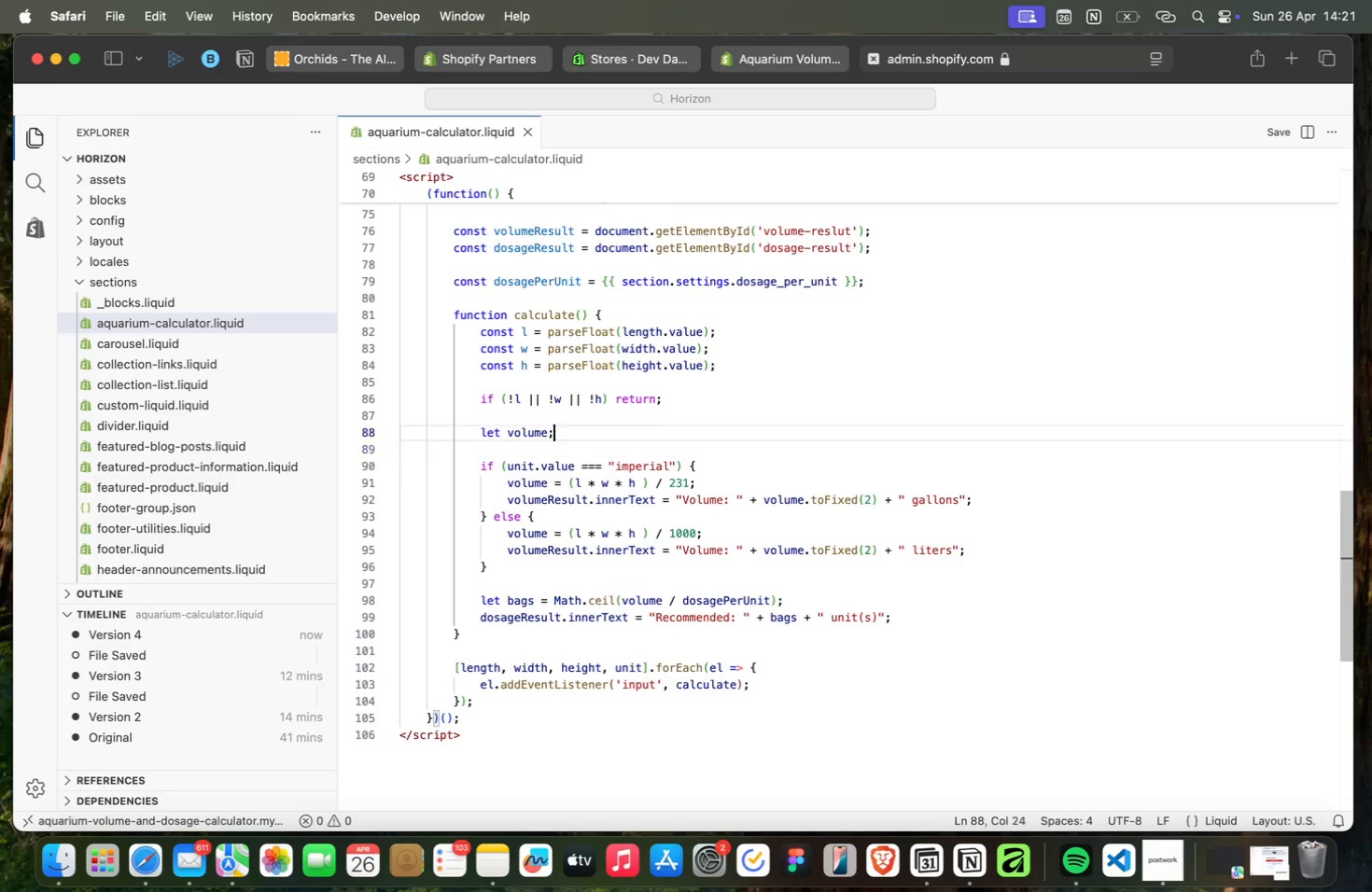 
key(ArrowUp)
 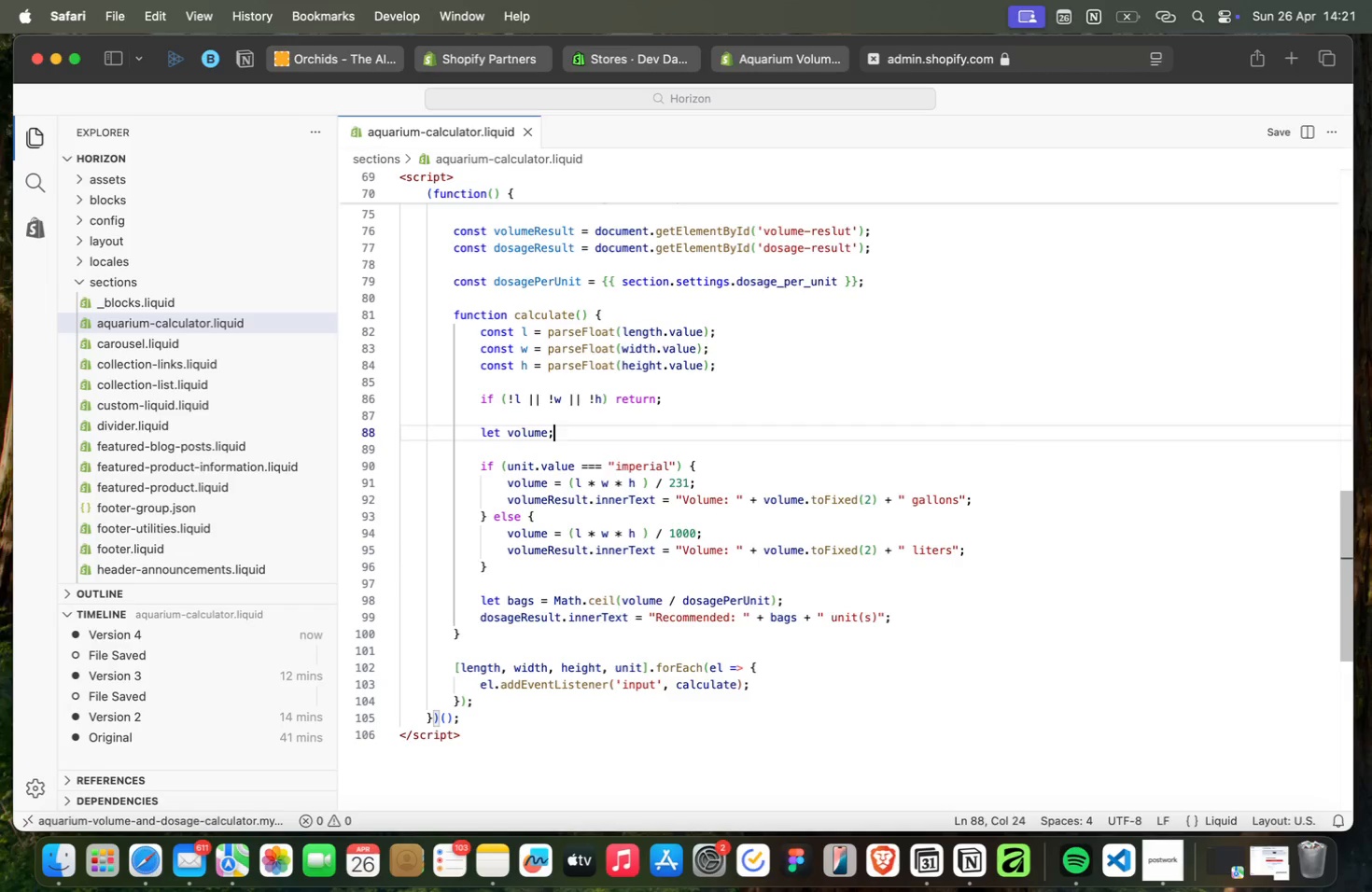 
key(ArrowUp)
 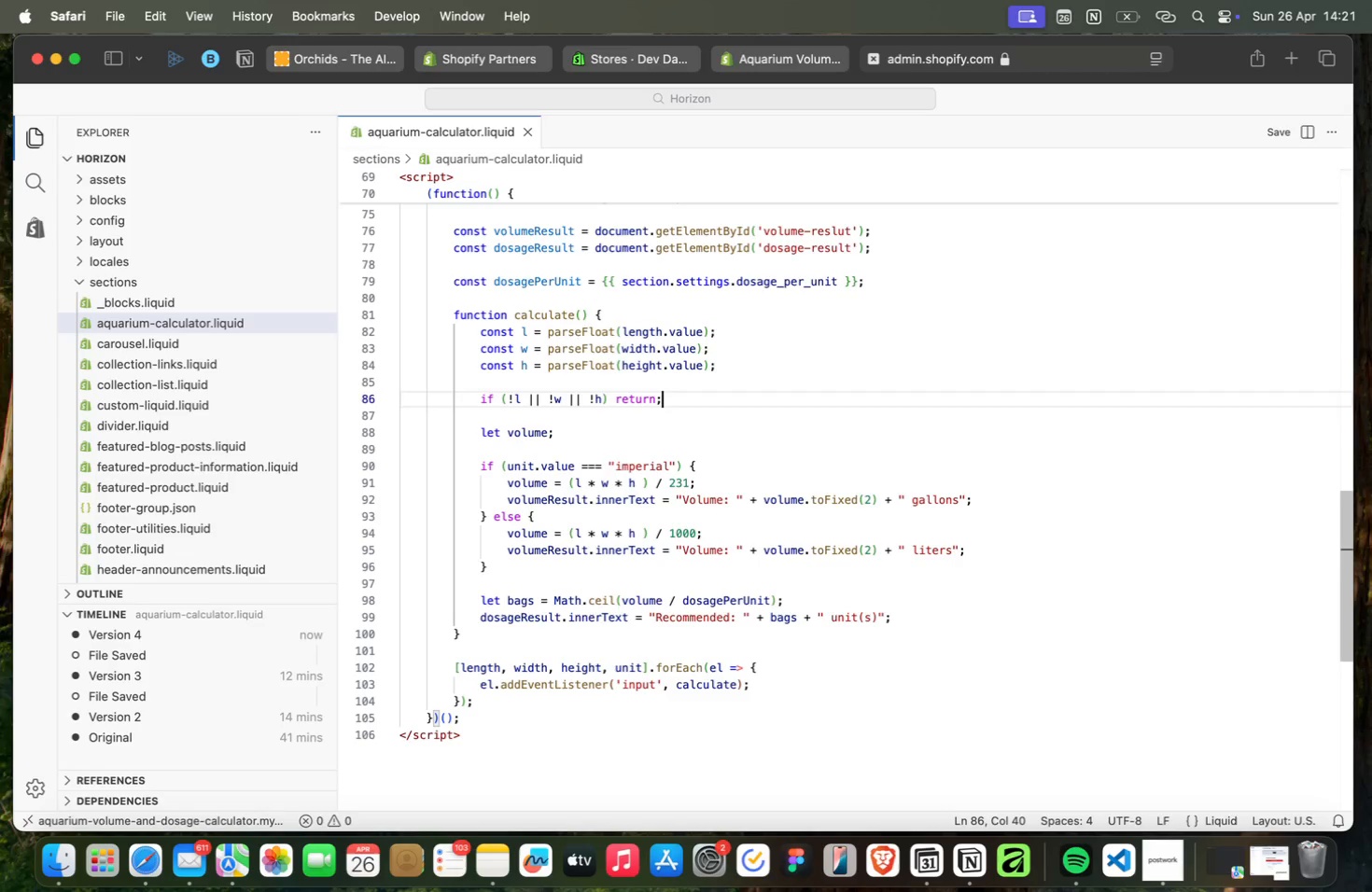 
key(ArrowUp)
 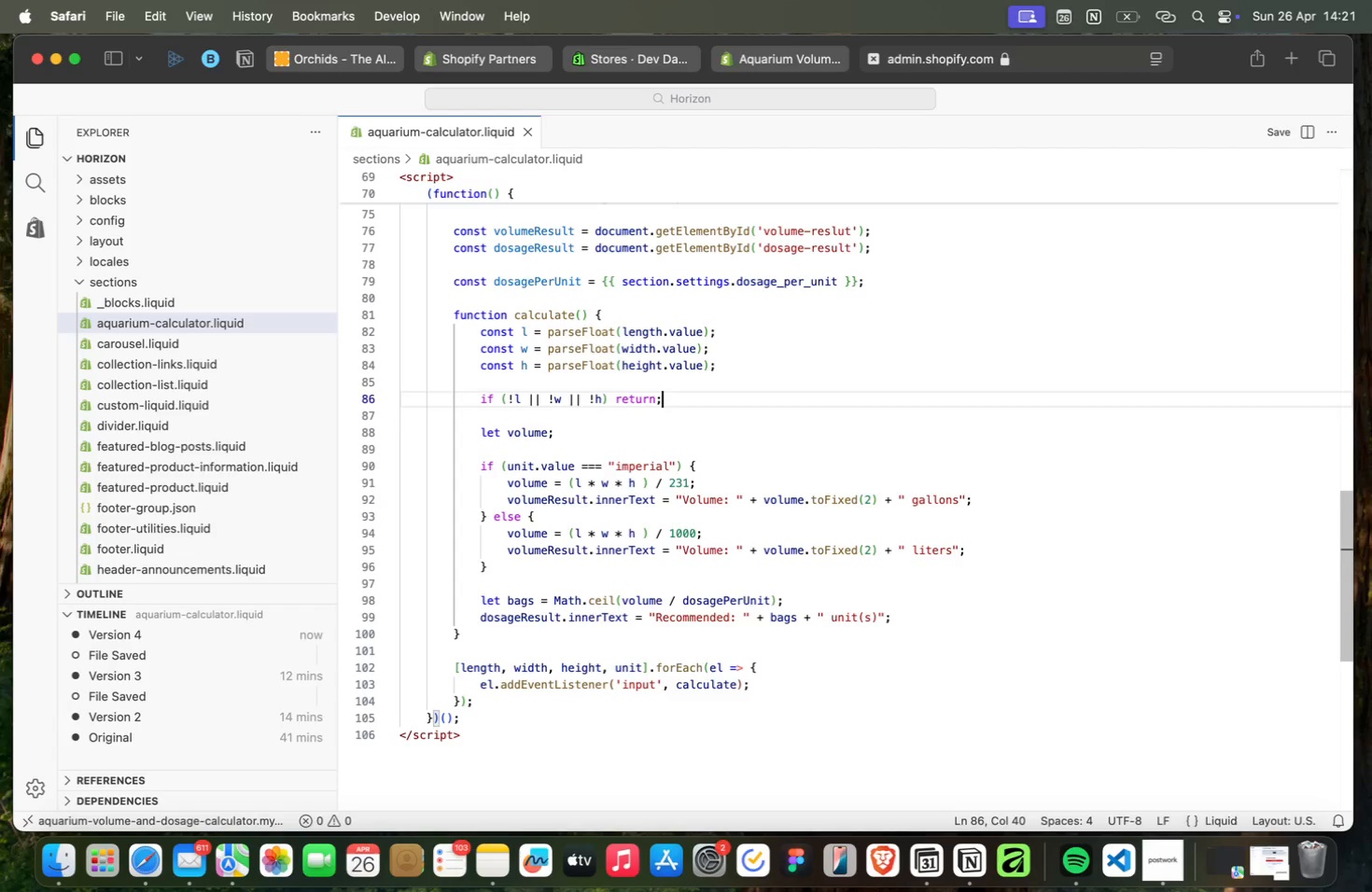 
key(ArrowUp)
 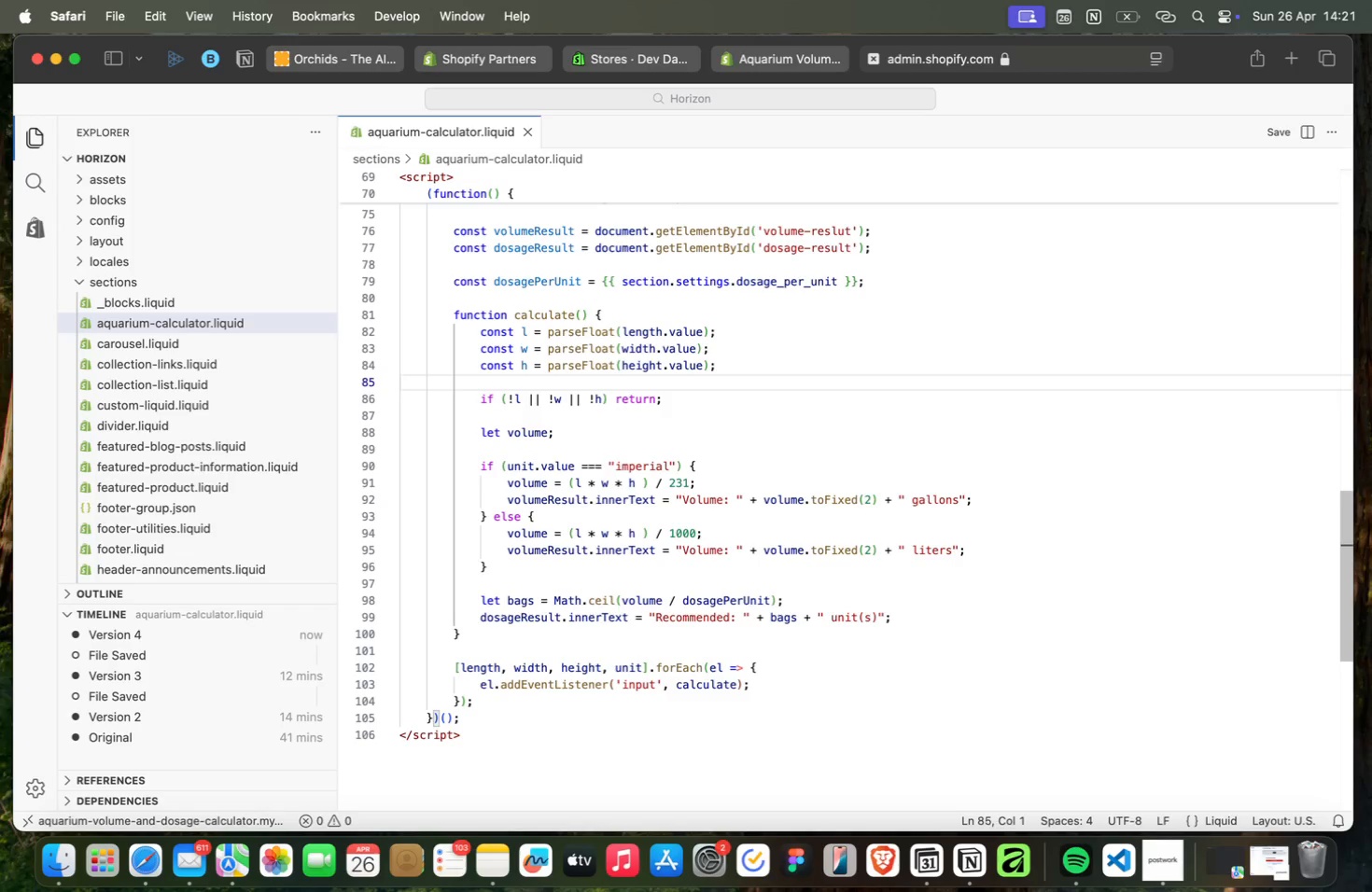 
key(ArrowUp)
 